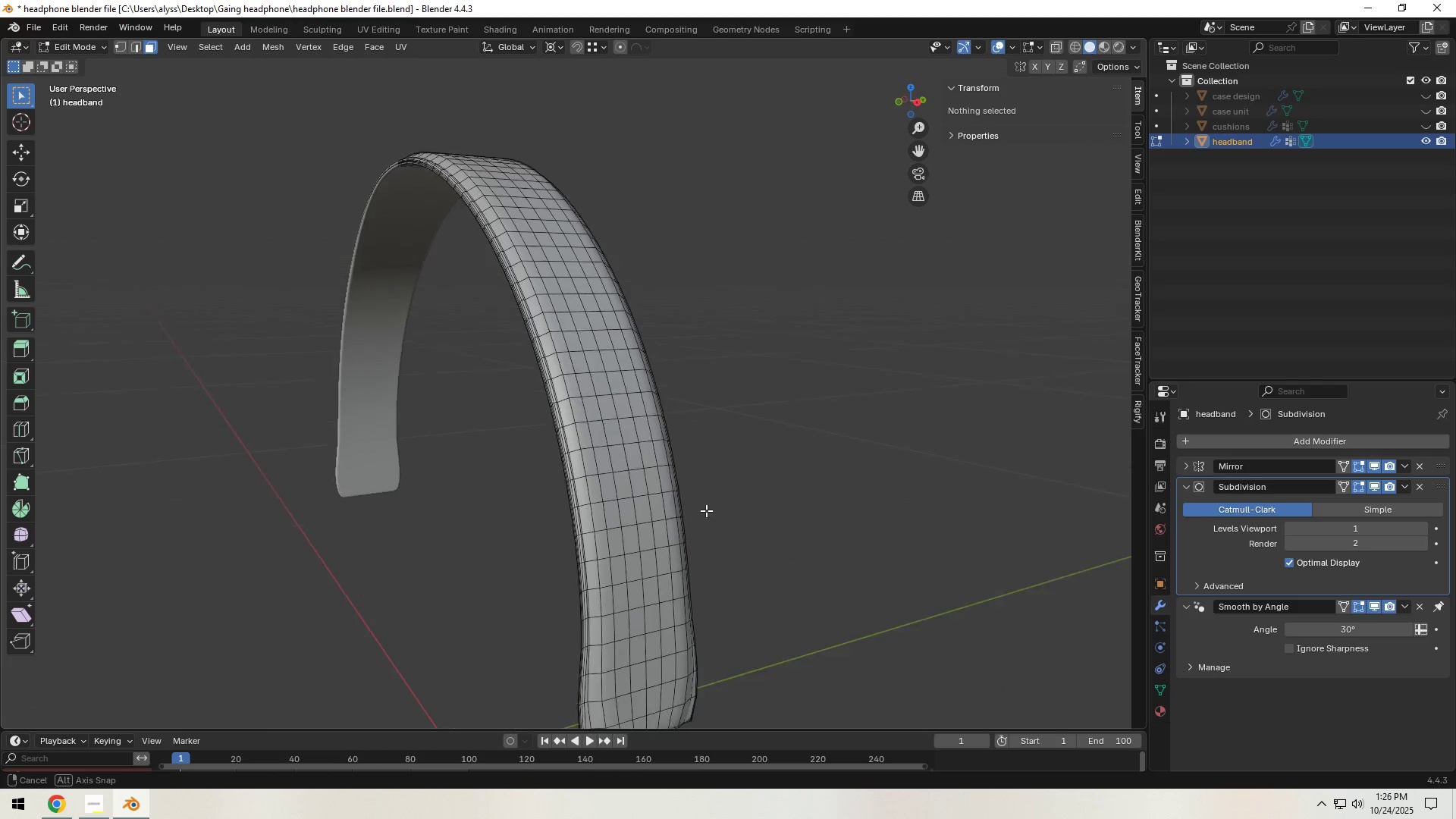 
key(Tab)
 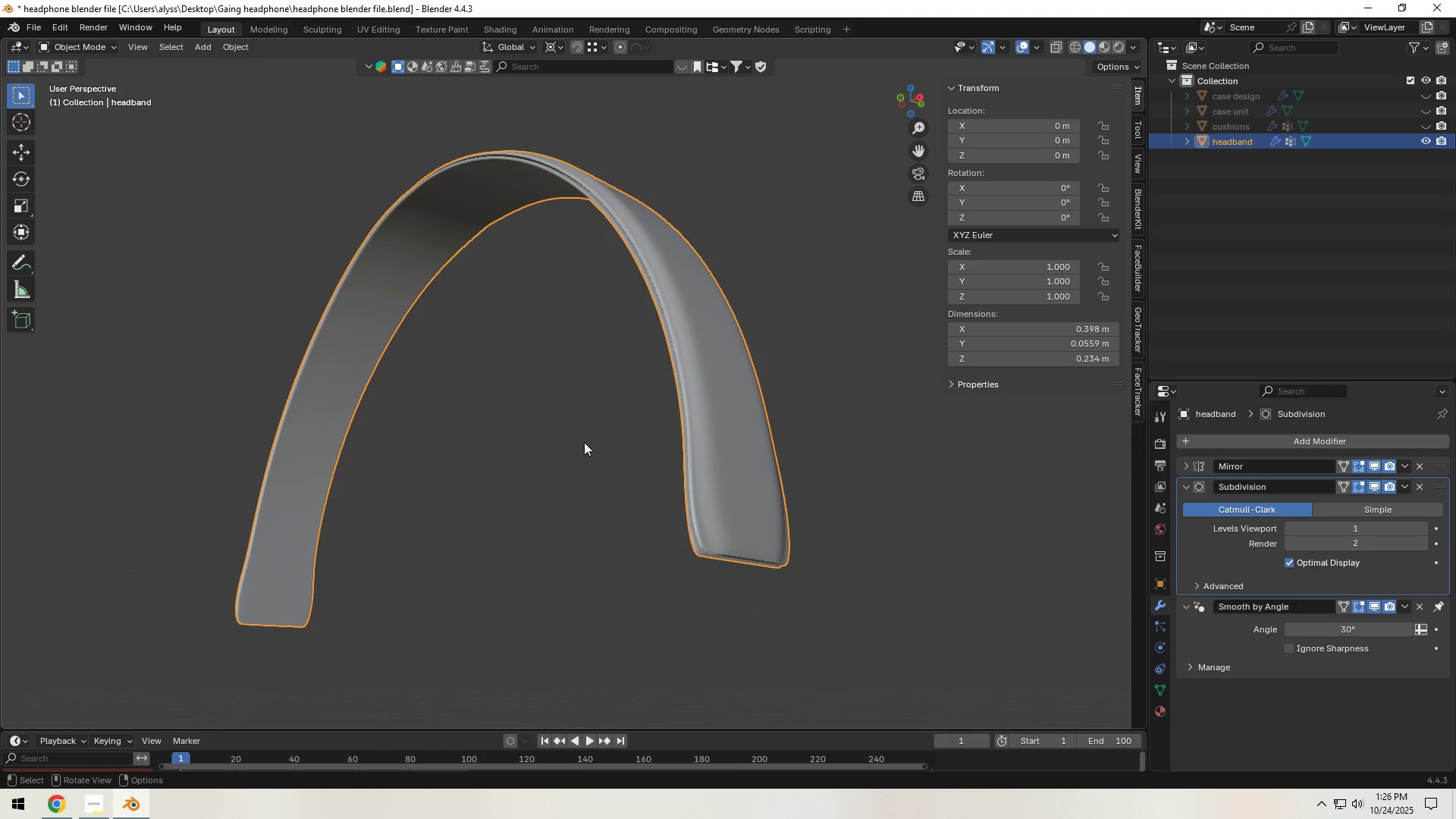 
scroll: coordinate [591, 433], scroll_direction: up, amount: 3.0
 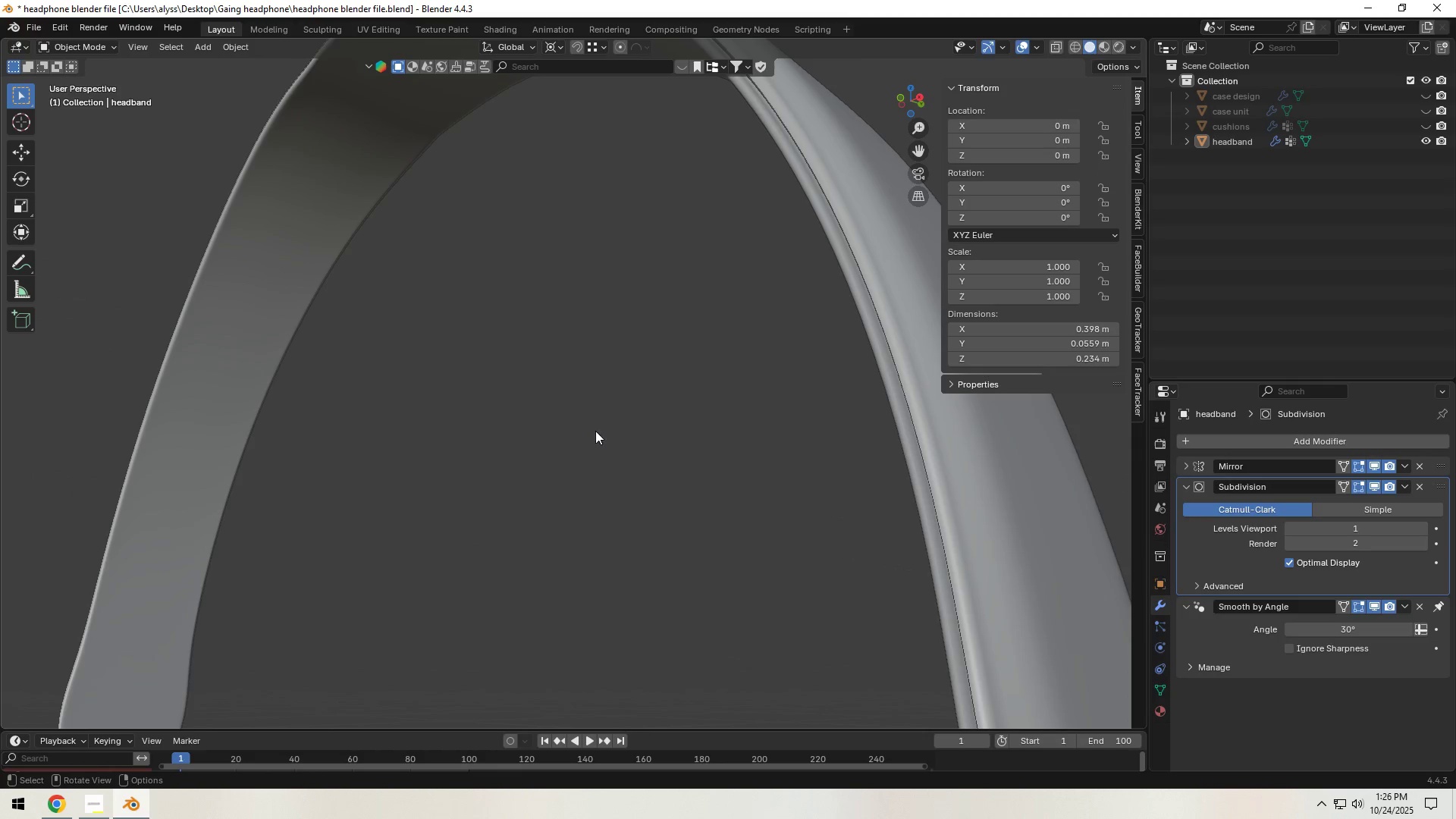 
hold_key(key=ShiftLeft, duration=0.46)
 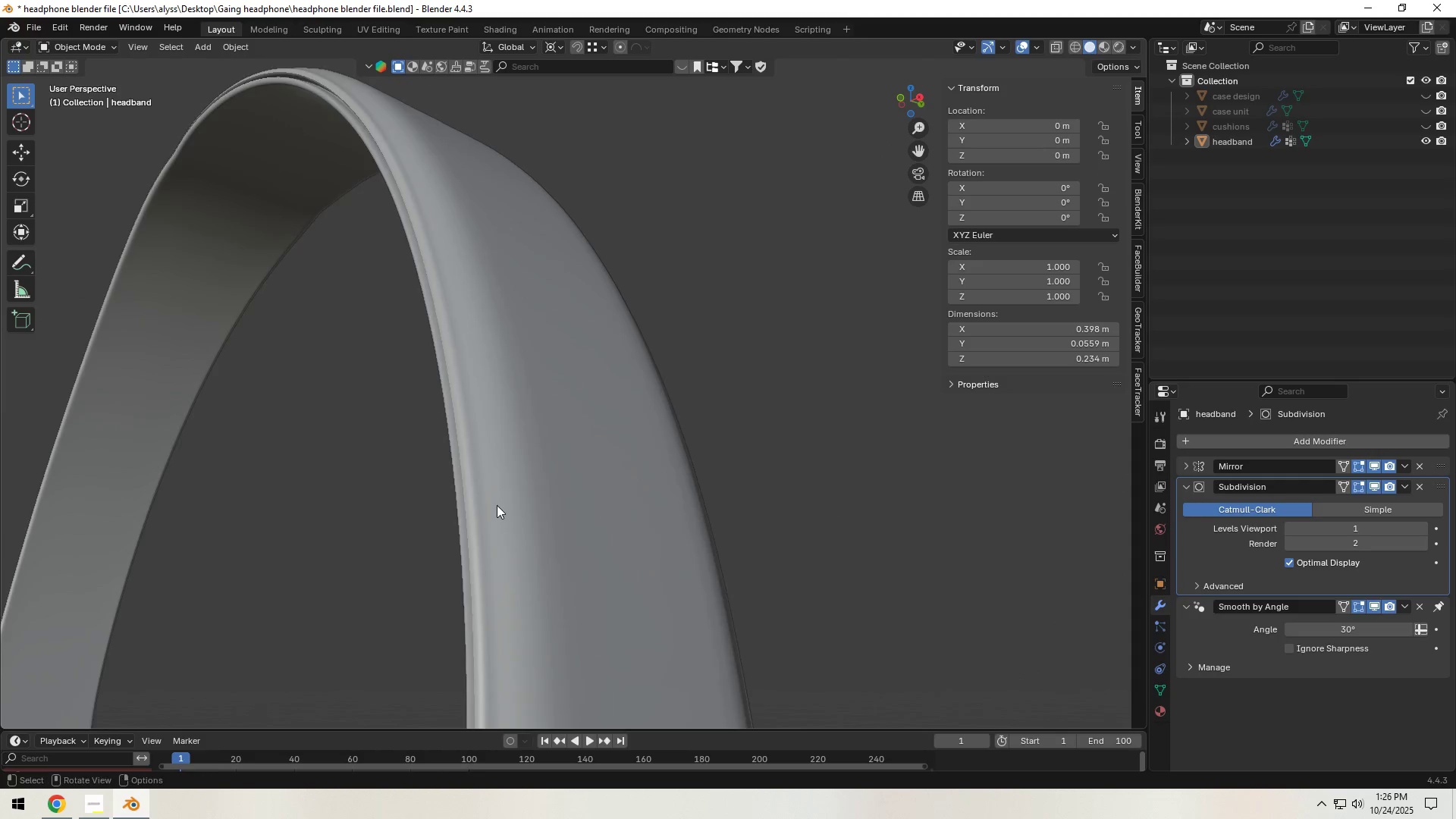 
scroll: coordinate [500, 504], scroll_direction: up, amount: 2.0
 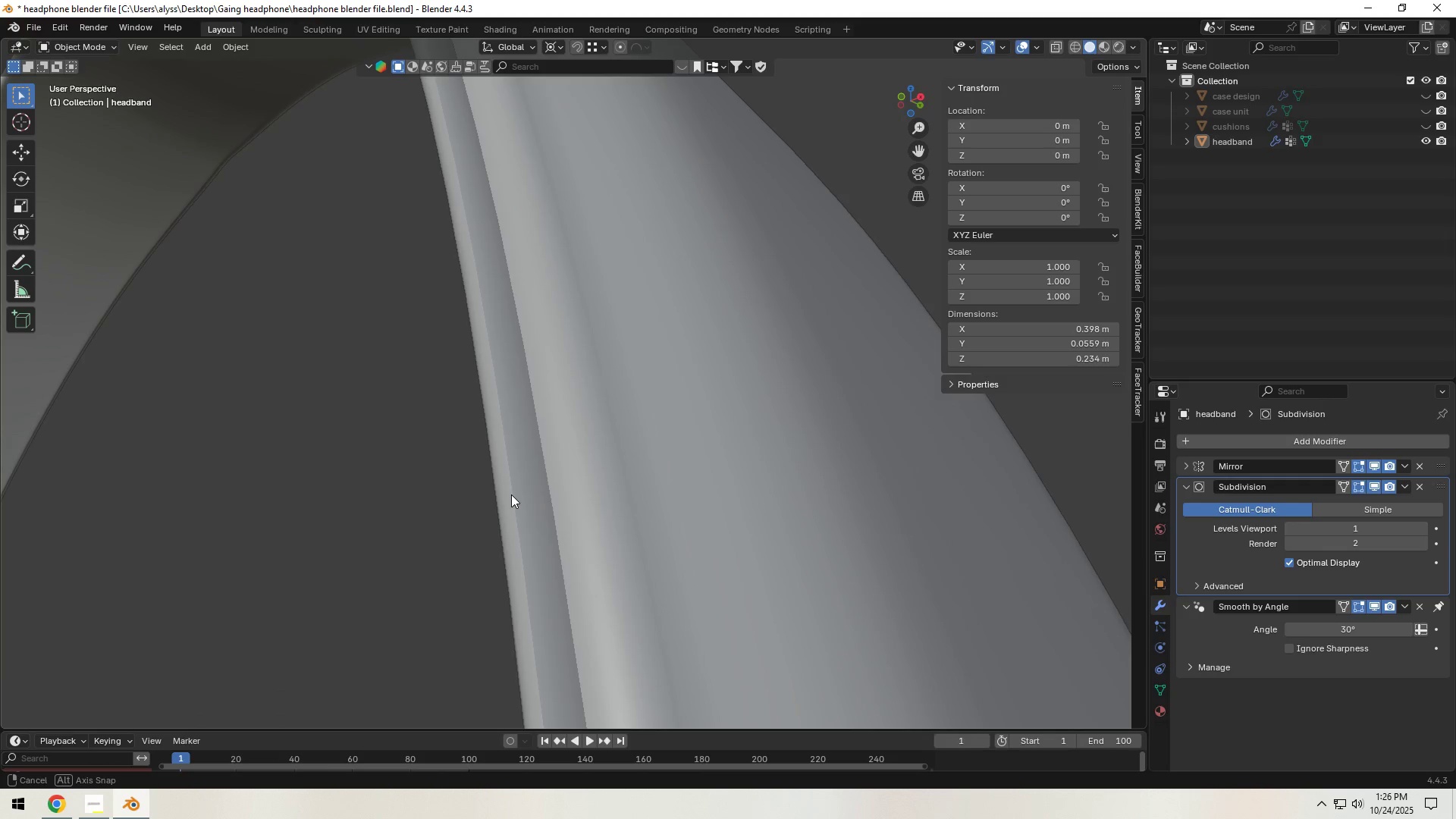 
scroll: coordinate [512, 493], scroll_direction: down, amount: 7.0
 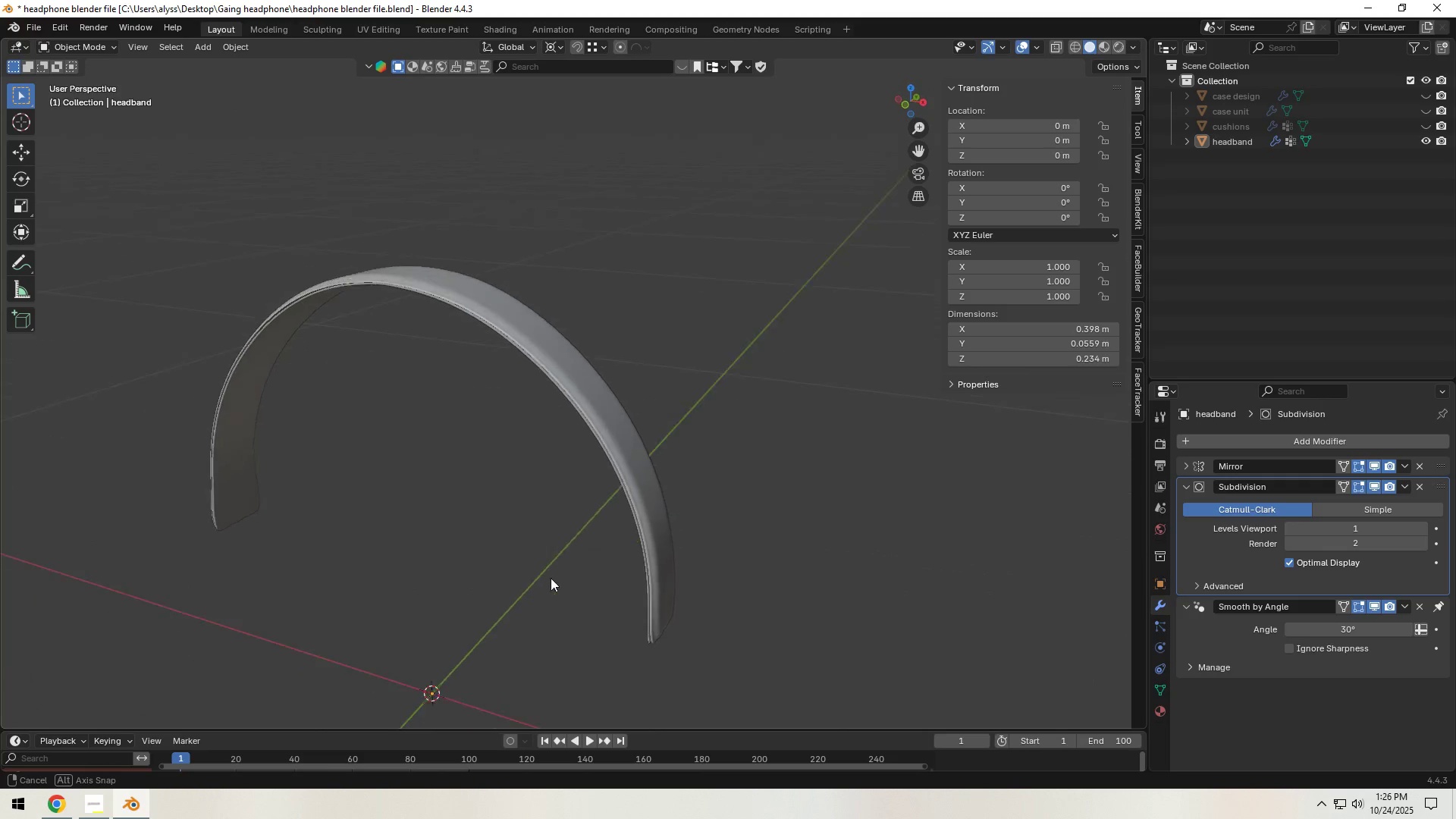 
wait(8.11)
 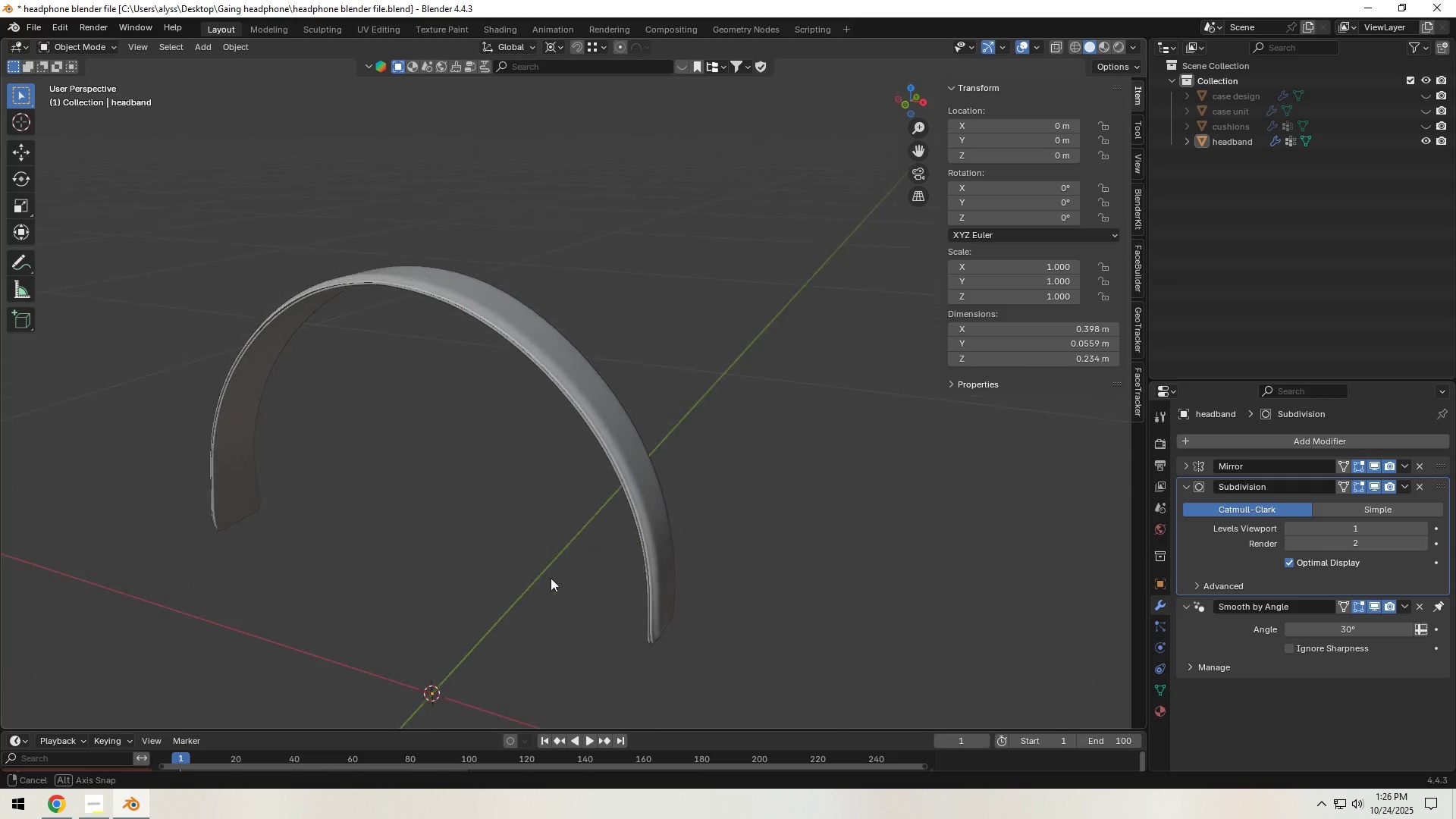 
double_click([1425, 111])
 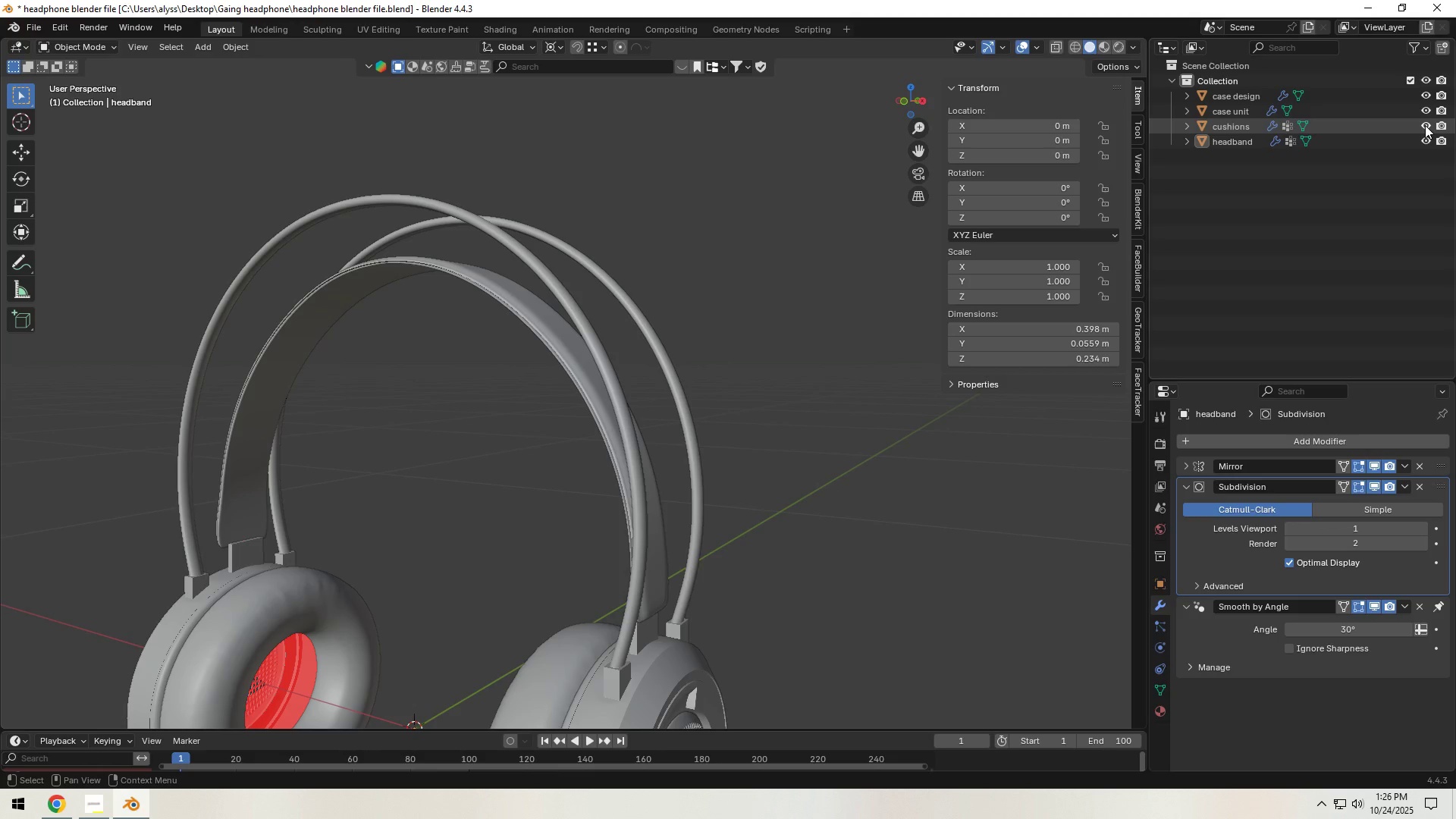 
left_click([1425, 125])
 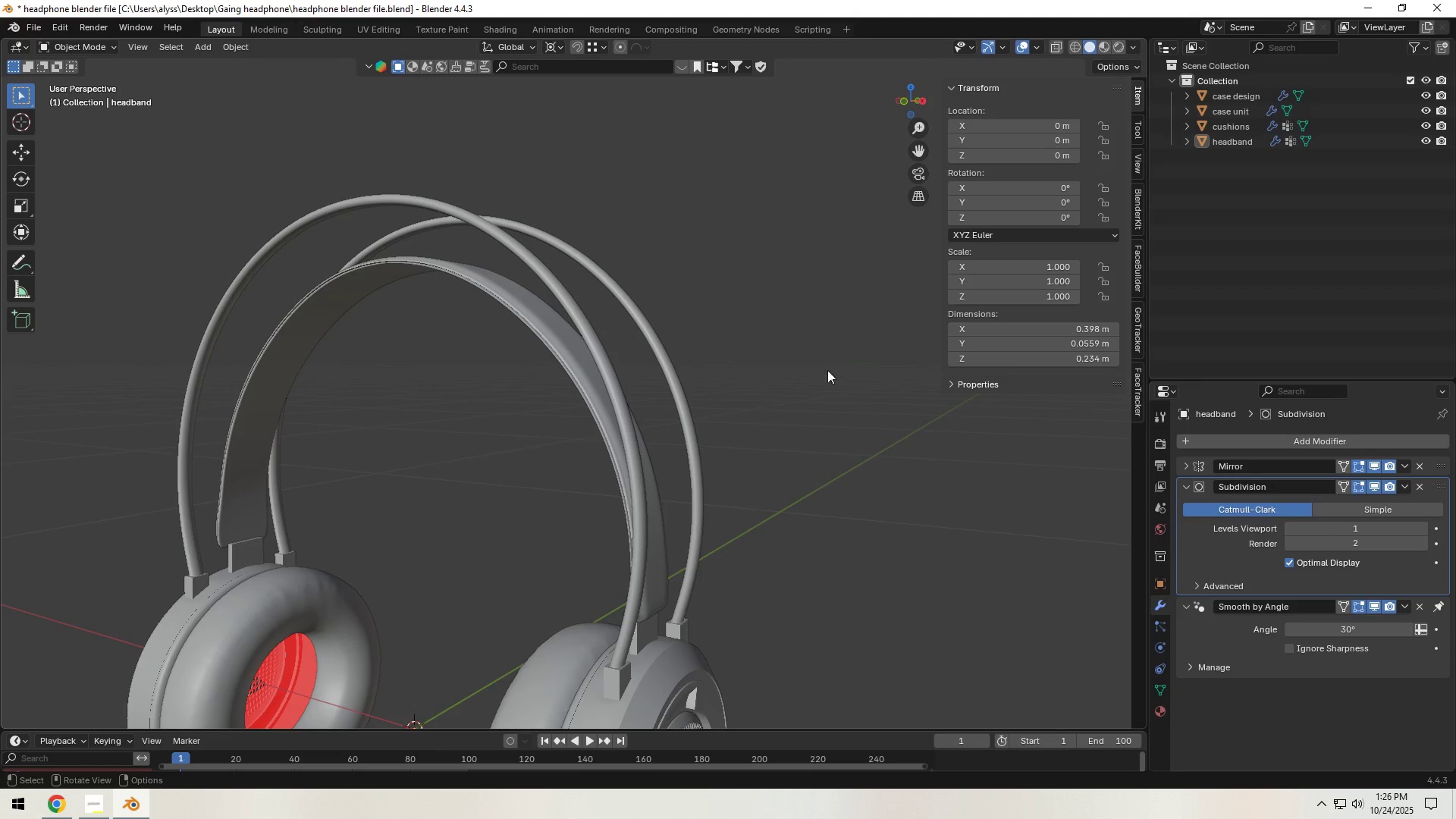 
left_click([799, 370])
 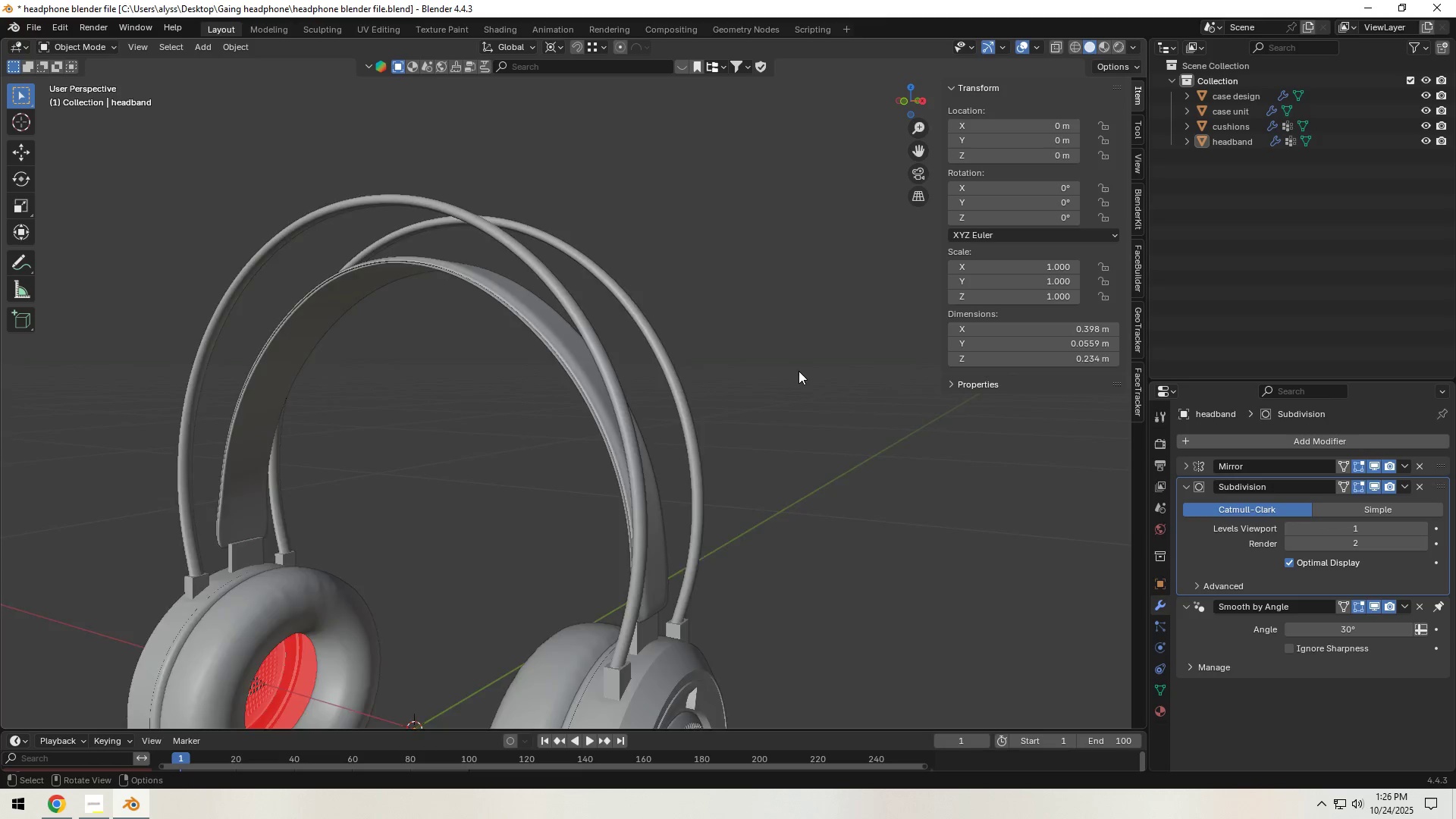 
scroll: coordinate [798, 372], scroll_direction: down, amount: 3.0
 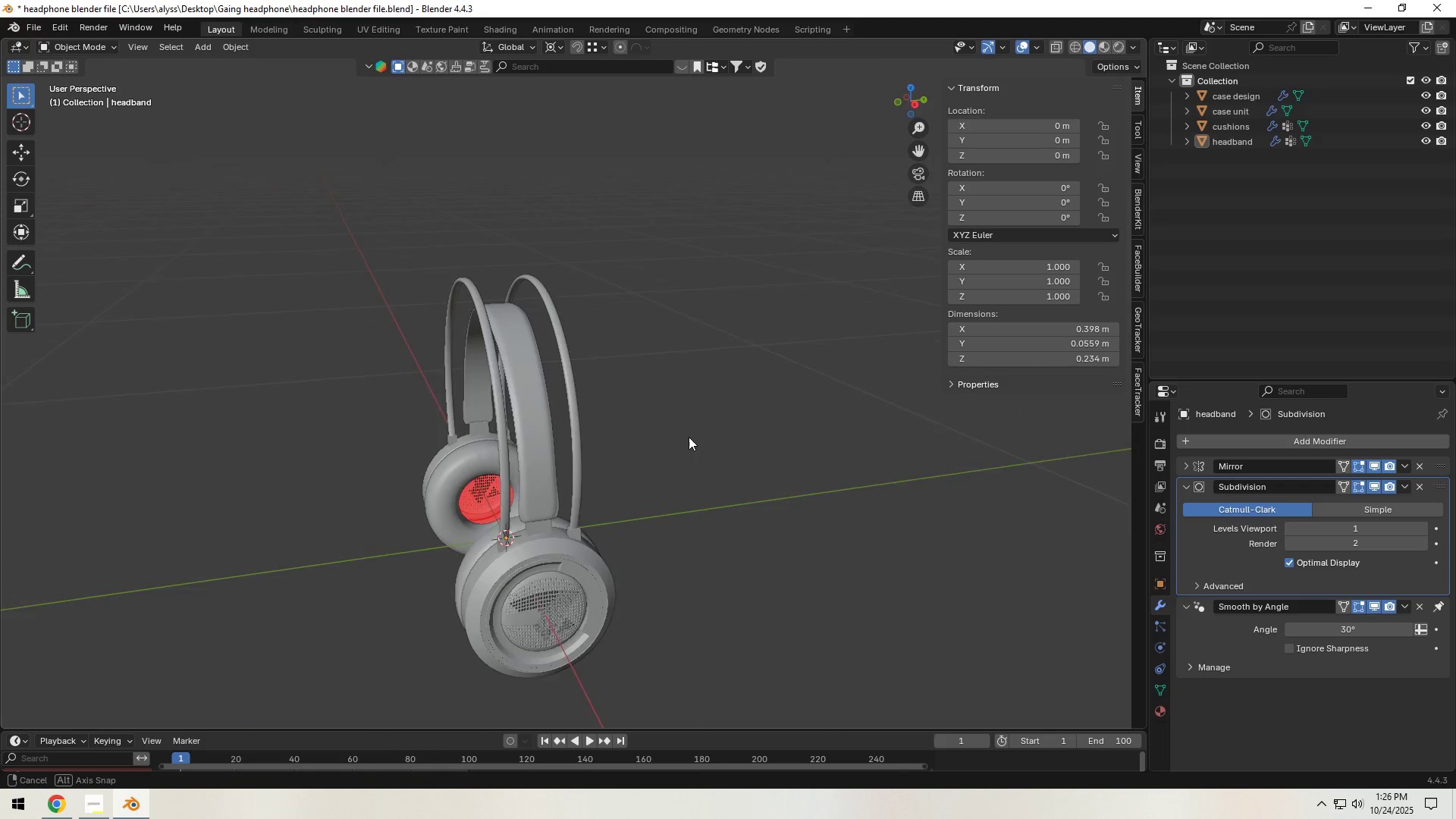 
left_click([523, 428])
 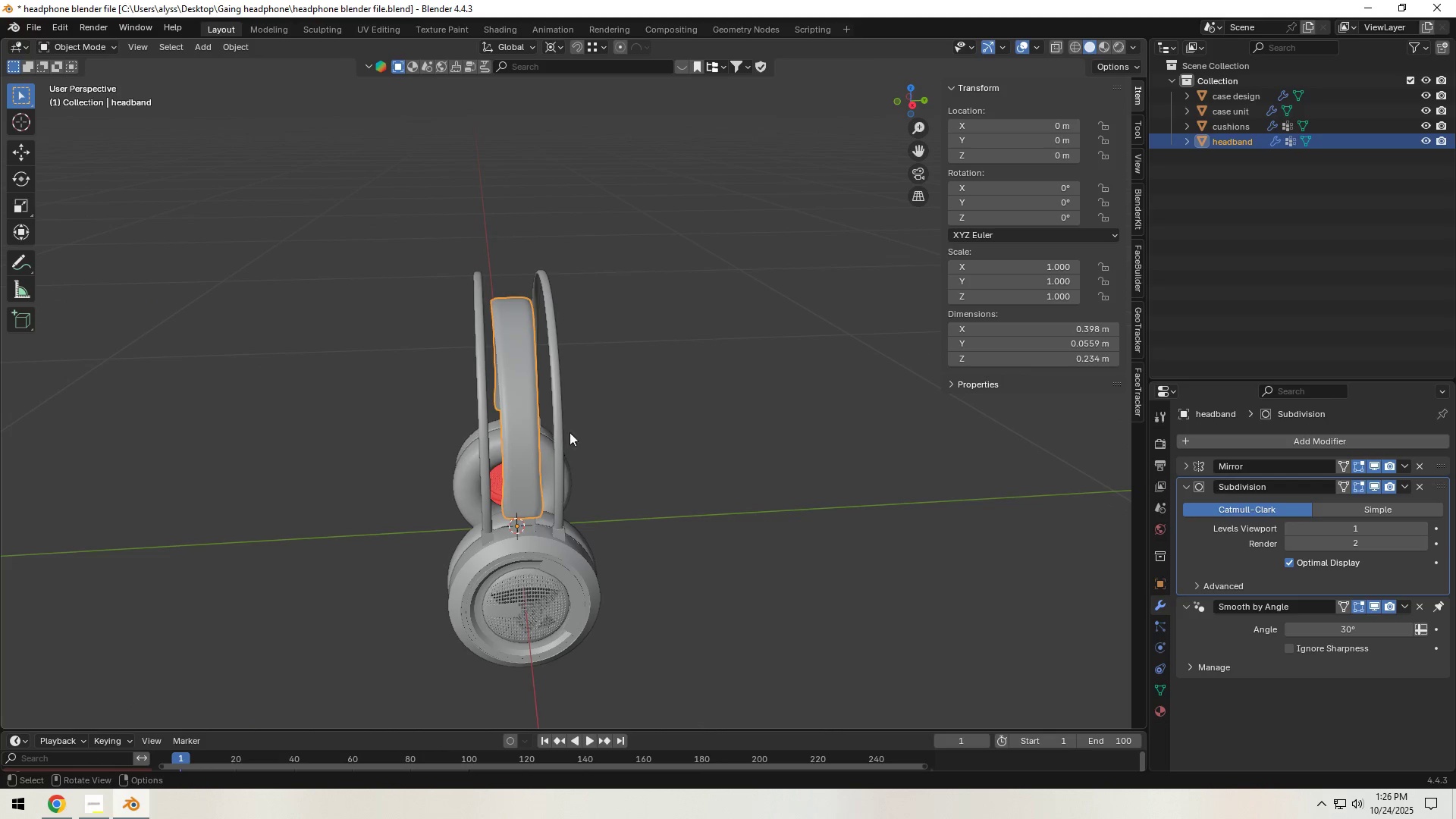 
scroll: coordinate [608, 434], scroll_direction: up, amount: 2.0
 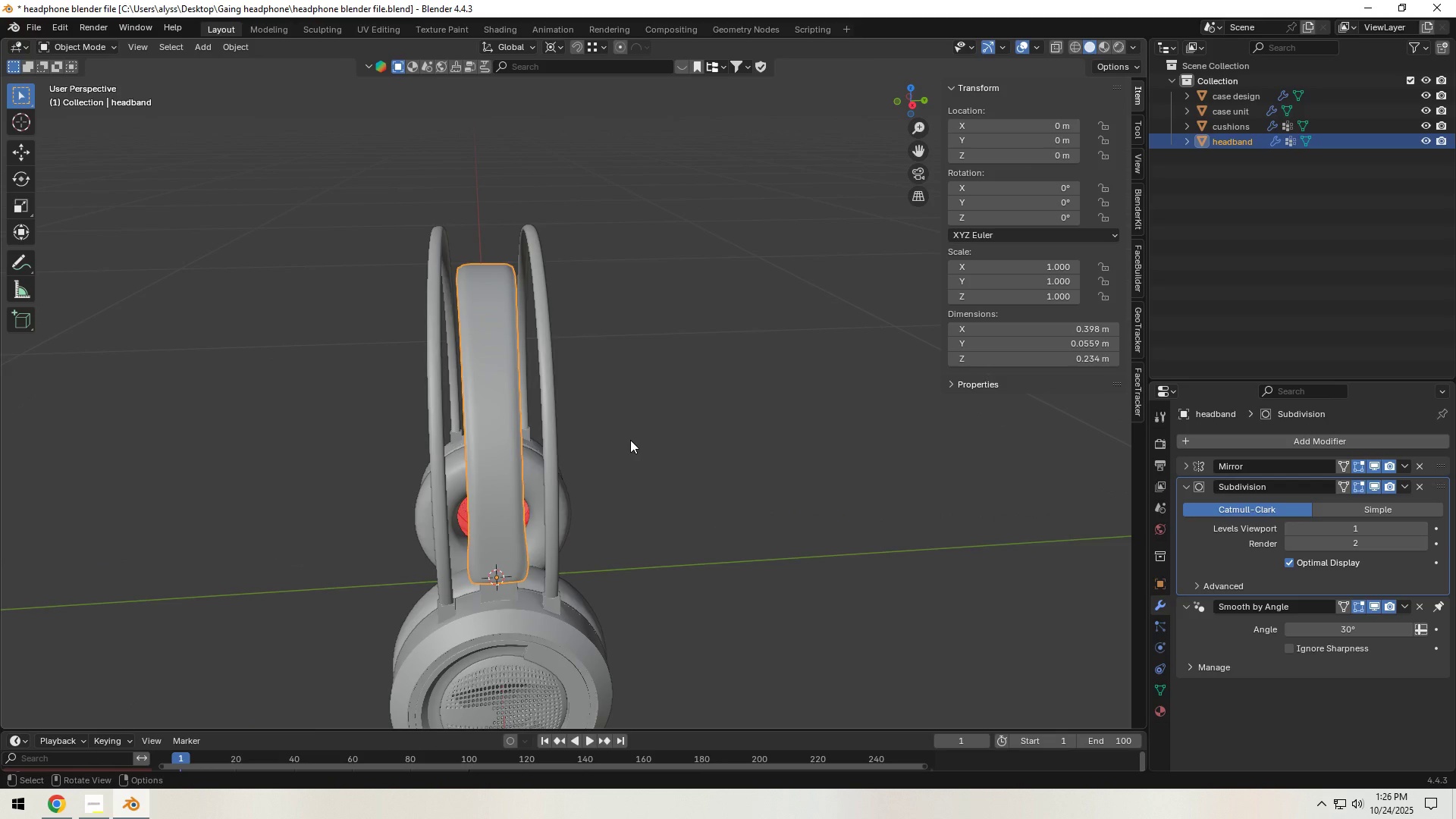 
type(sy)
 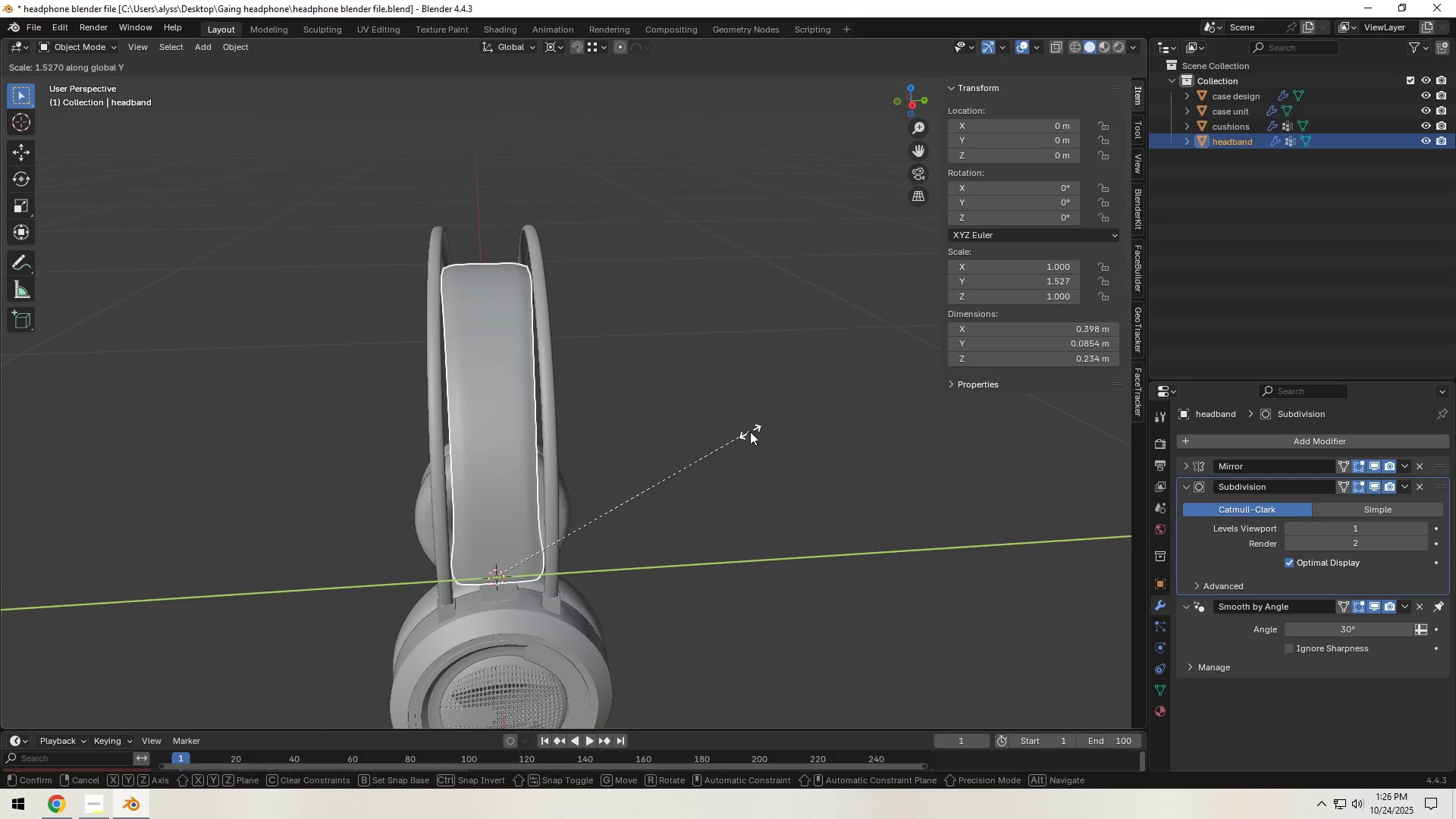 
left_click([767, 428])
 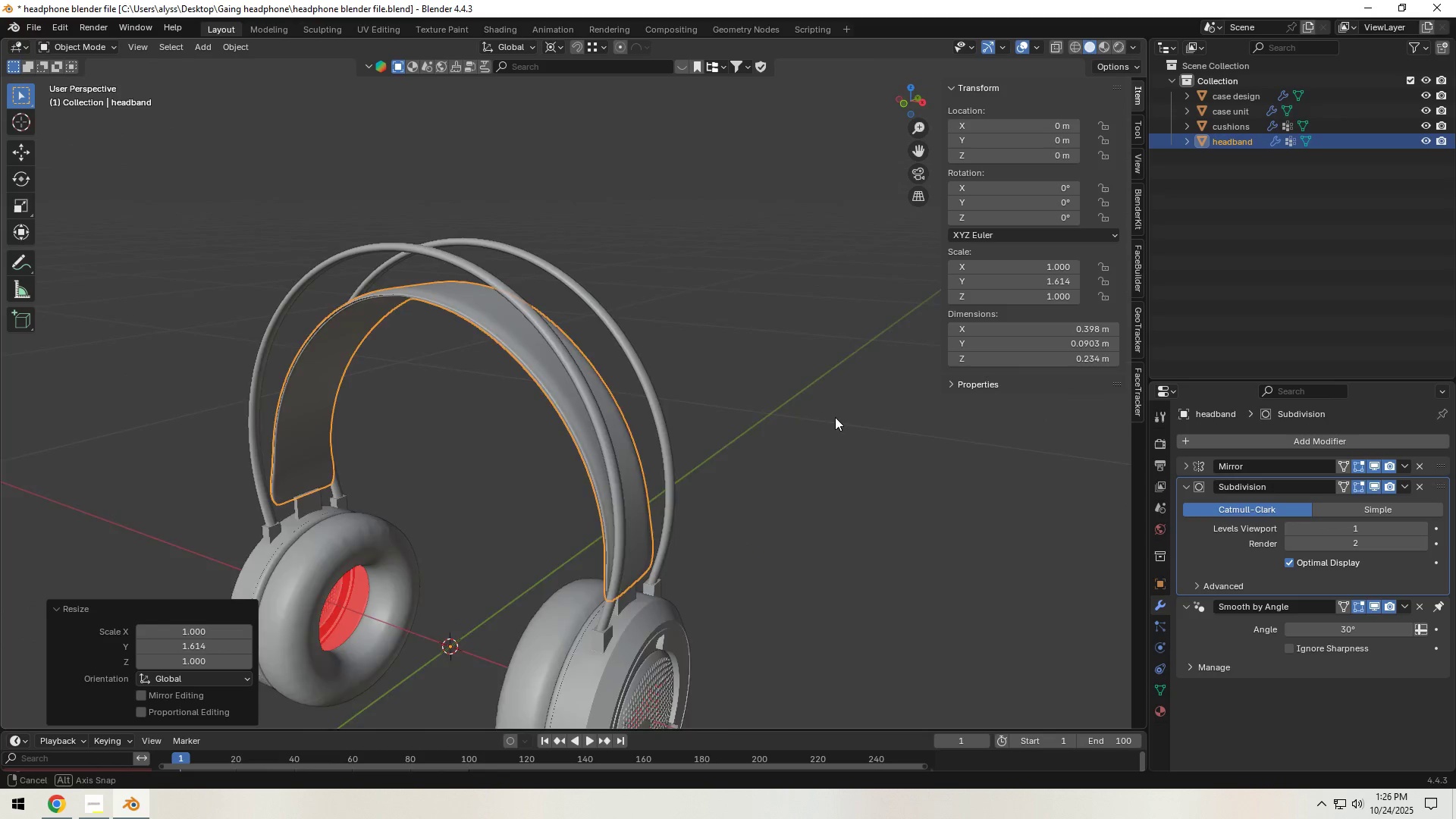 
scroll: coordinate [848, 419], scroll_direction: down, amount: 3.0
 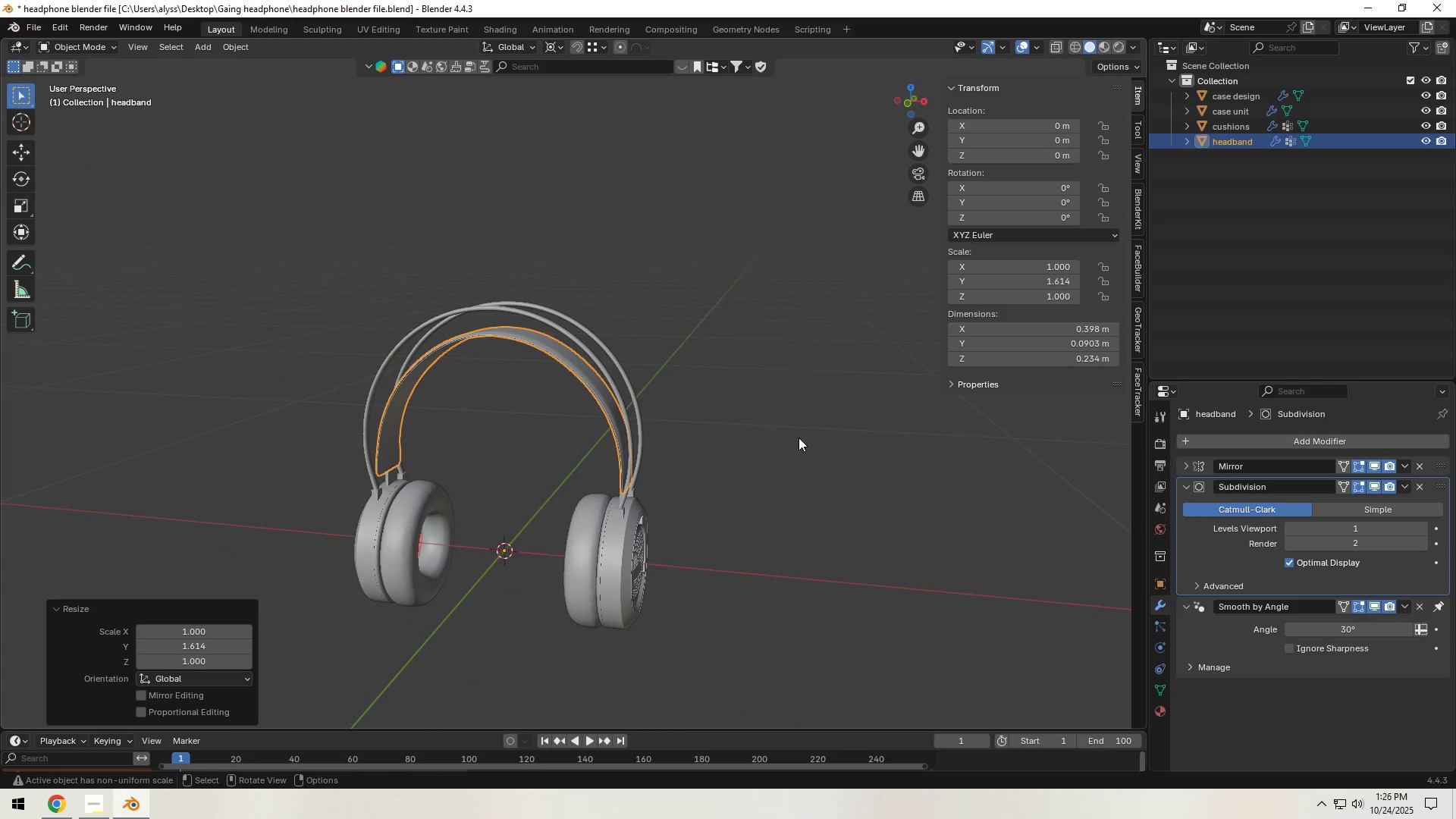 
left_click([799, 438])
 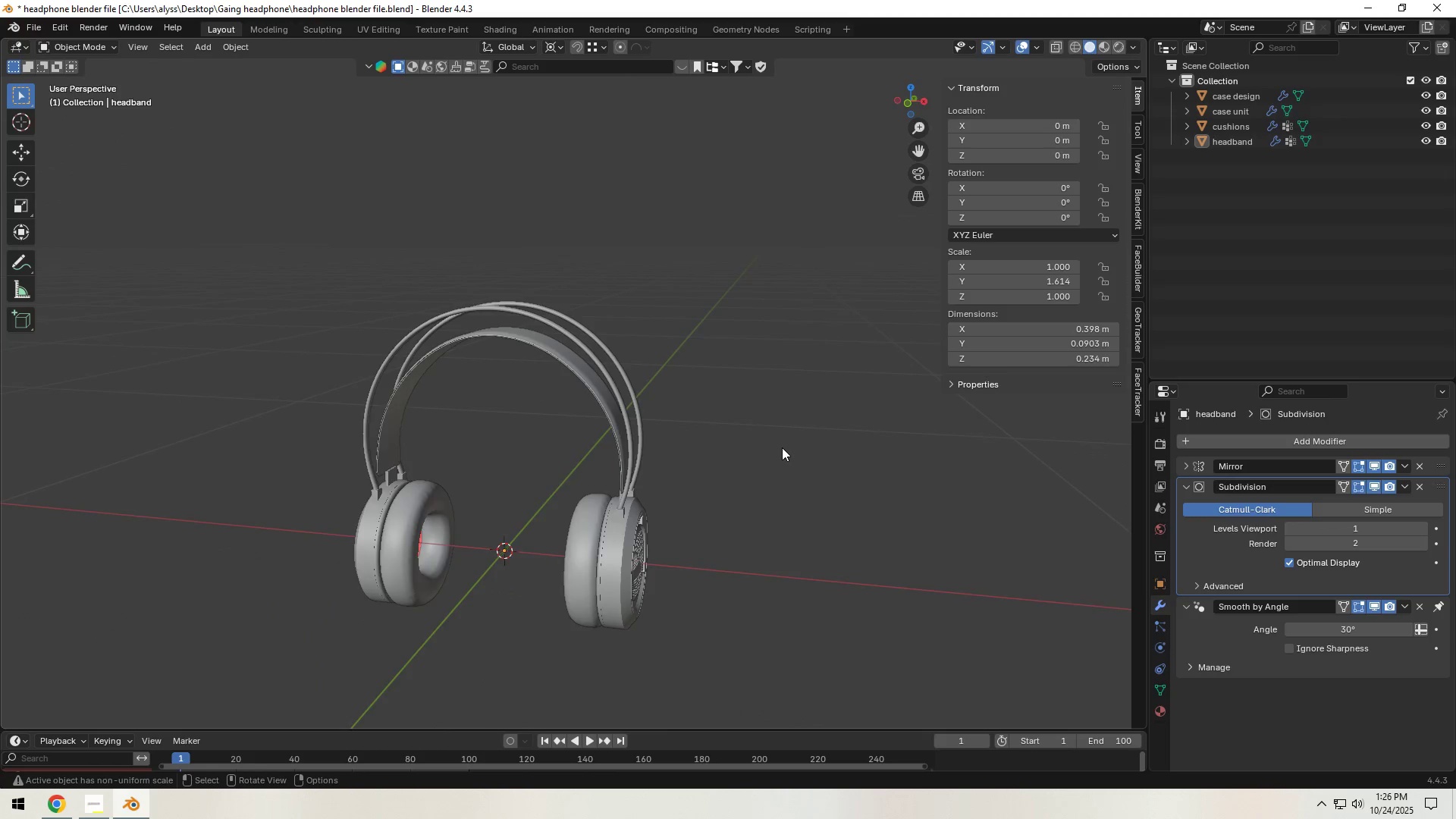 
scroll: coordinate [781, 447], scroll_direction: down, amount: 2.0
 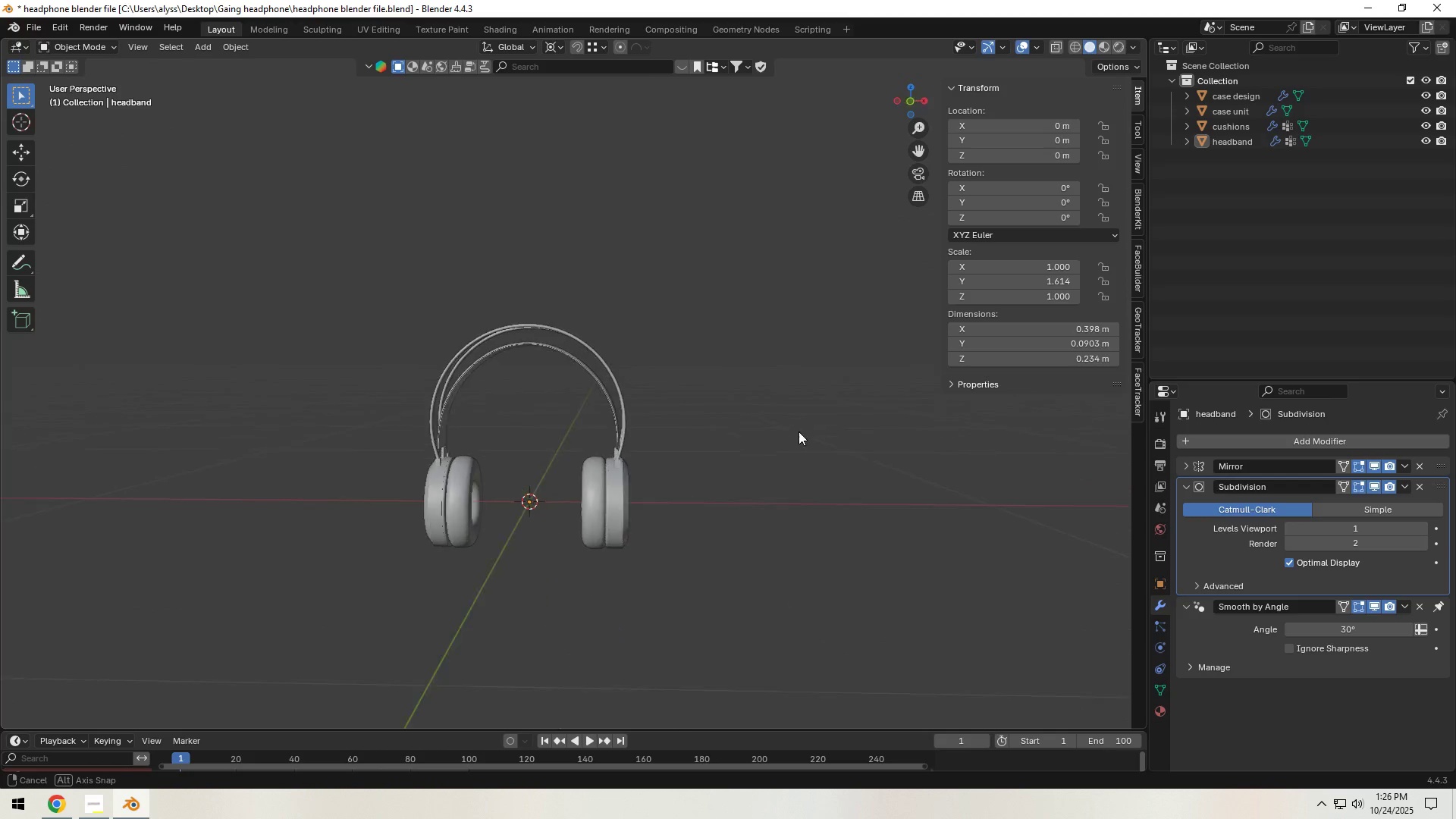 
wait(5.46)
 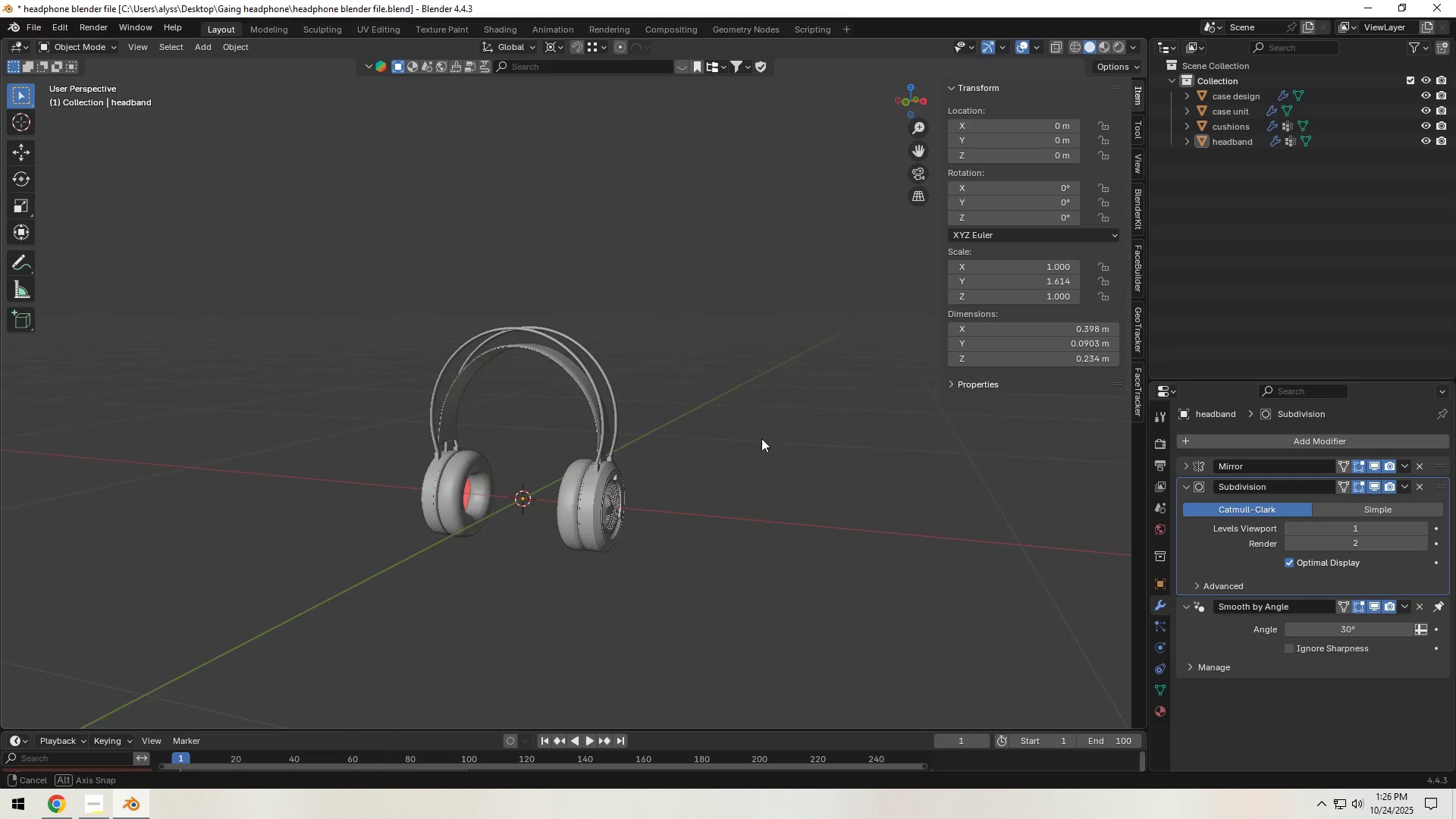 
left_click([700, 452])
 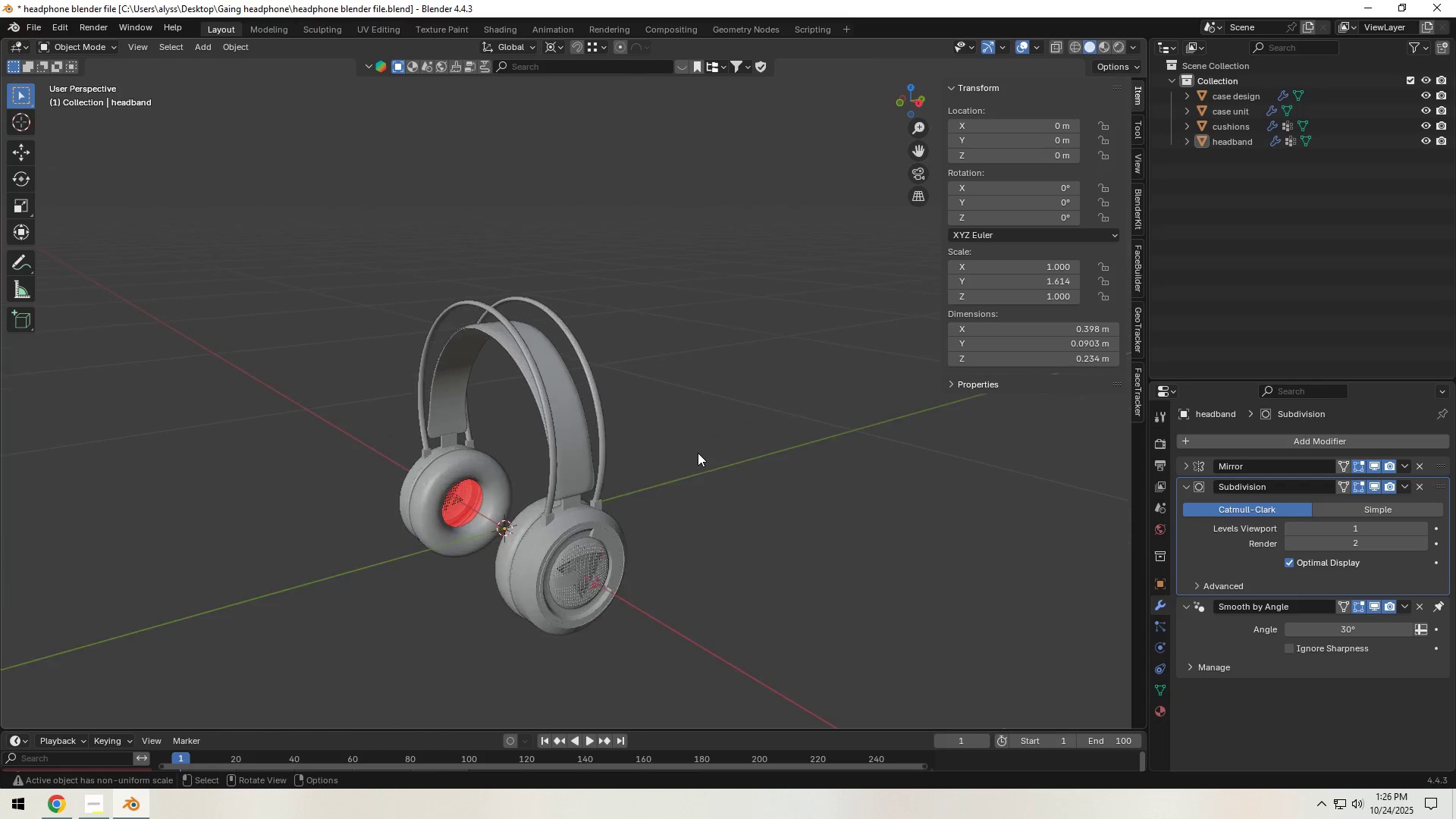 
scroll: coordinate [698, 453], scroll_direction: up, amount: 5.0
 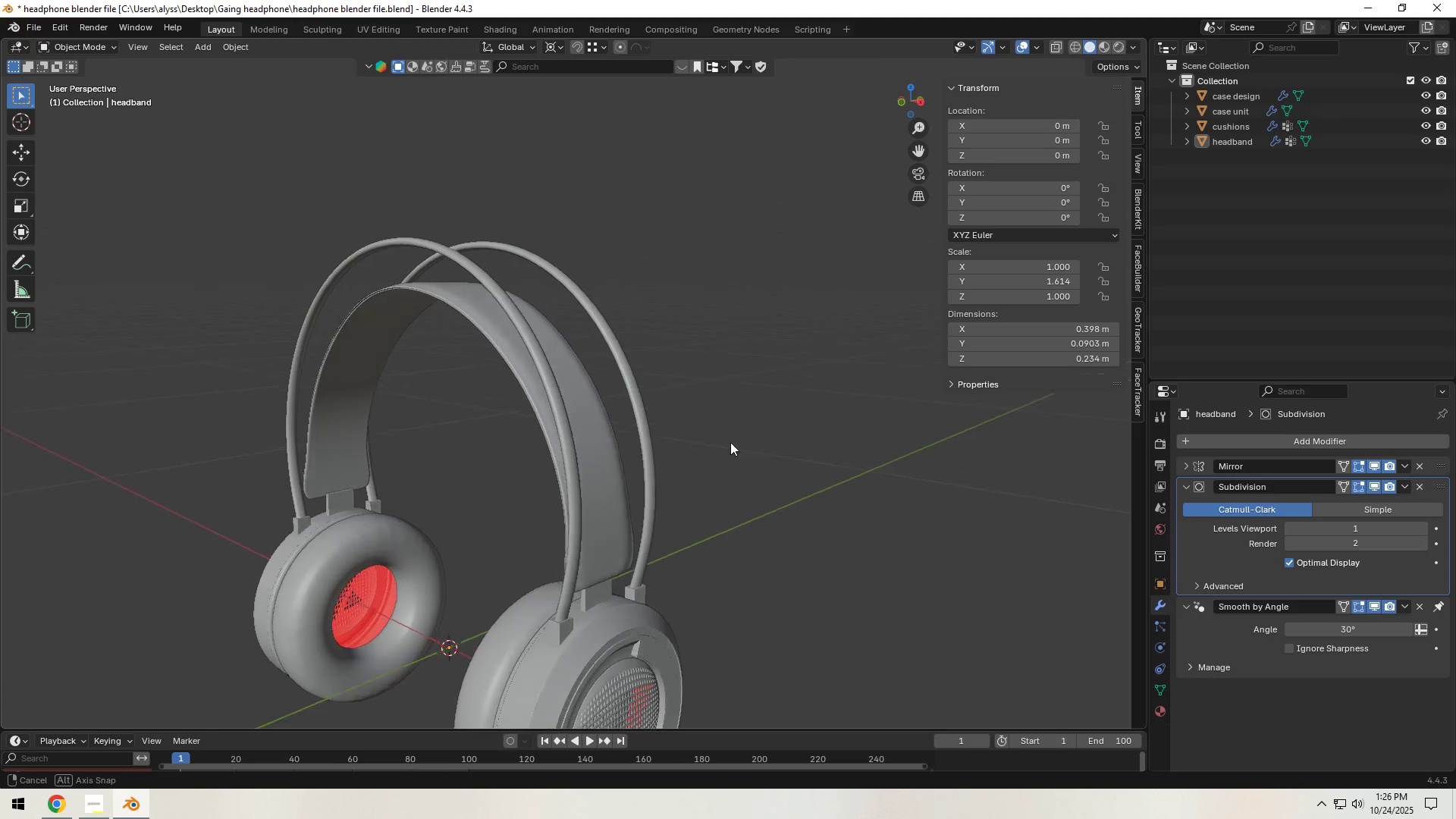 
hold_key(key=ShiftLeft, duration=1.5)
 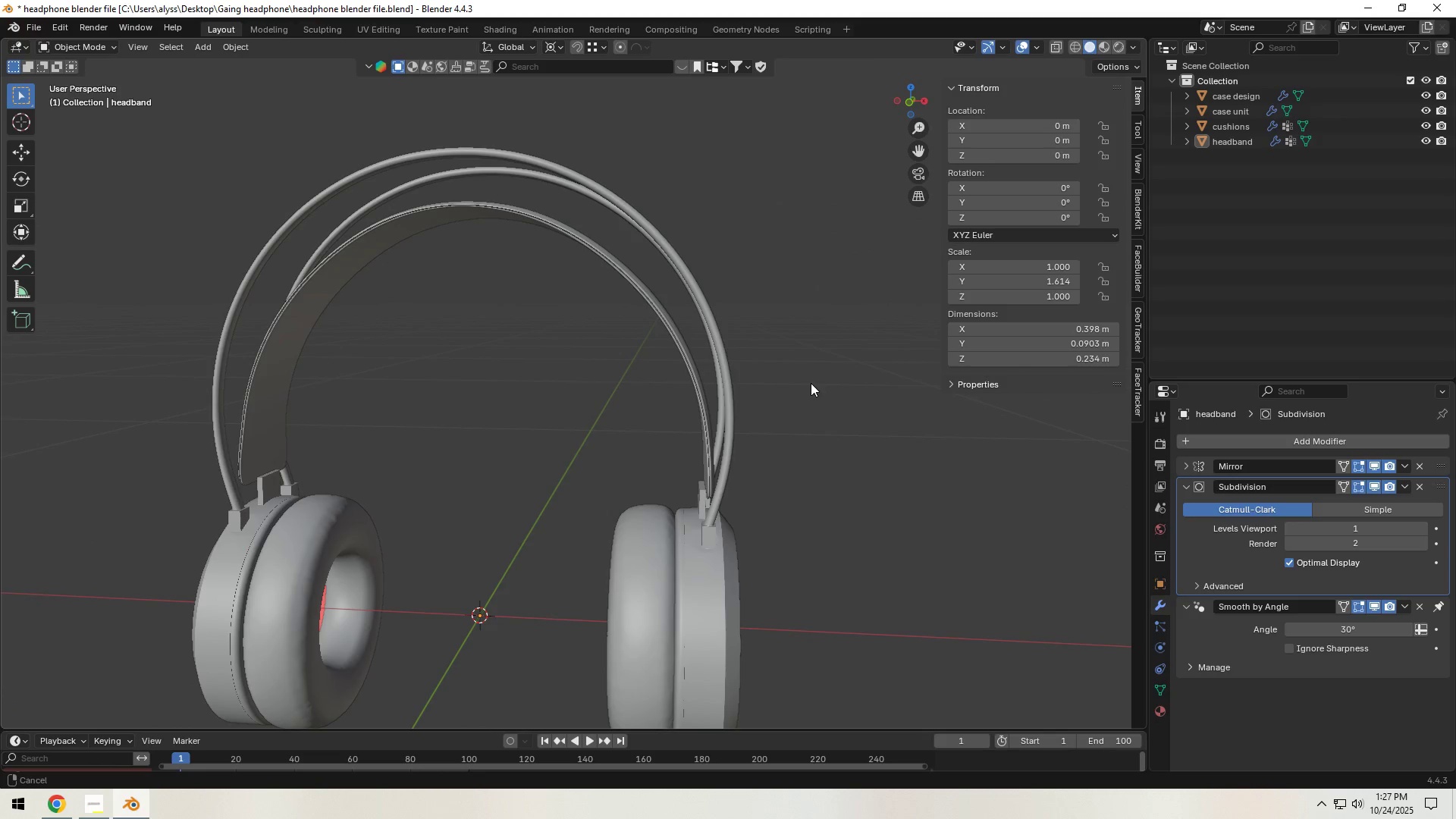 
key(Shift+ShiftLeft)
 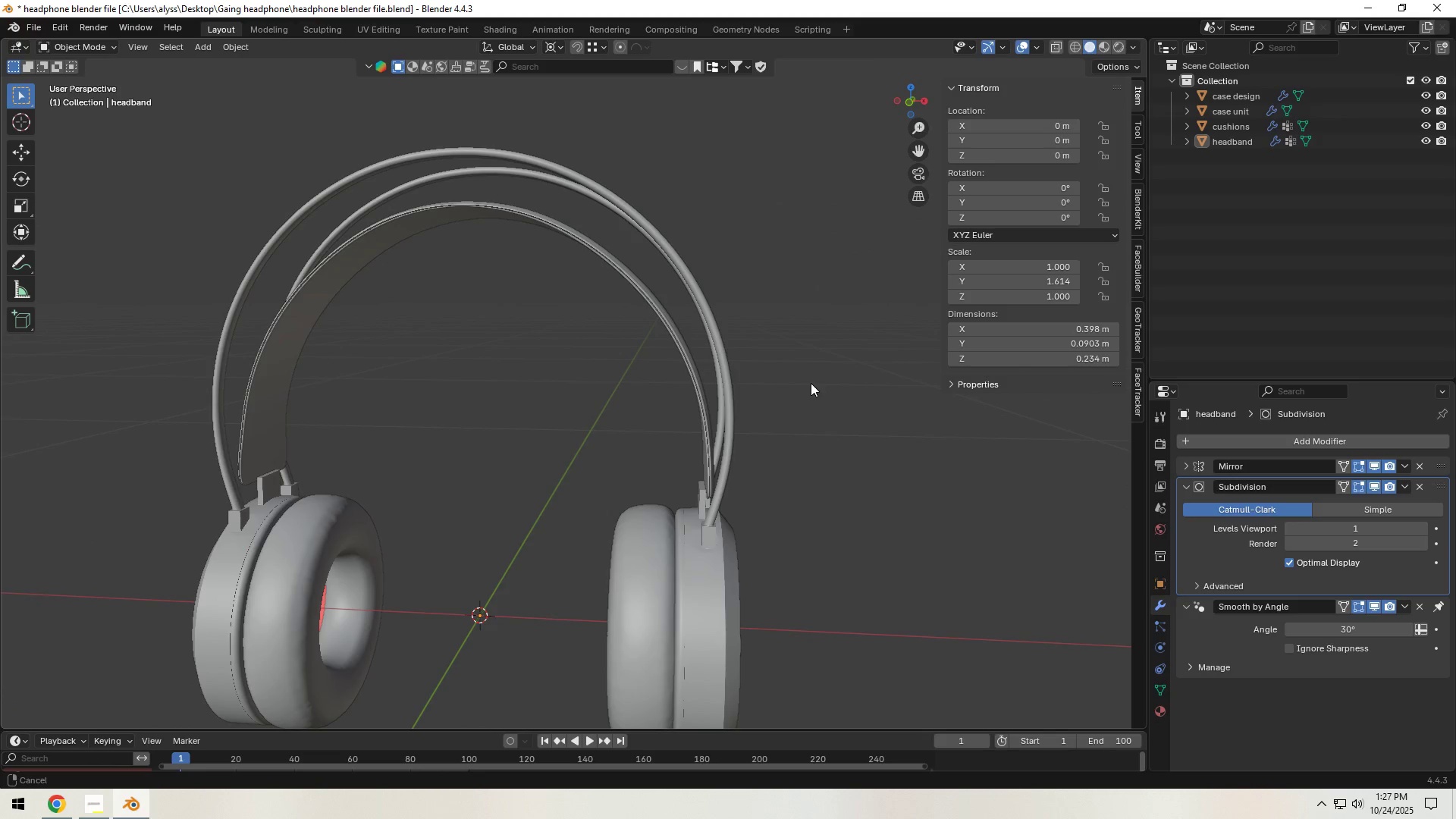 
key(Shift+ShiftLeft)
 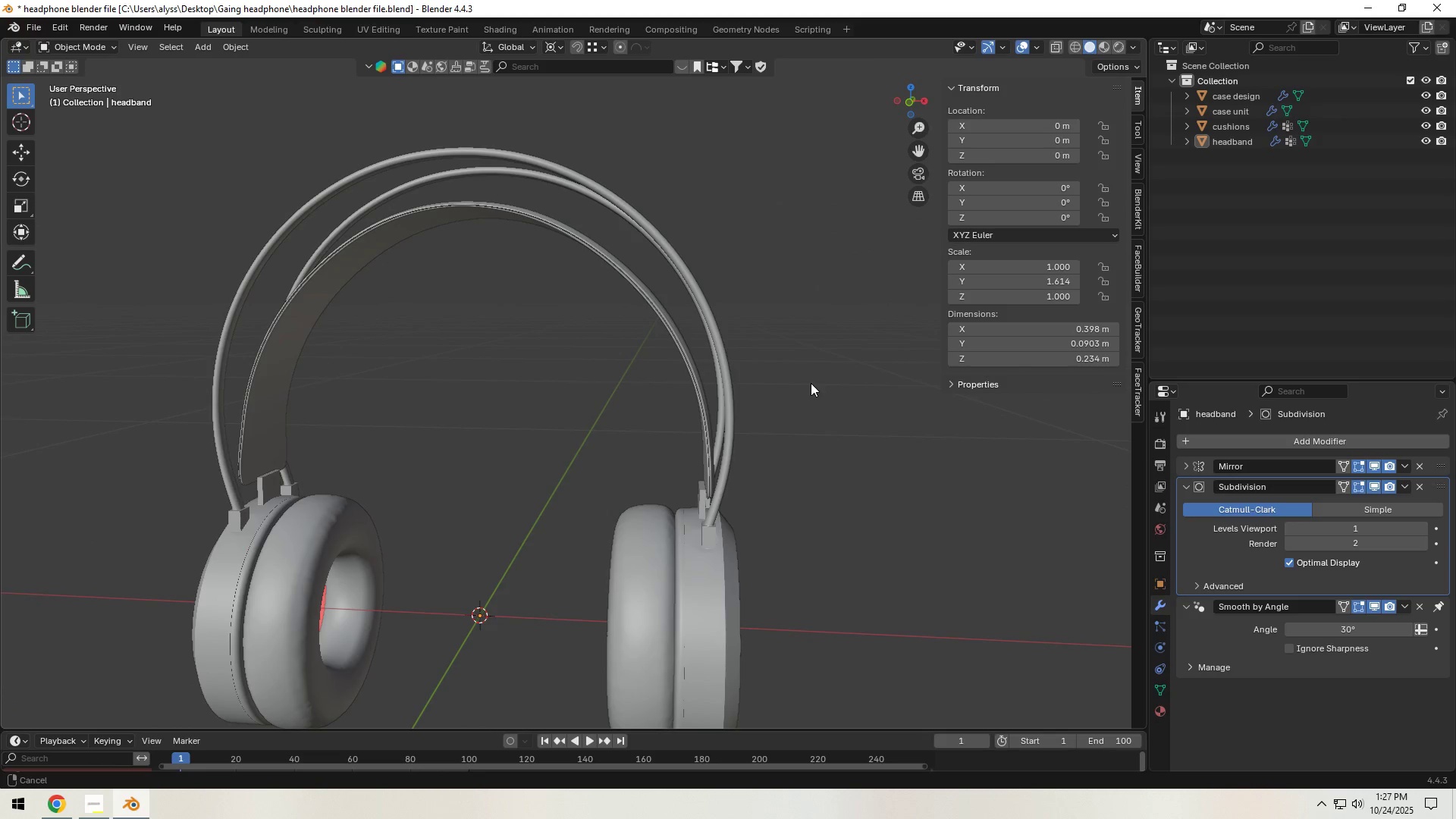 
key(Shift+ShiftLeft)
 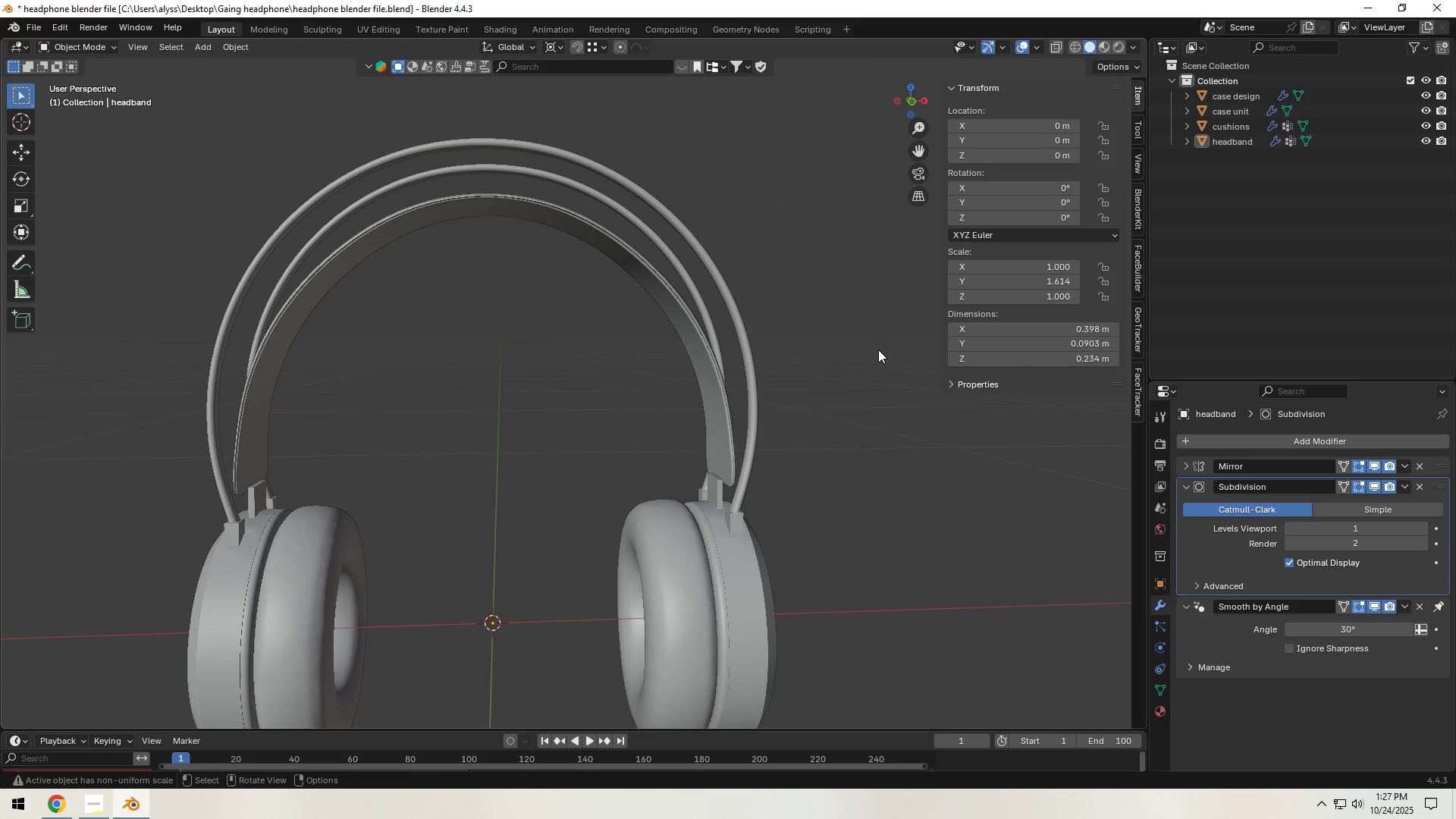 
wait(11.56)
 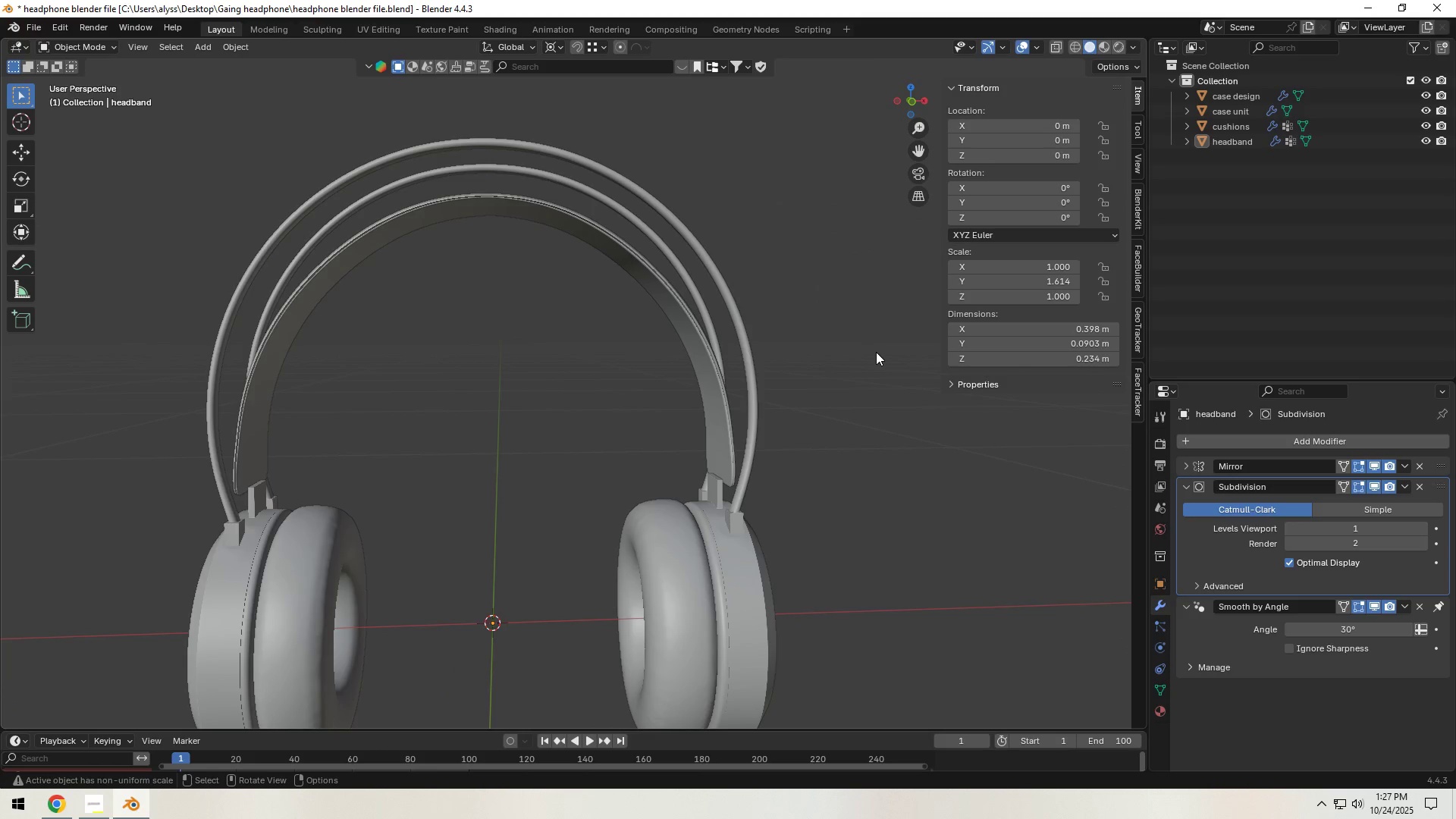 
key(Control+S)
 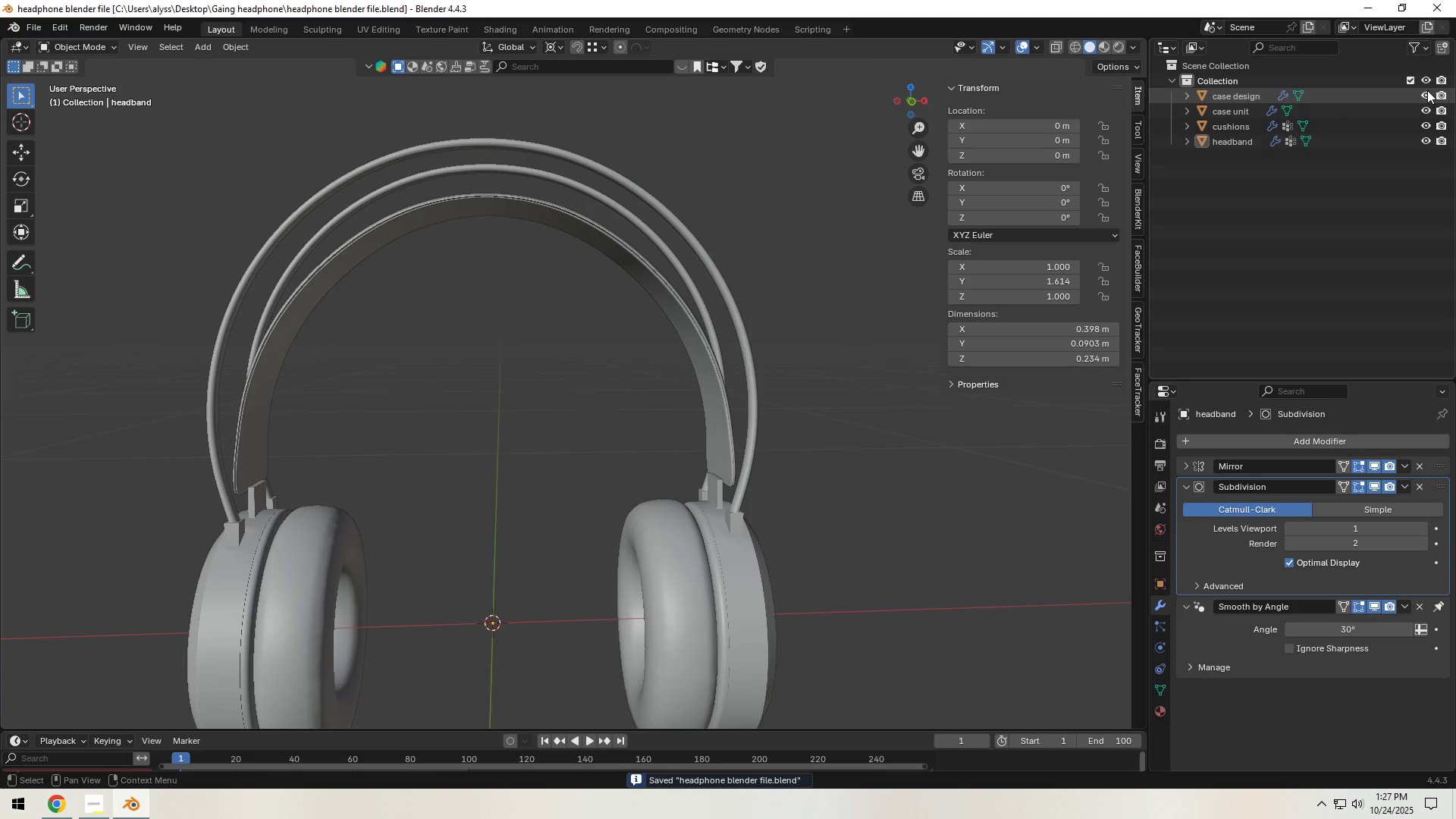 
left_click([1426, 90])
 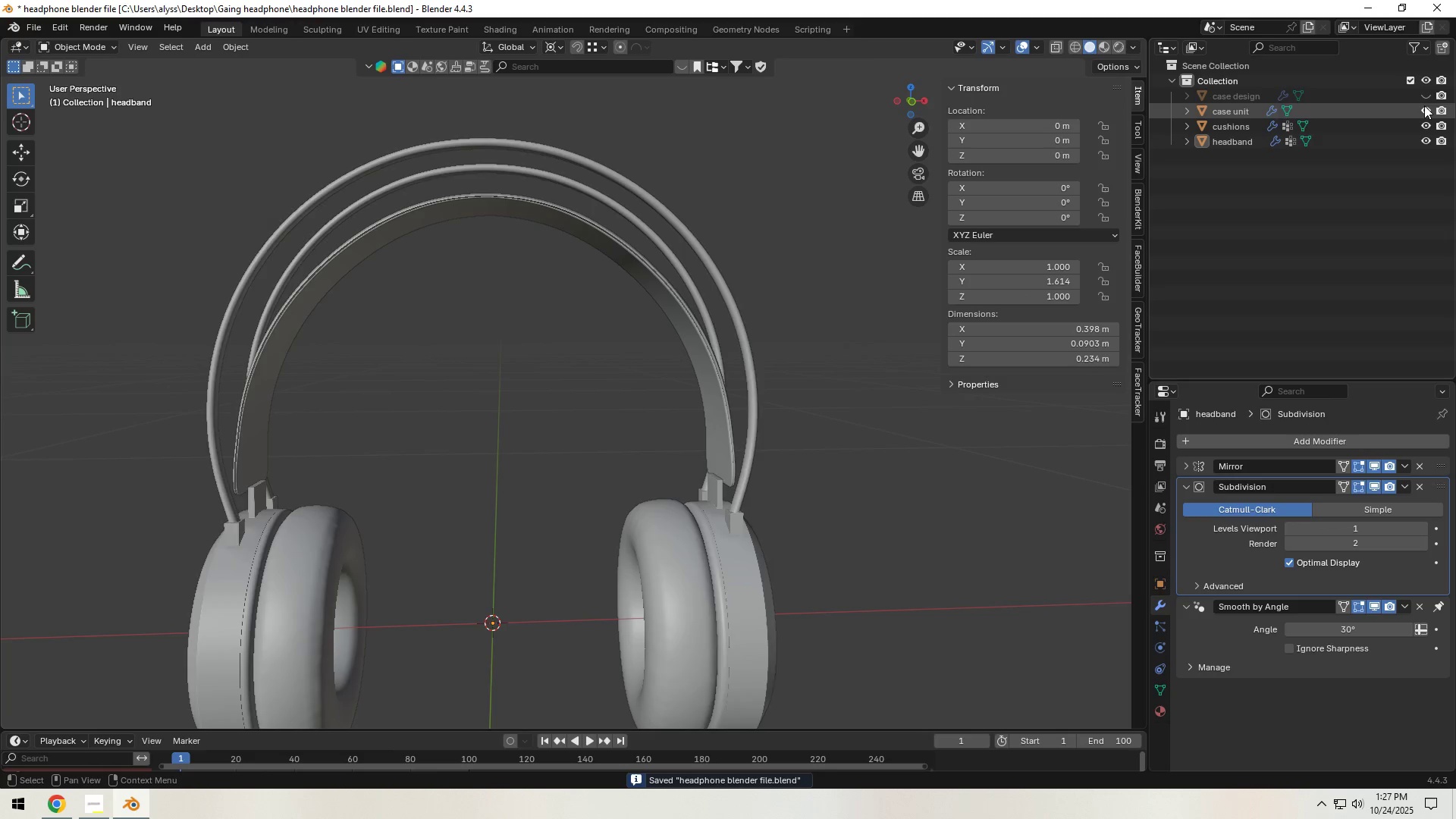 
left_click([1424, 105])
 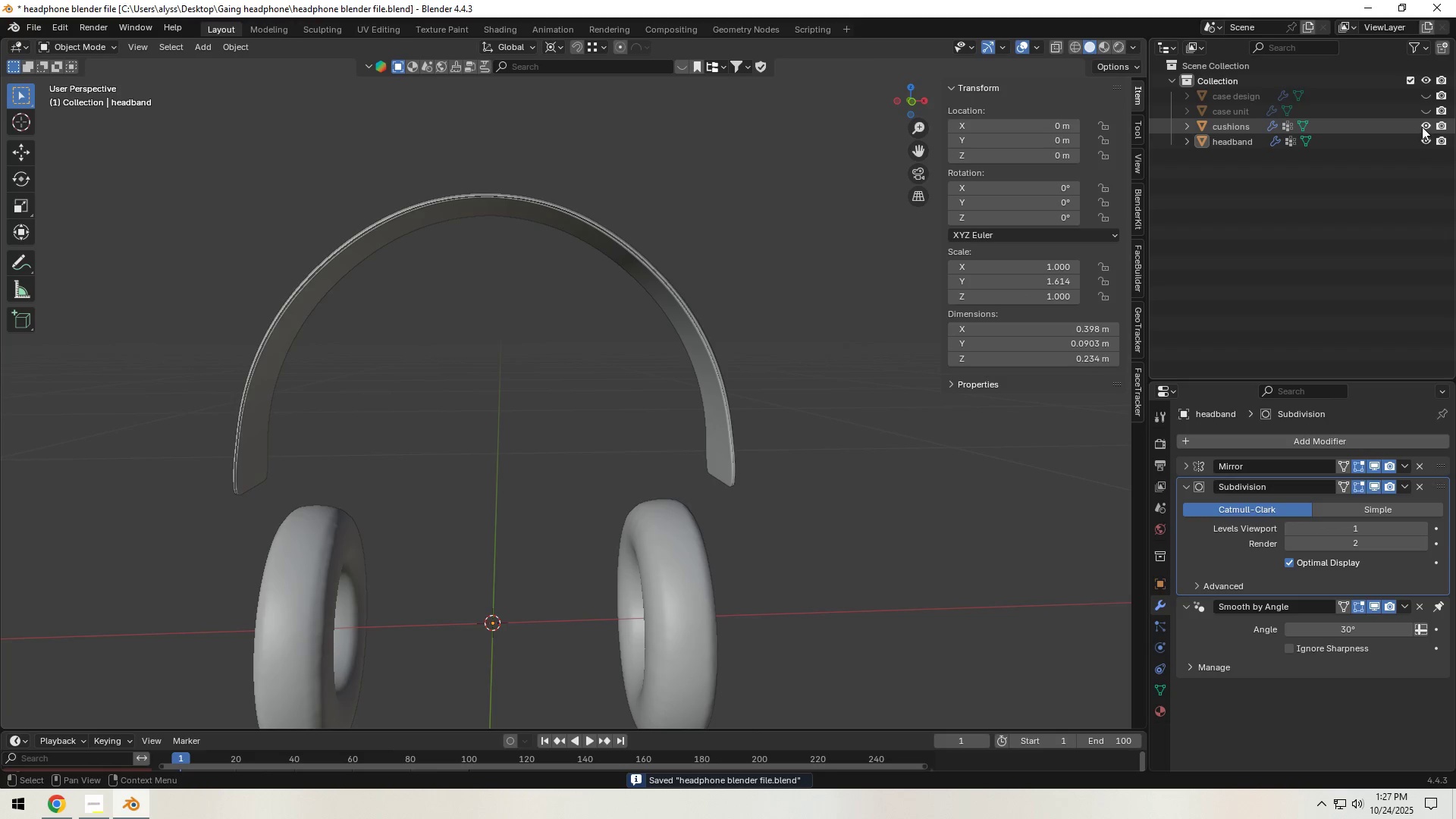 
left_click([1423, 125])
 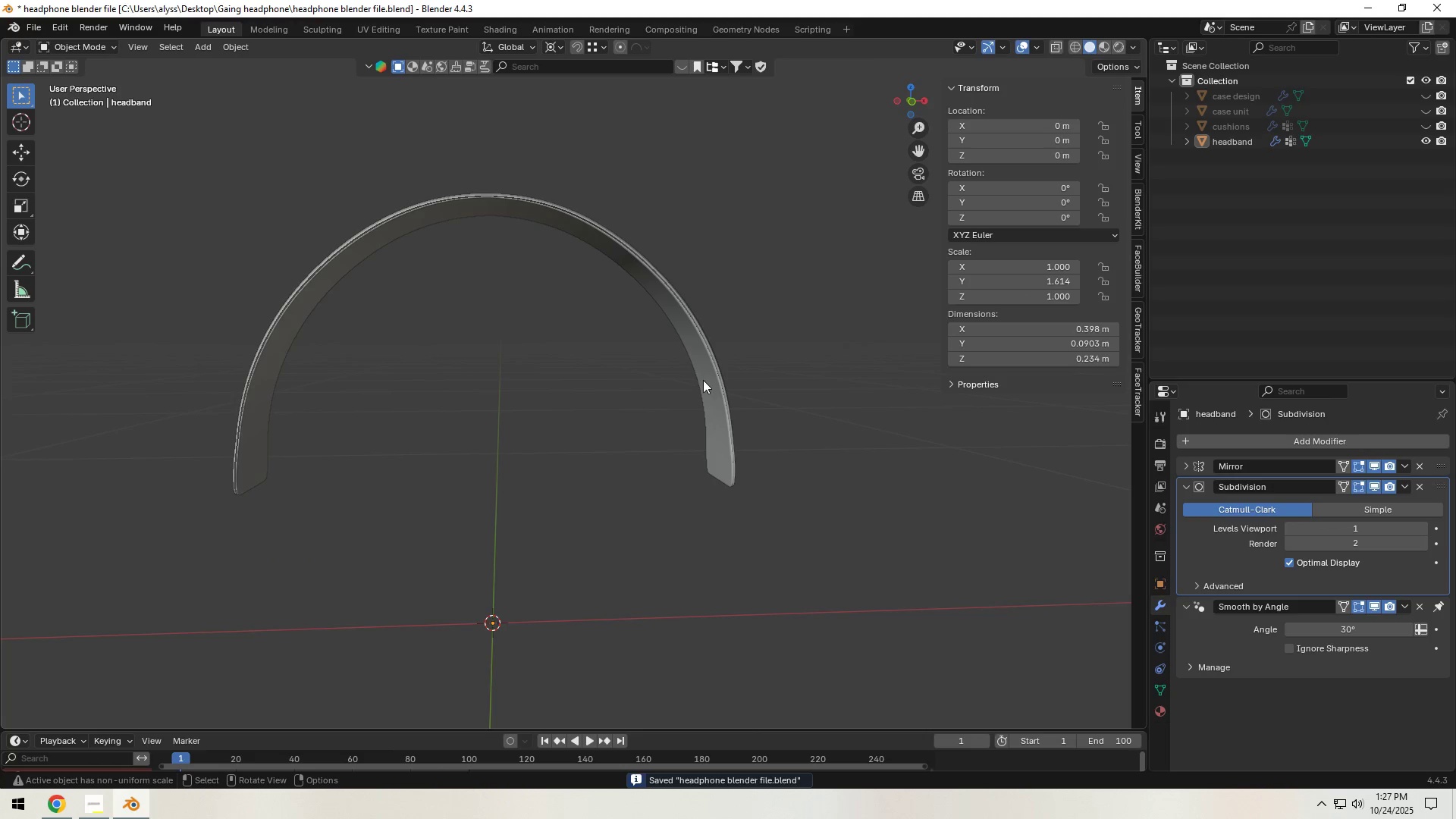 
left_click([705, 380])
 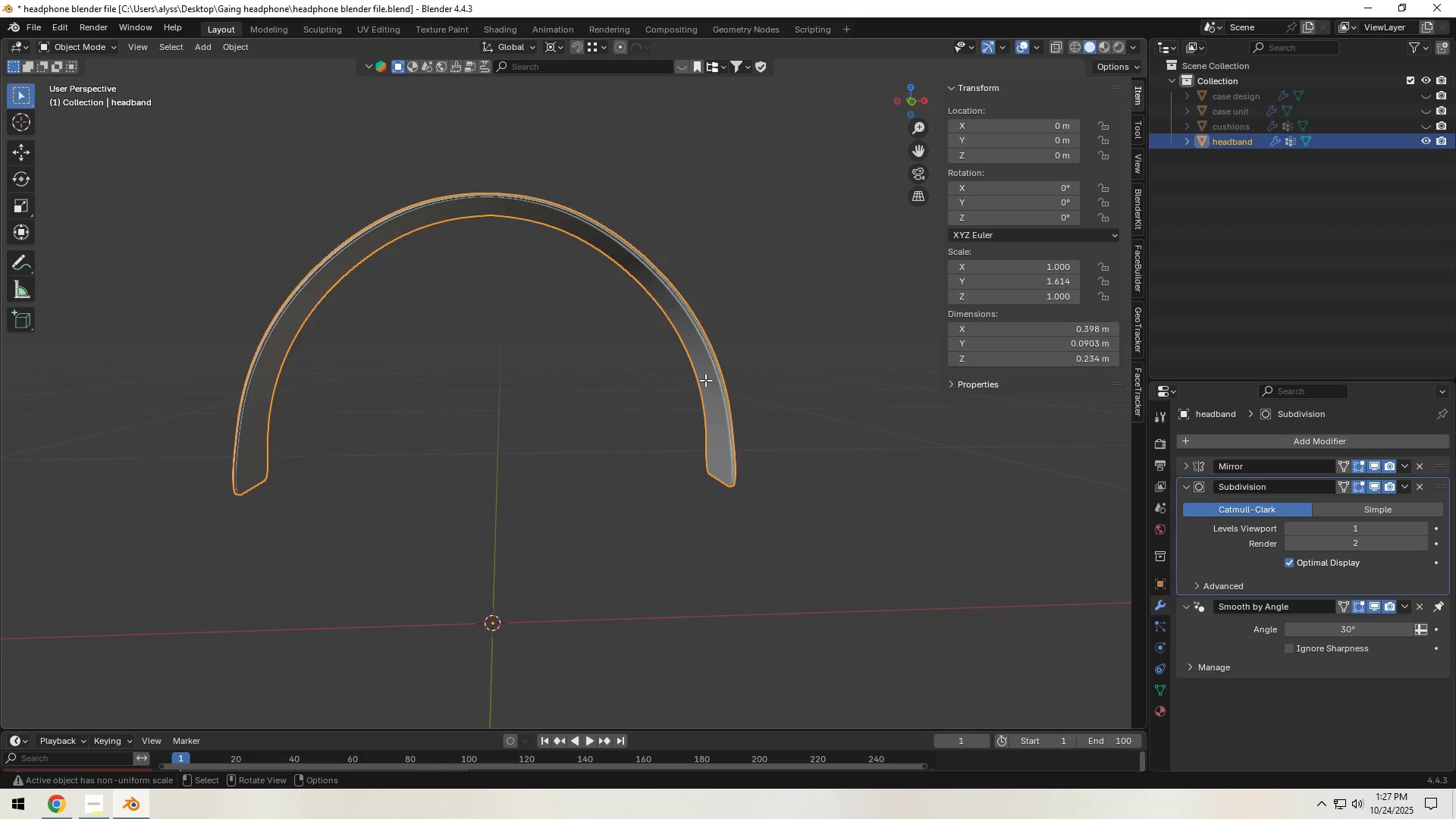 
key(Tab)
 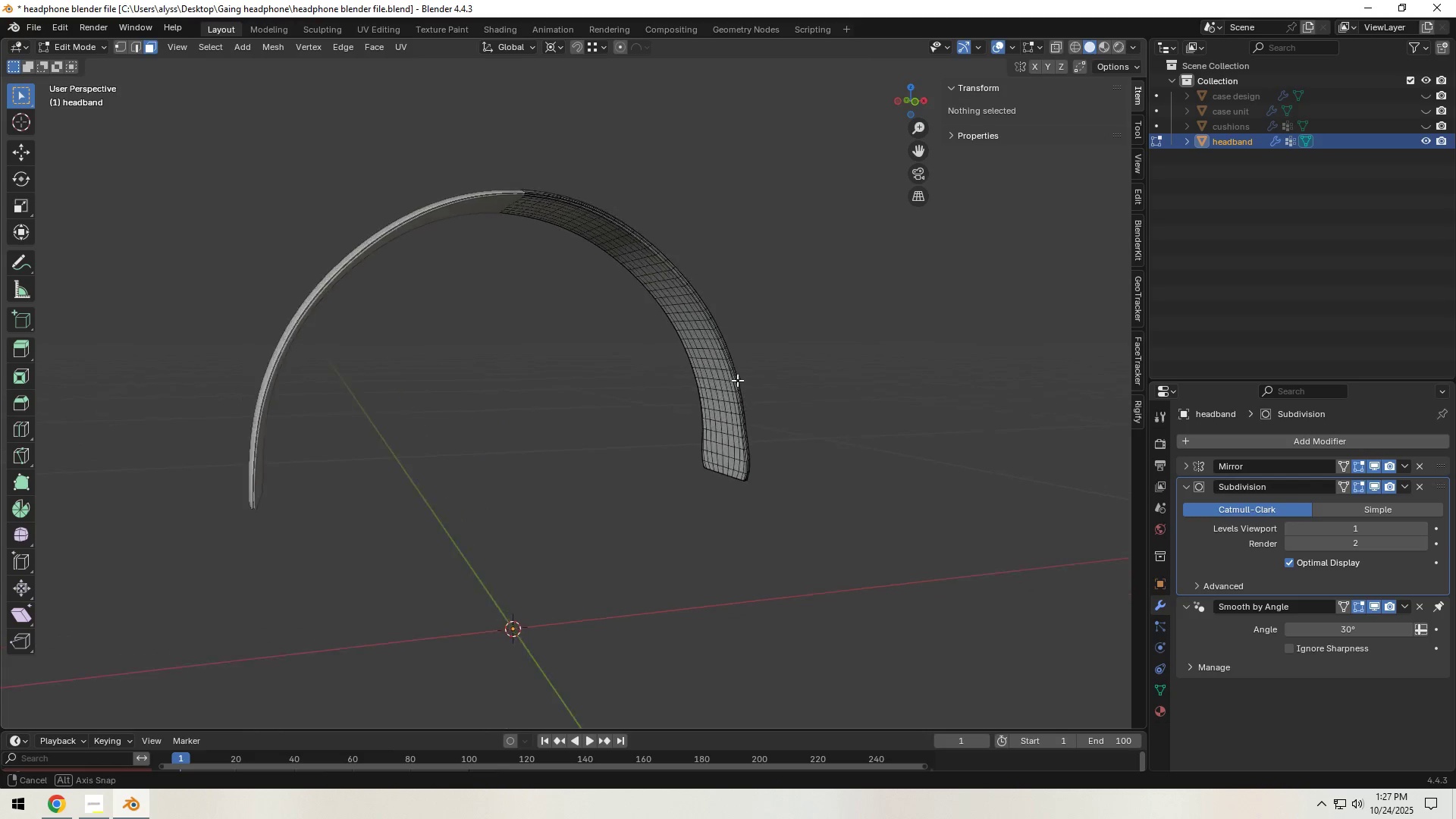 
hold_key(key=ShiftLeft, duration=0.35)
 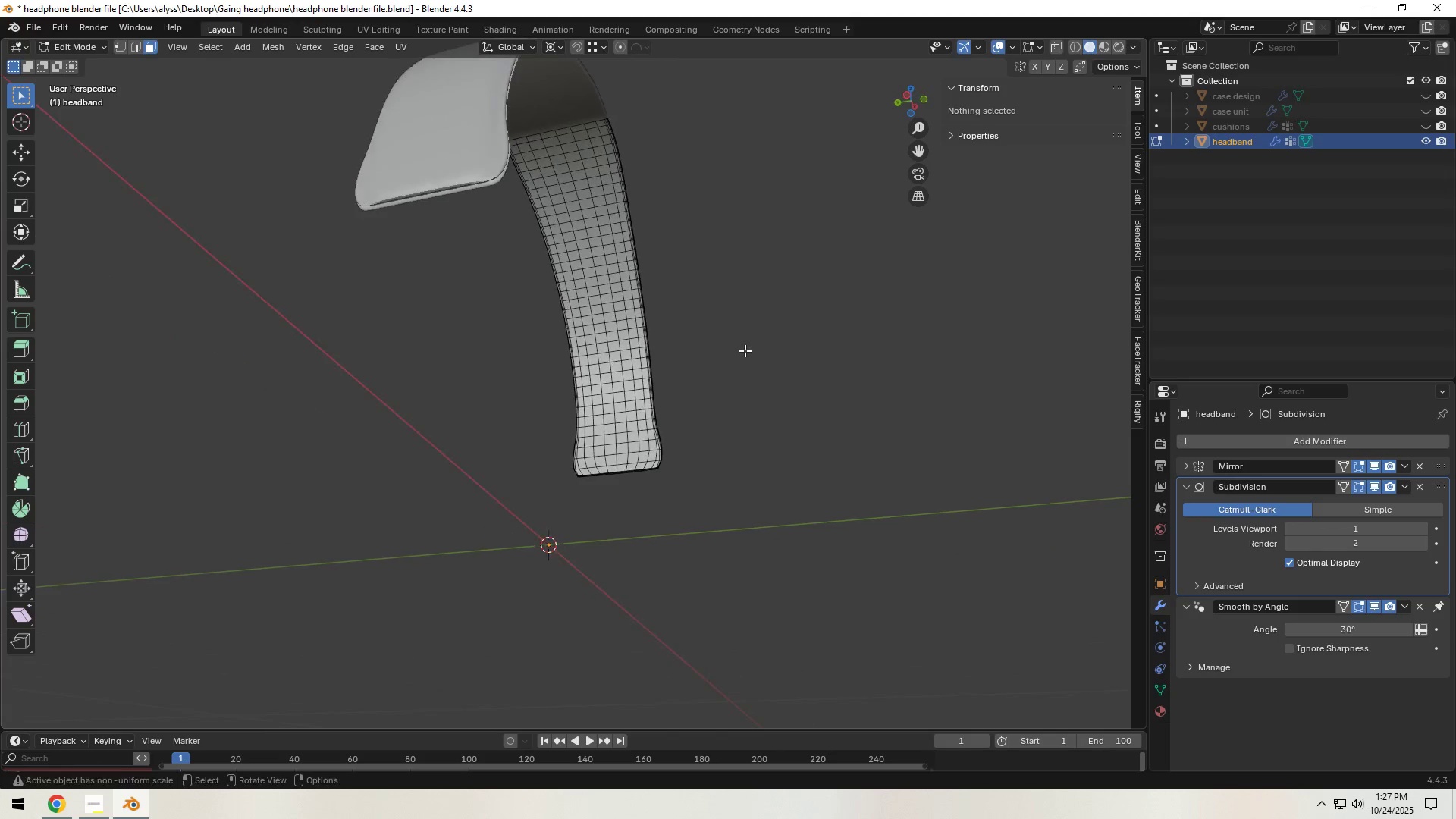 
scroll: coordinate [739, 362], scroll_direction: up, amount: 1.0
 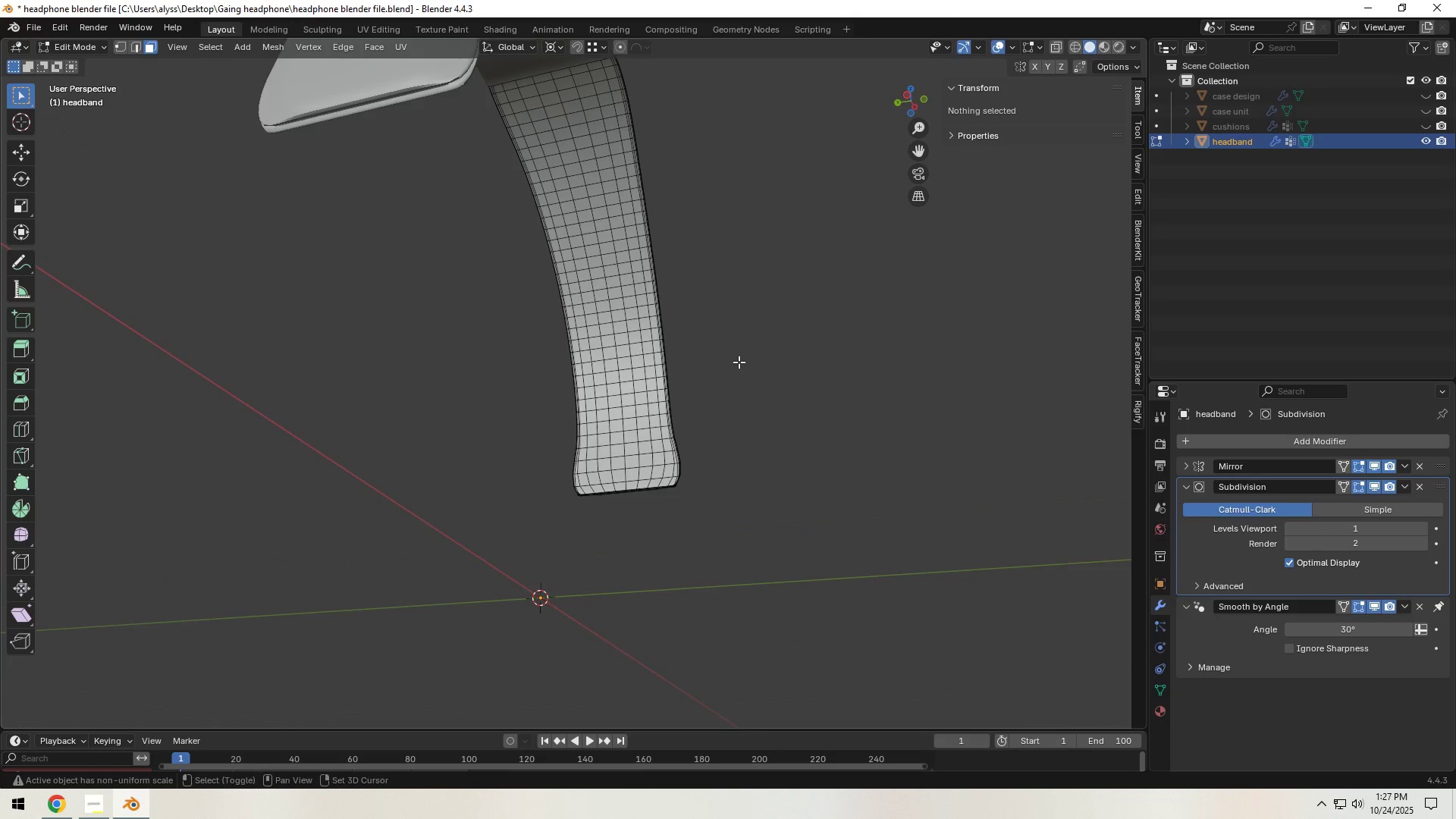 
hold_key(key=ShiftLeft, duration=0.55)
 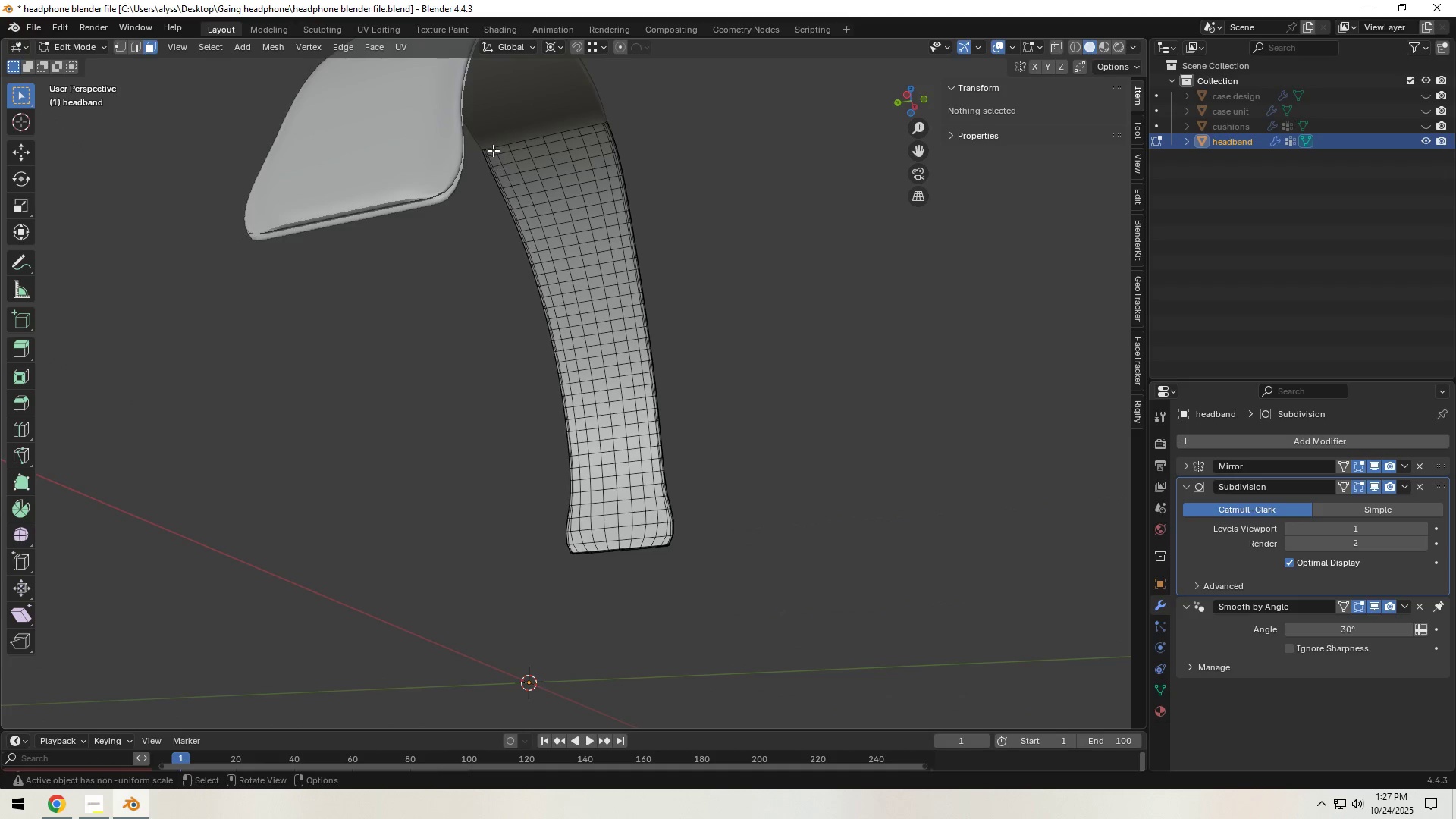 
left_click([502, 148])
 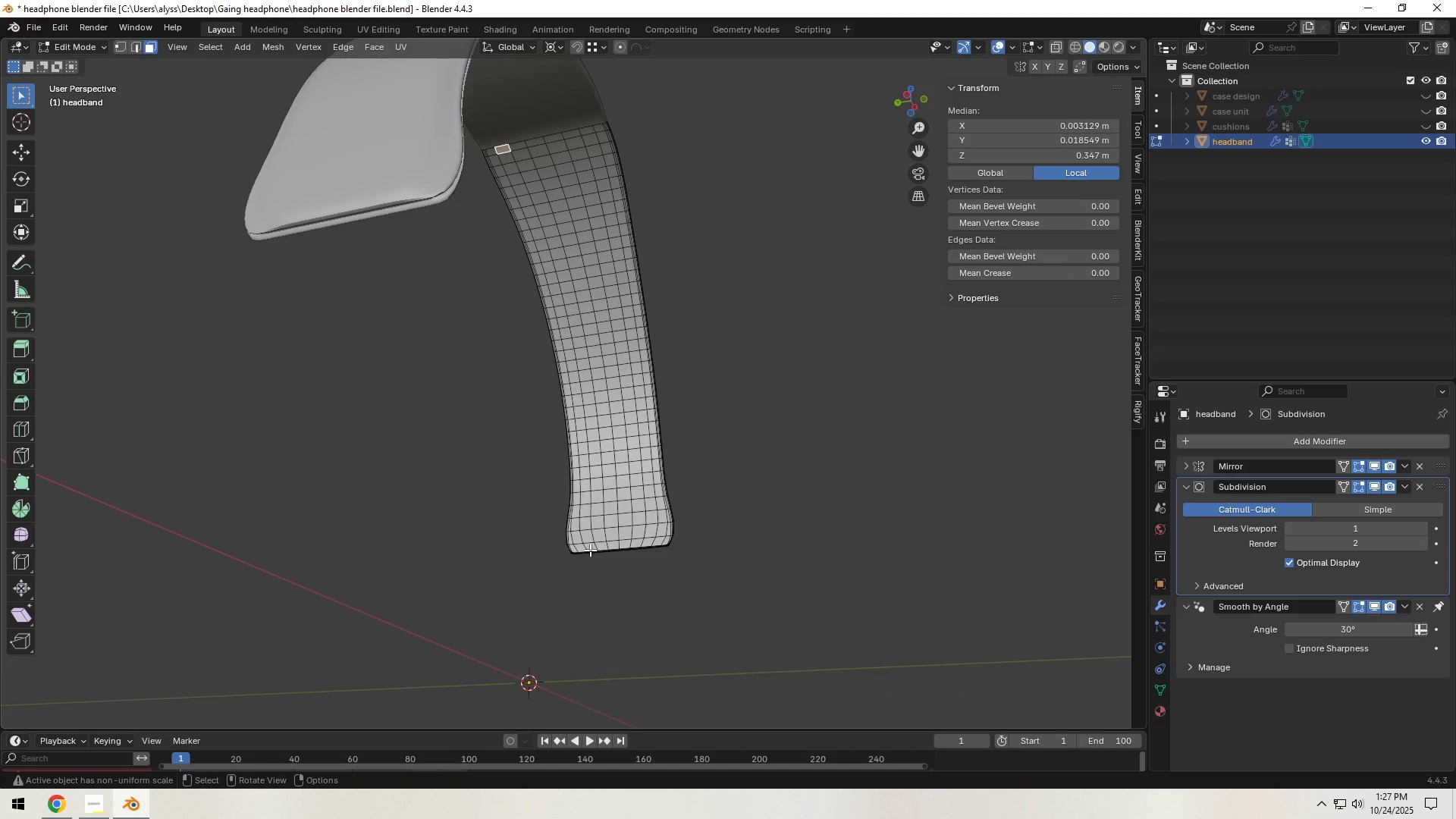 
hold_key(key=ControlLeft, duration=1.5)
left_click([589, 545])
 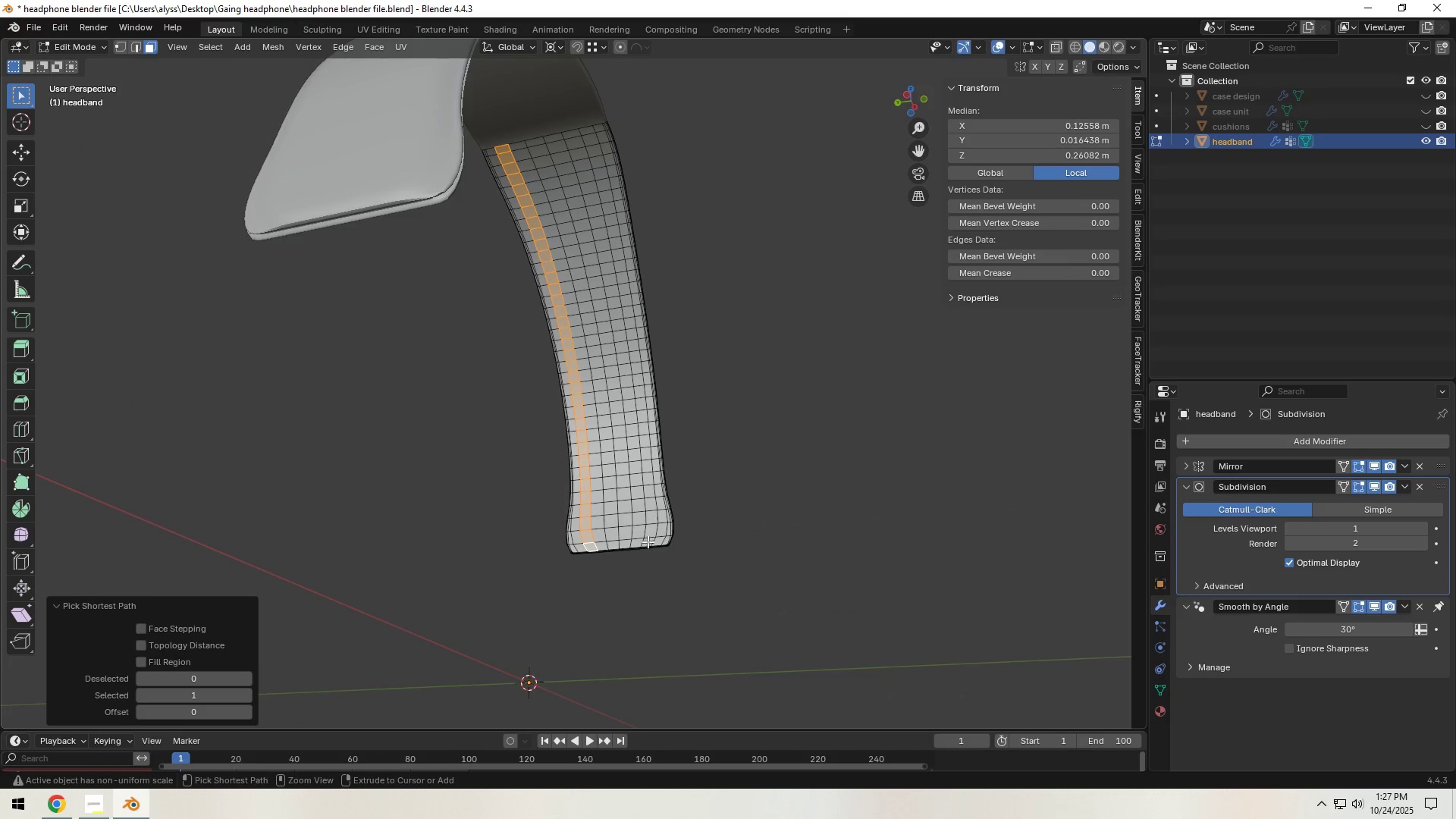 
left_click([648, 541])
 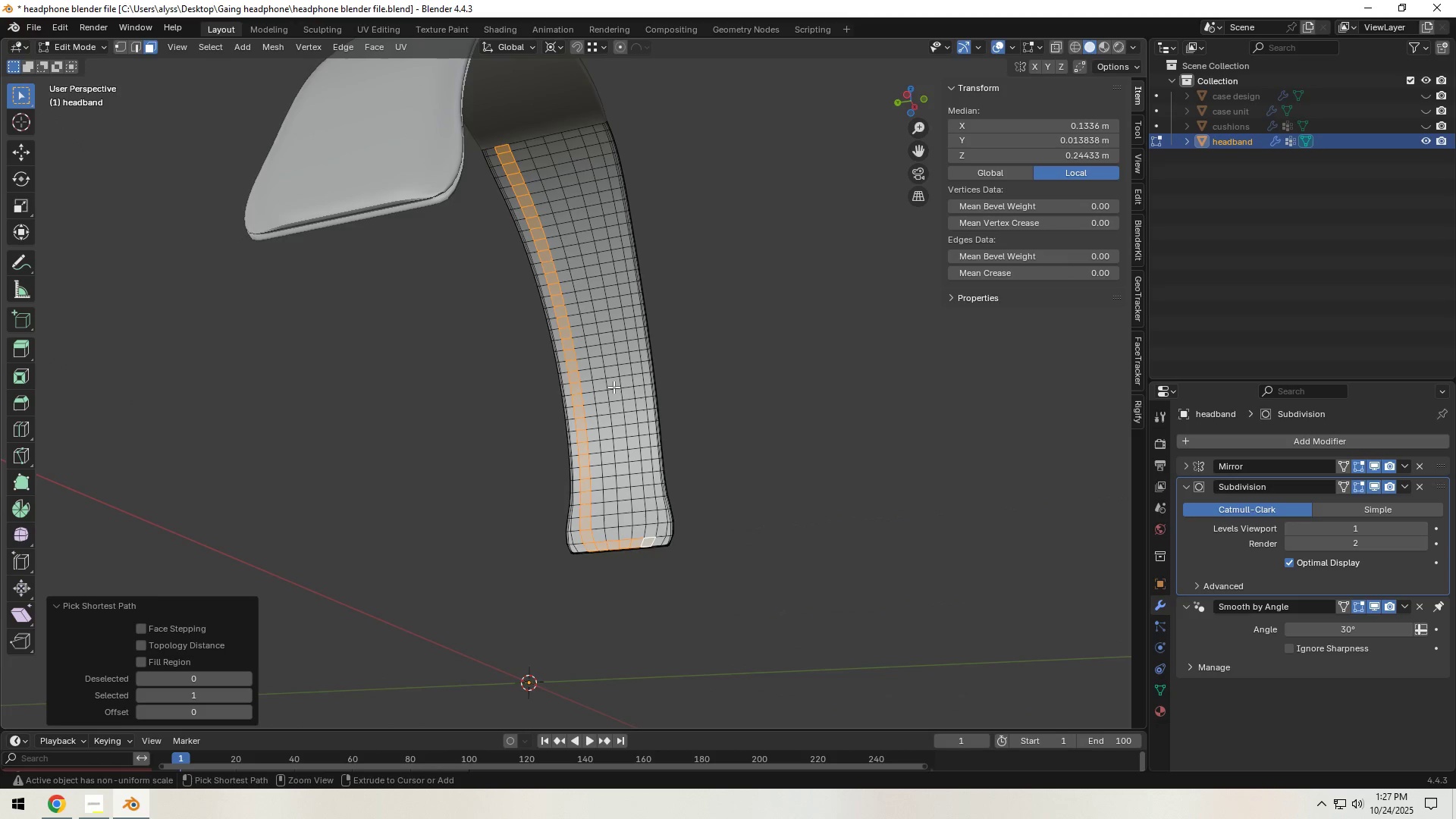 
hold_key(key=ControlLeft, duration=1.51)
 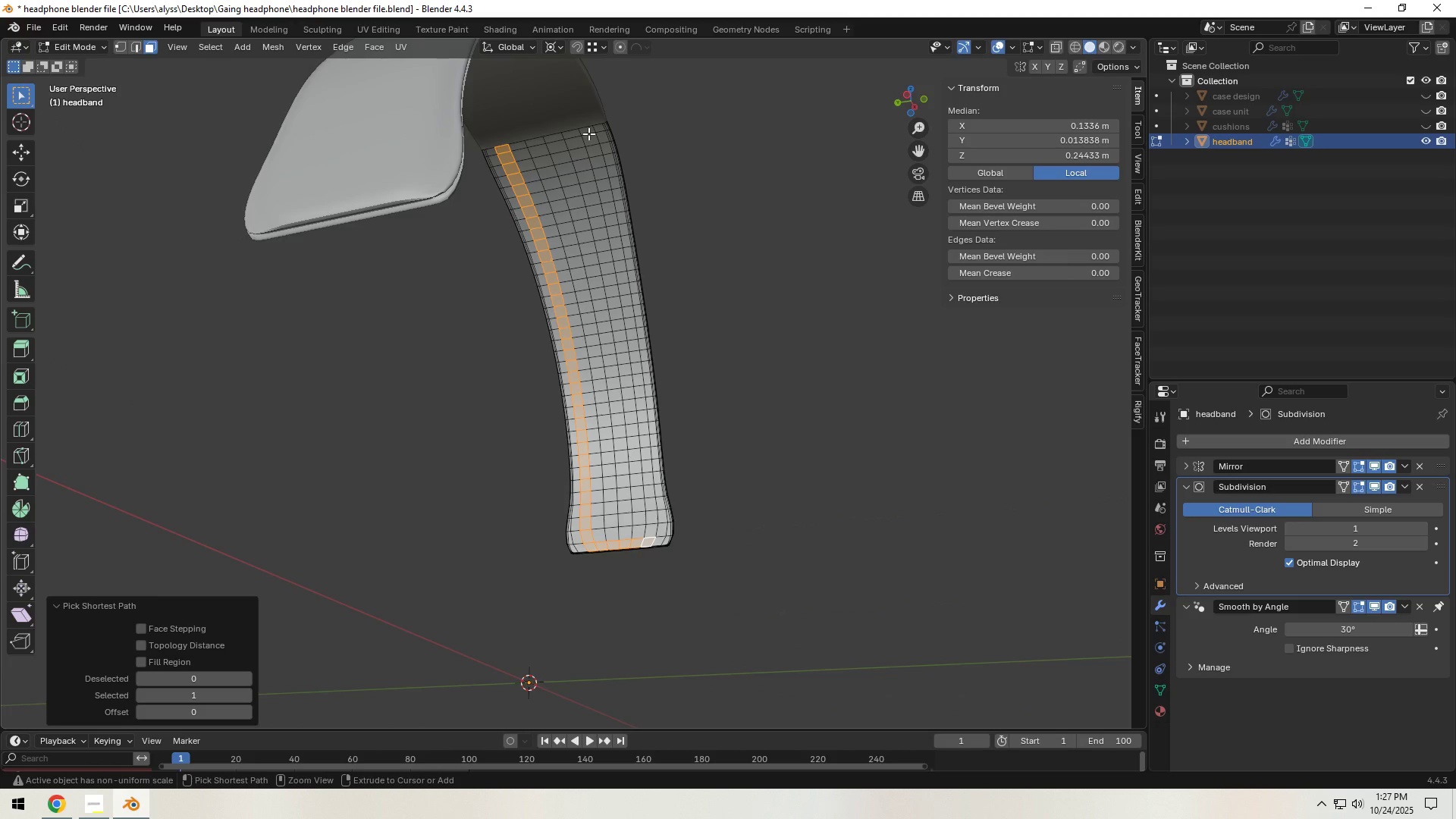 
hold_key(key=ControlLeft, duration=1.51)
left_click([588, 133])
 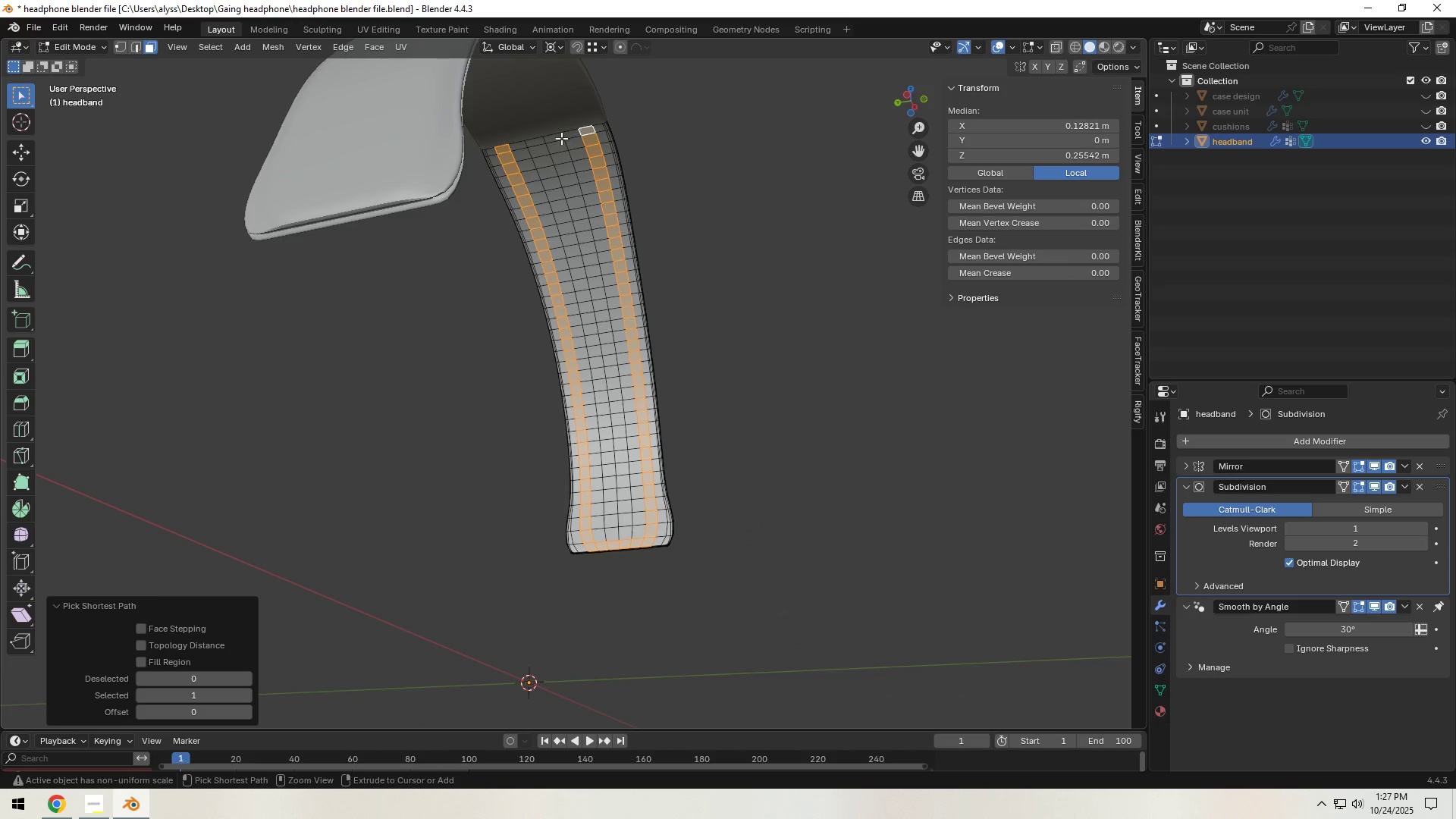 
hold_key(key=ControlLeft, duration=1.52)
left_click([516, 144])
 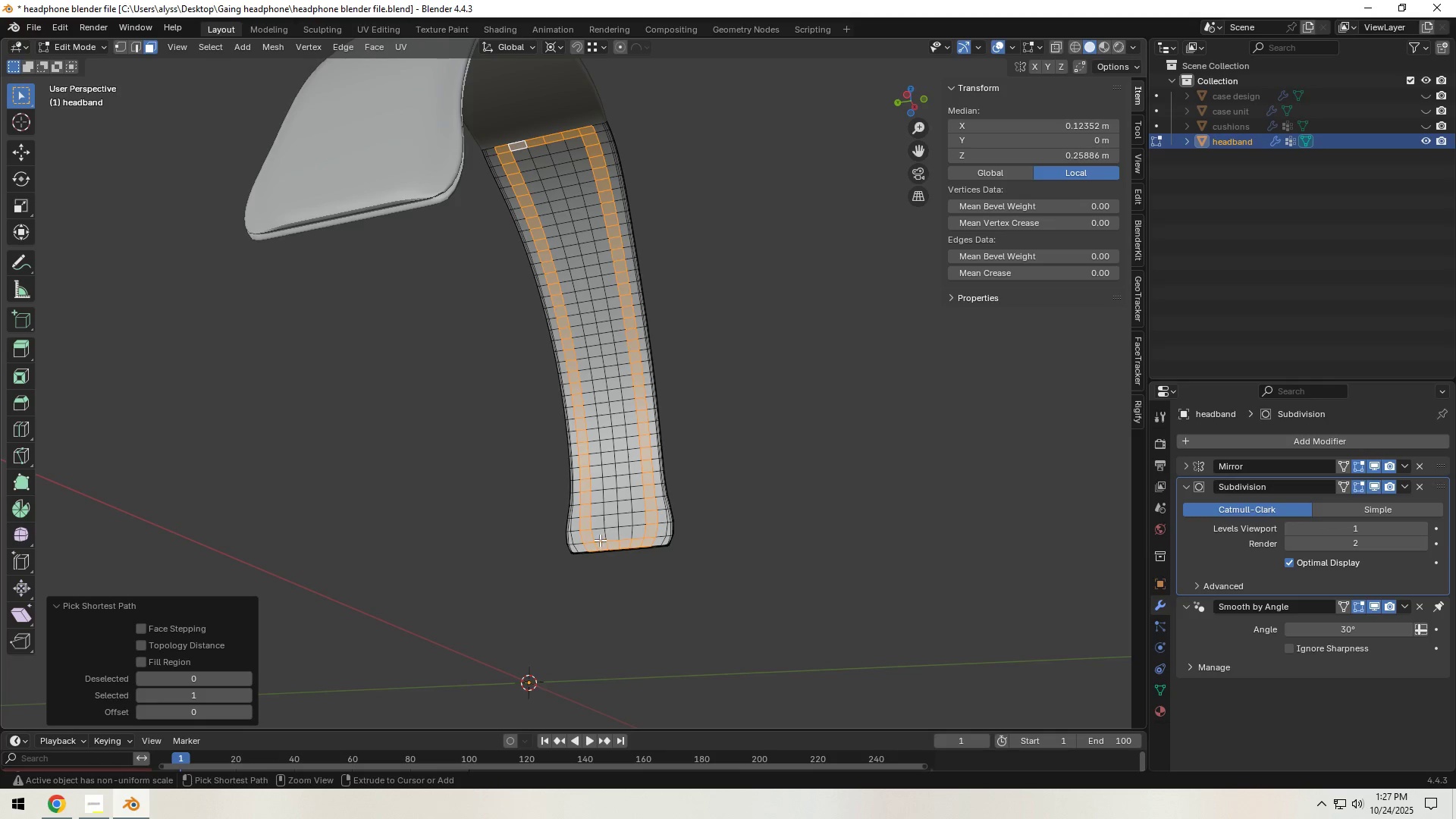 
hold_key(key=ControlLeft, duration=1.53)
left_click([599, 534])
 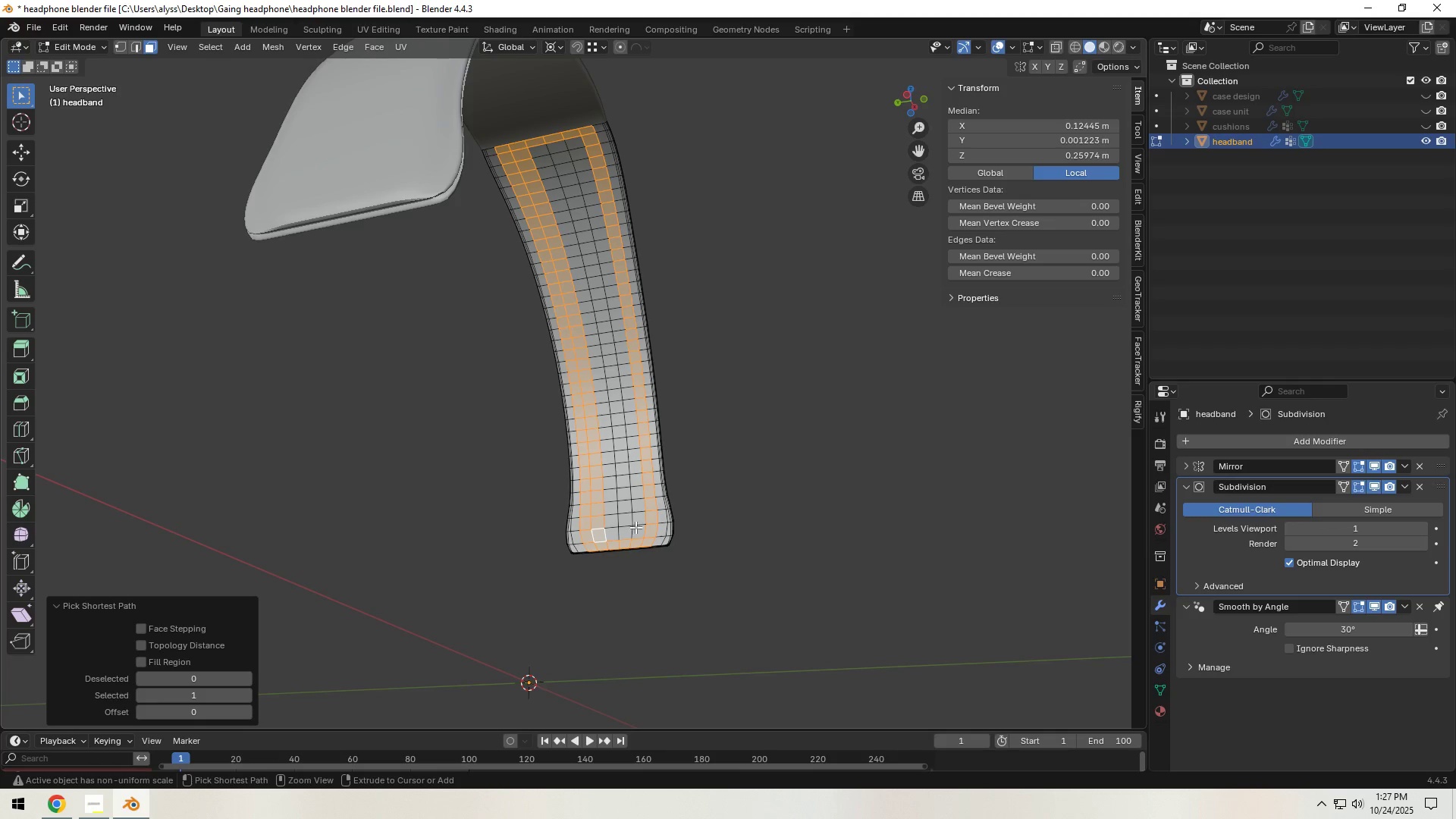 
left_click([635, 527])
 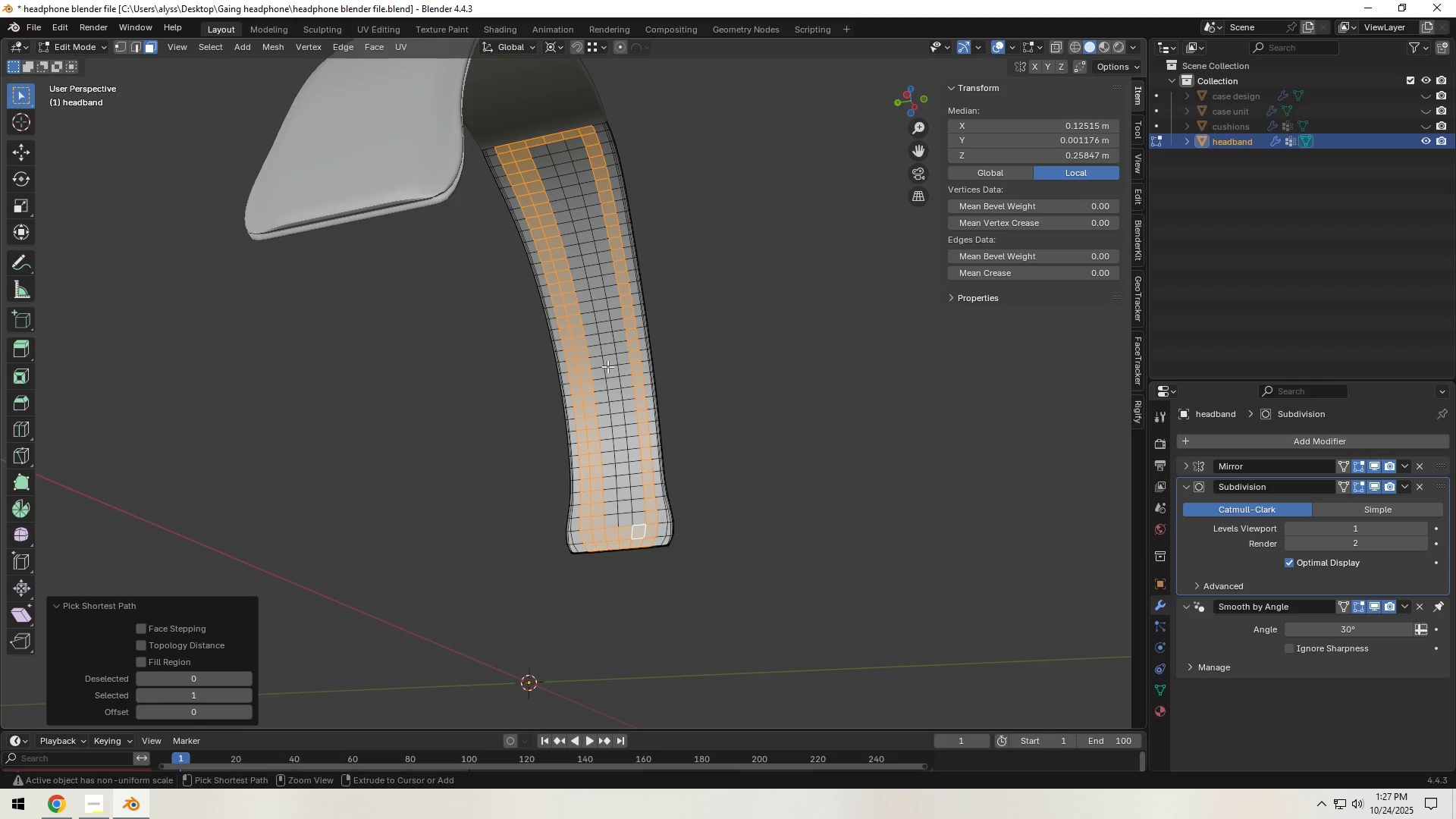 
hold_key(key=ControlLeft, duration=1.51)
left_click([572, 143])
 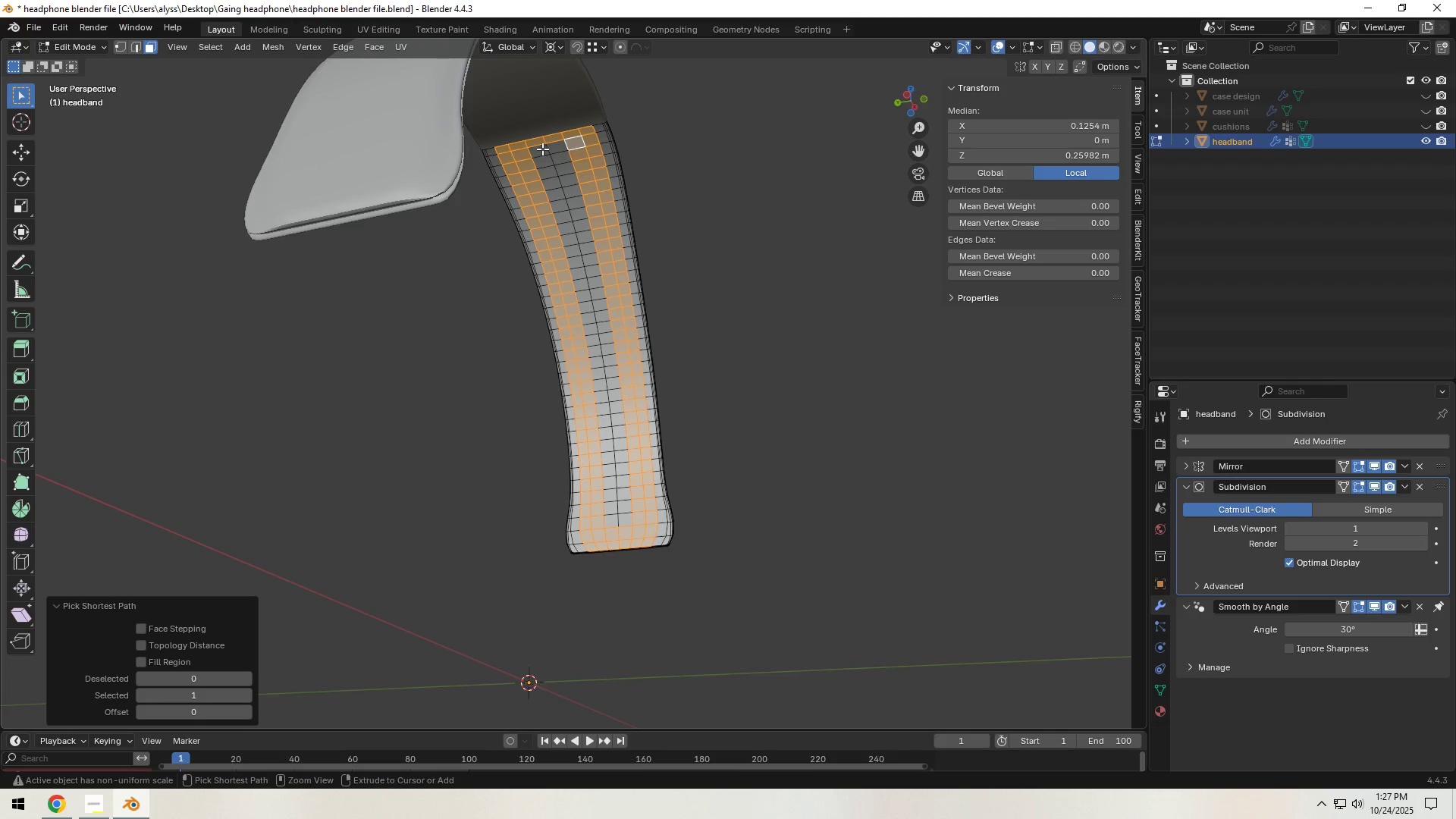 
left_click([542, 149])
 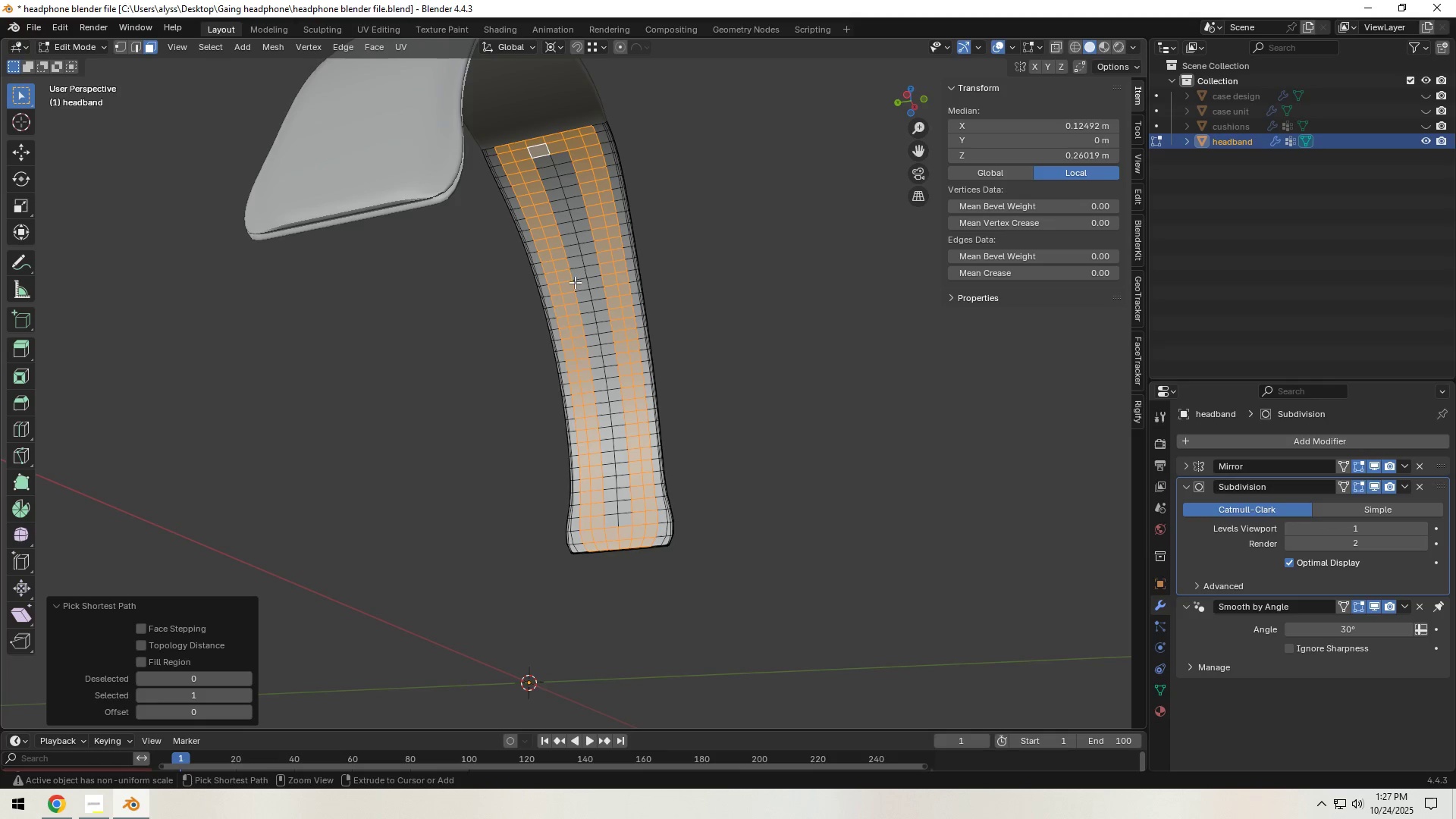 
hold_key(key=ControlLeft, duration=1.53)
left_click([613, 523])
 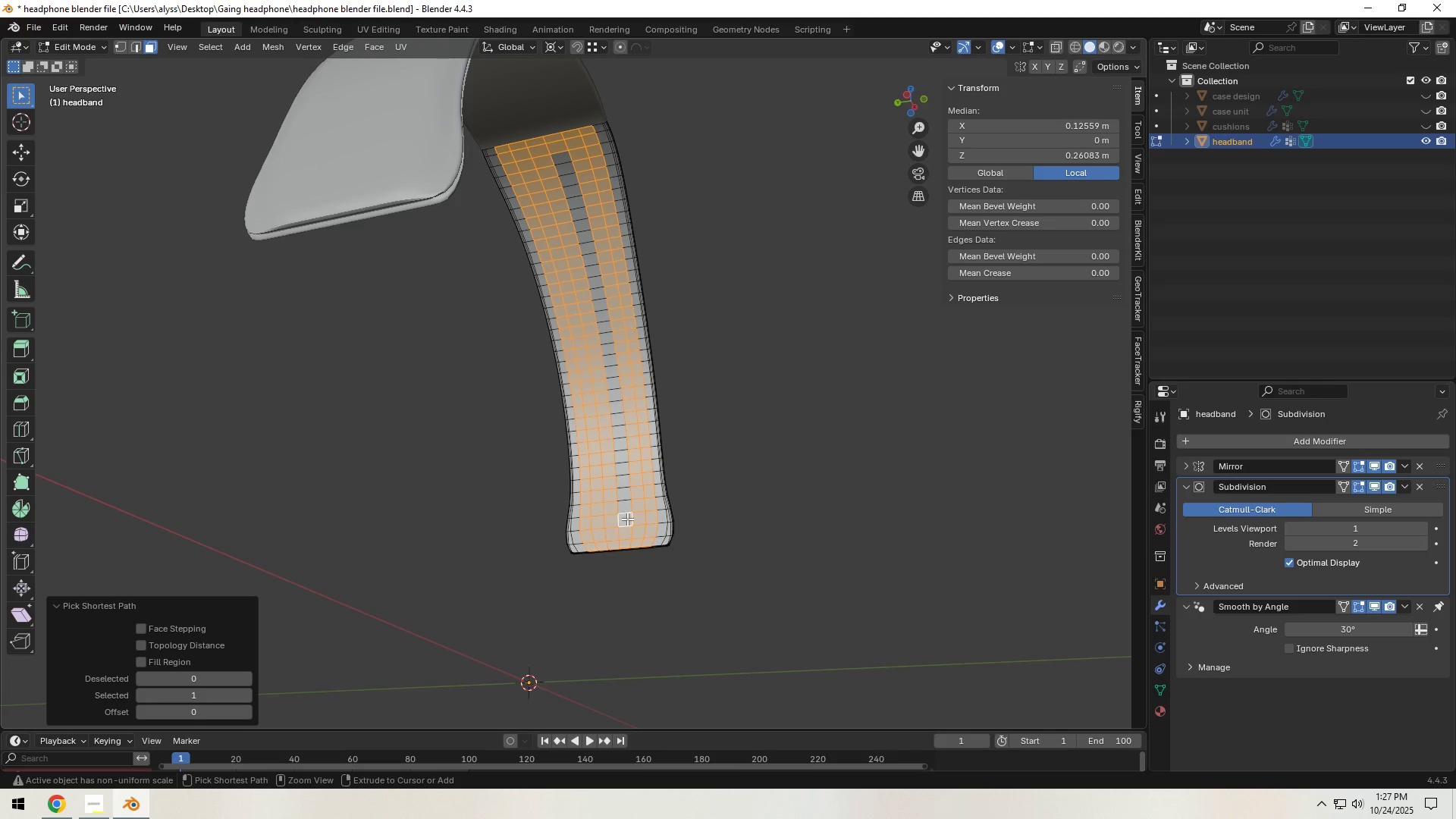 
left_click([627, 519])
 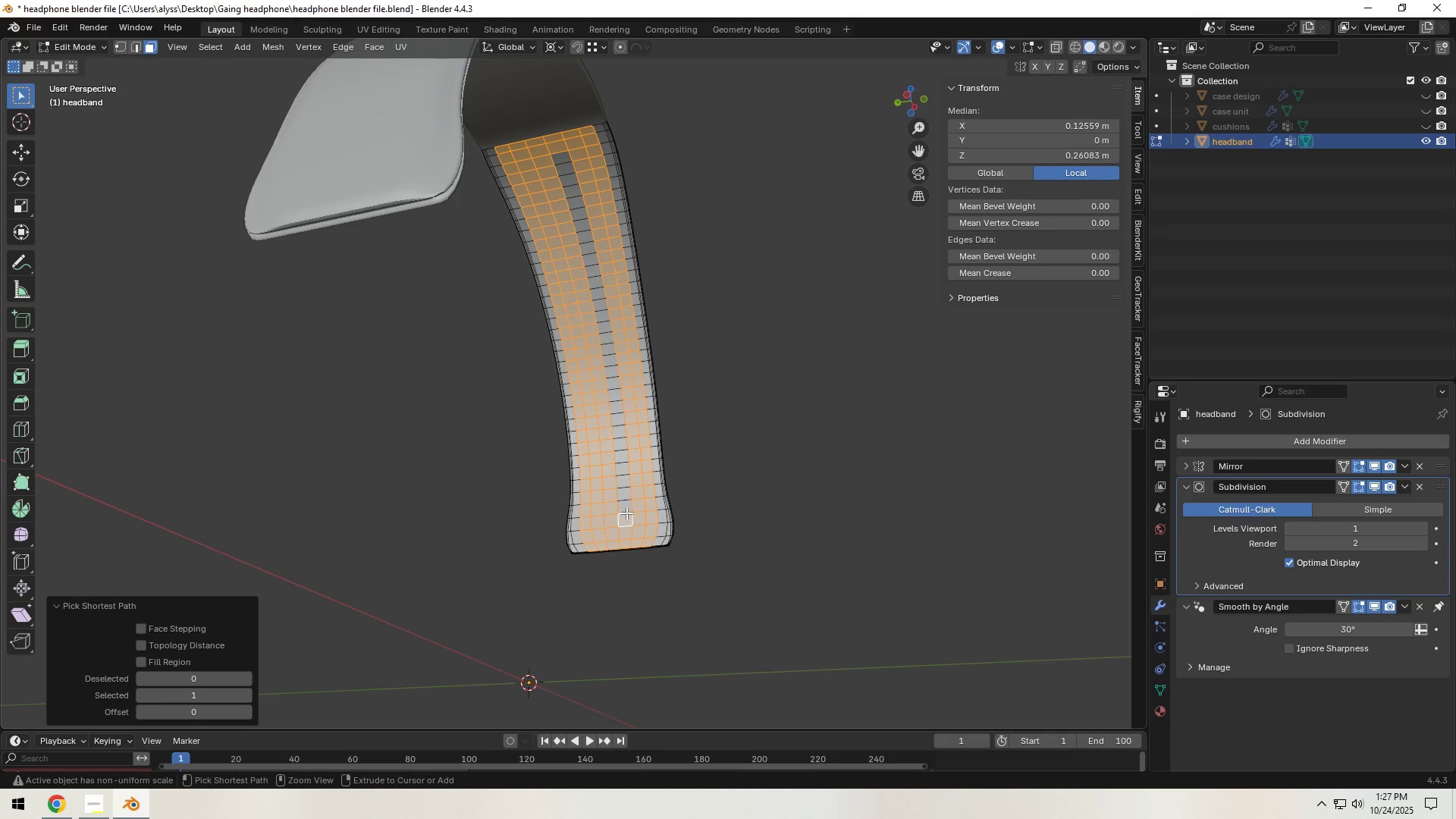 
hold_key(key=ControlLeft, duration=1.26)
left_click([560, 156])
 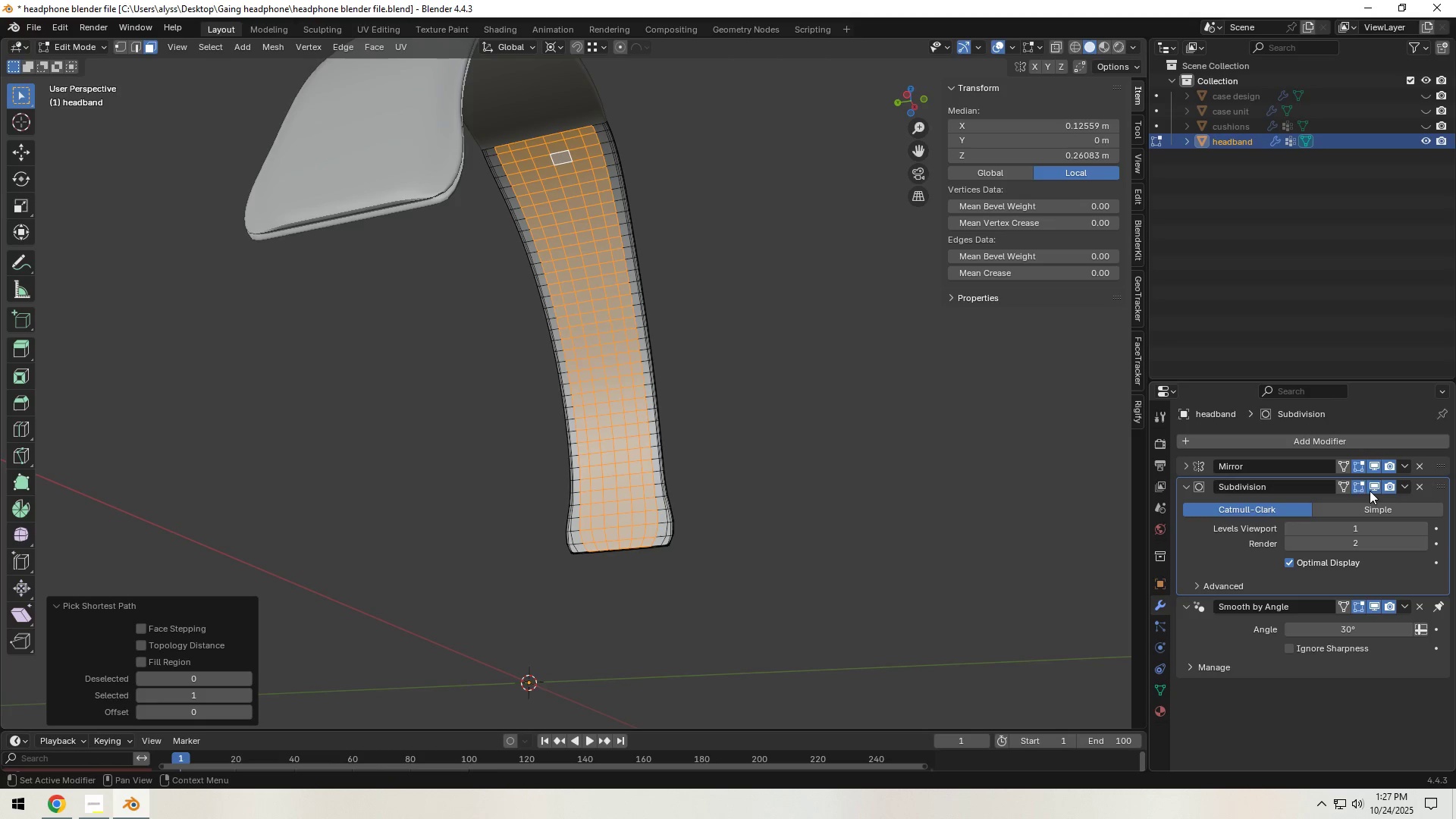 
left_click([1372, 488])
 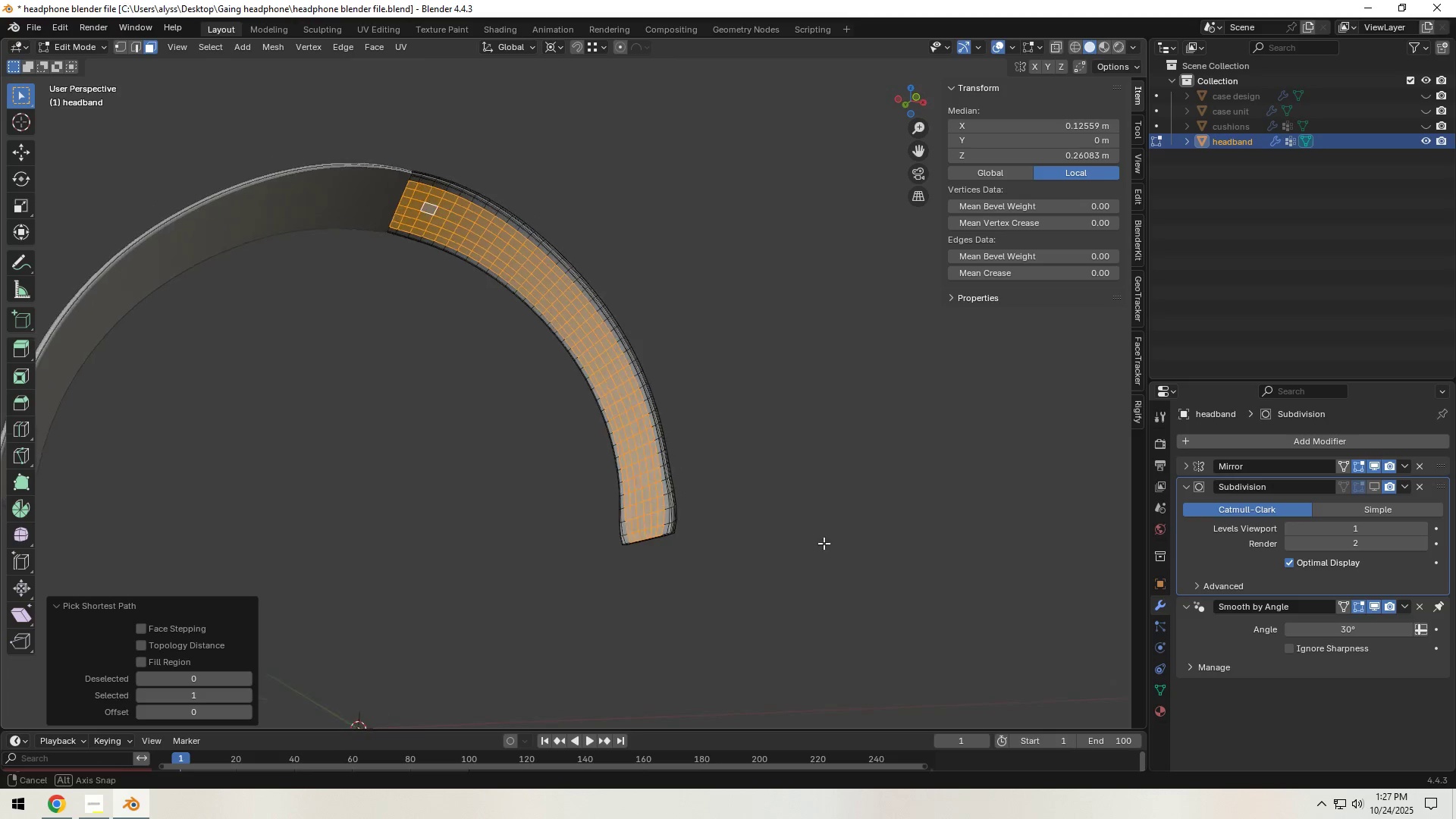 
hold_key(key=Backquote, duration=0.35)
 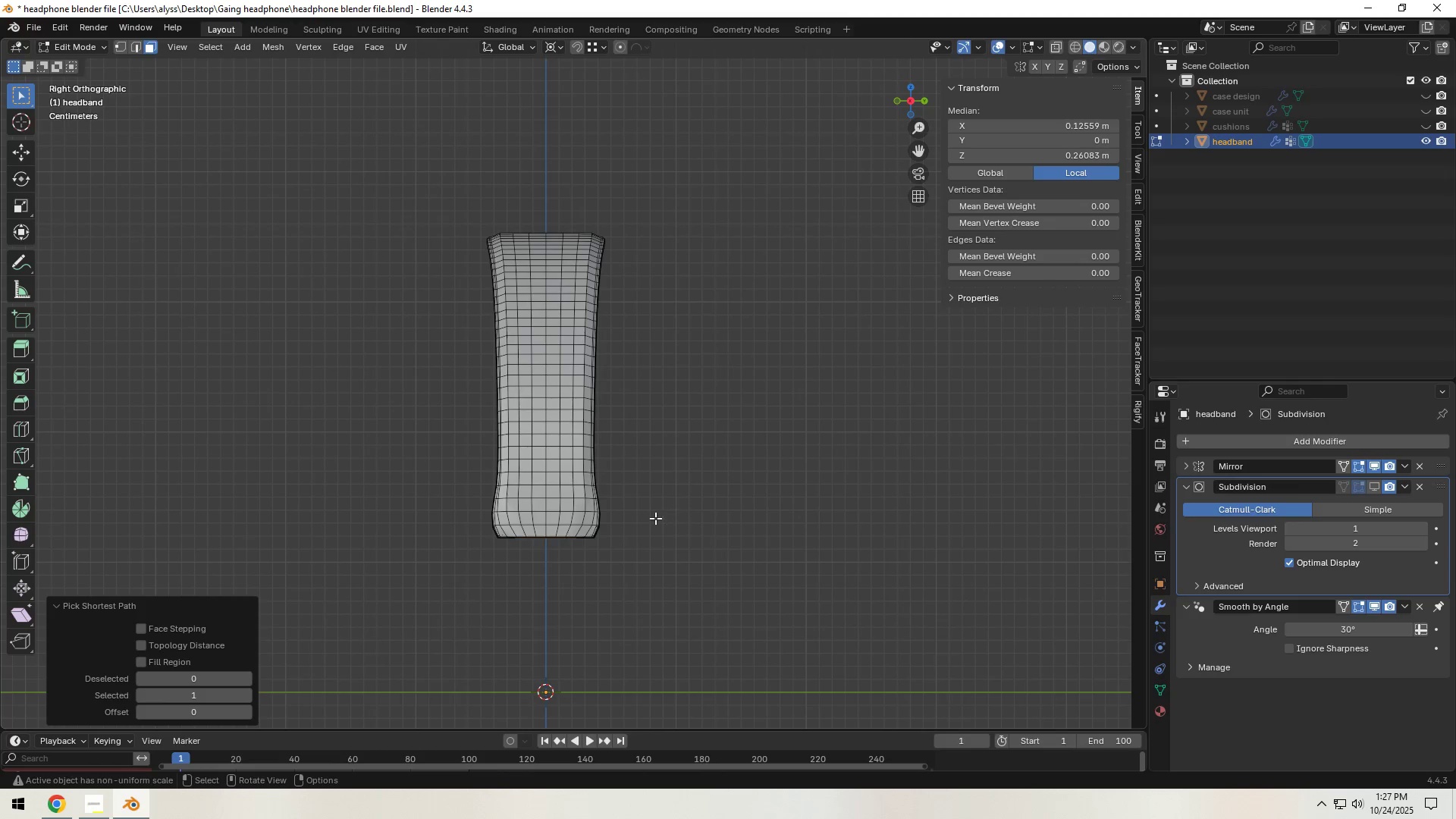 
hold_key(key=Backquote, duration=1.52)
 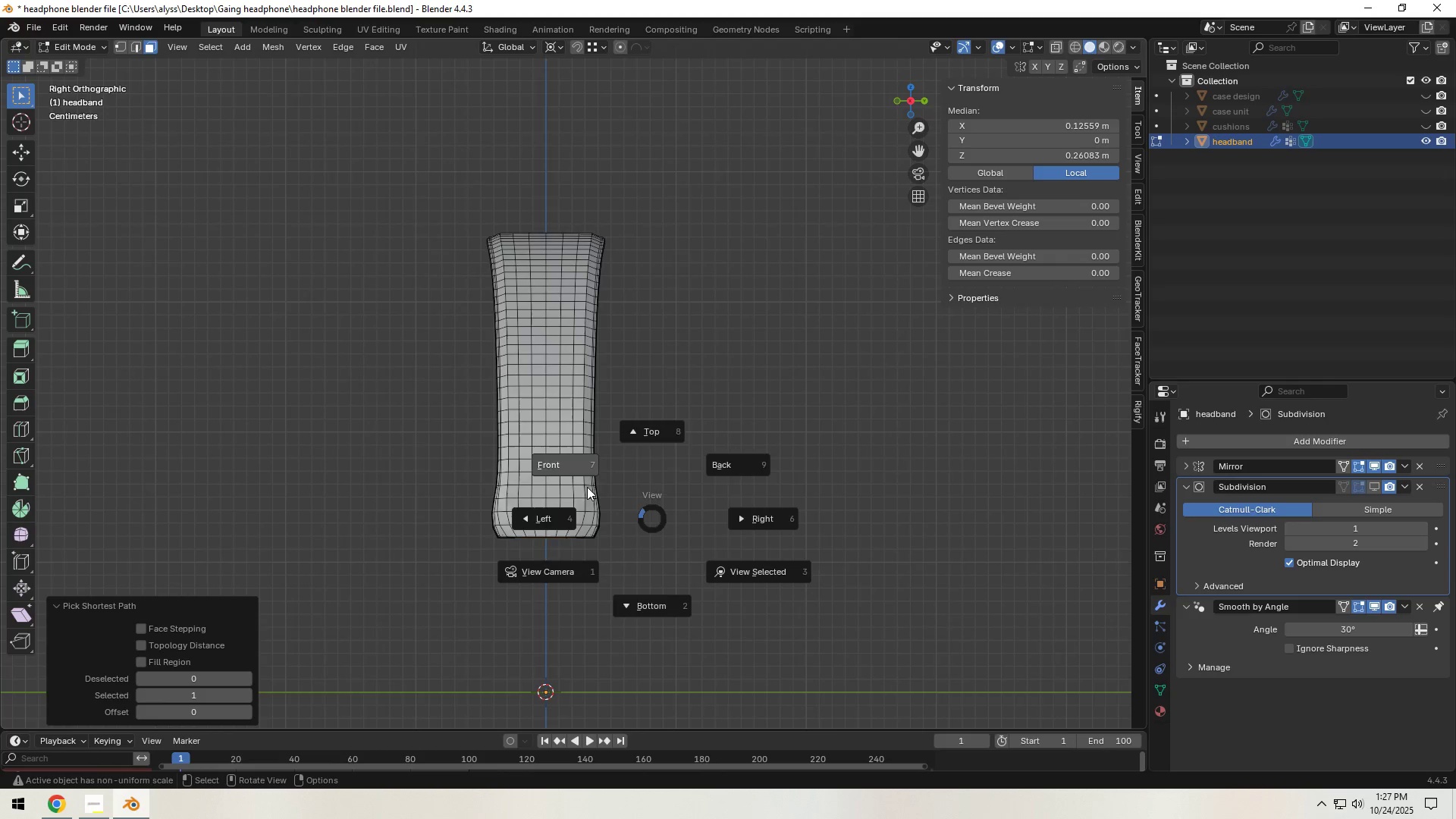 
key(Backquote)
 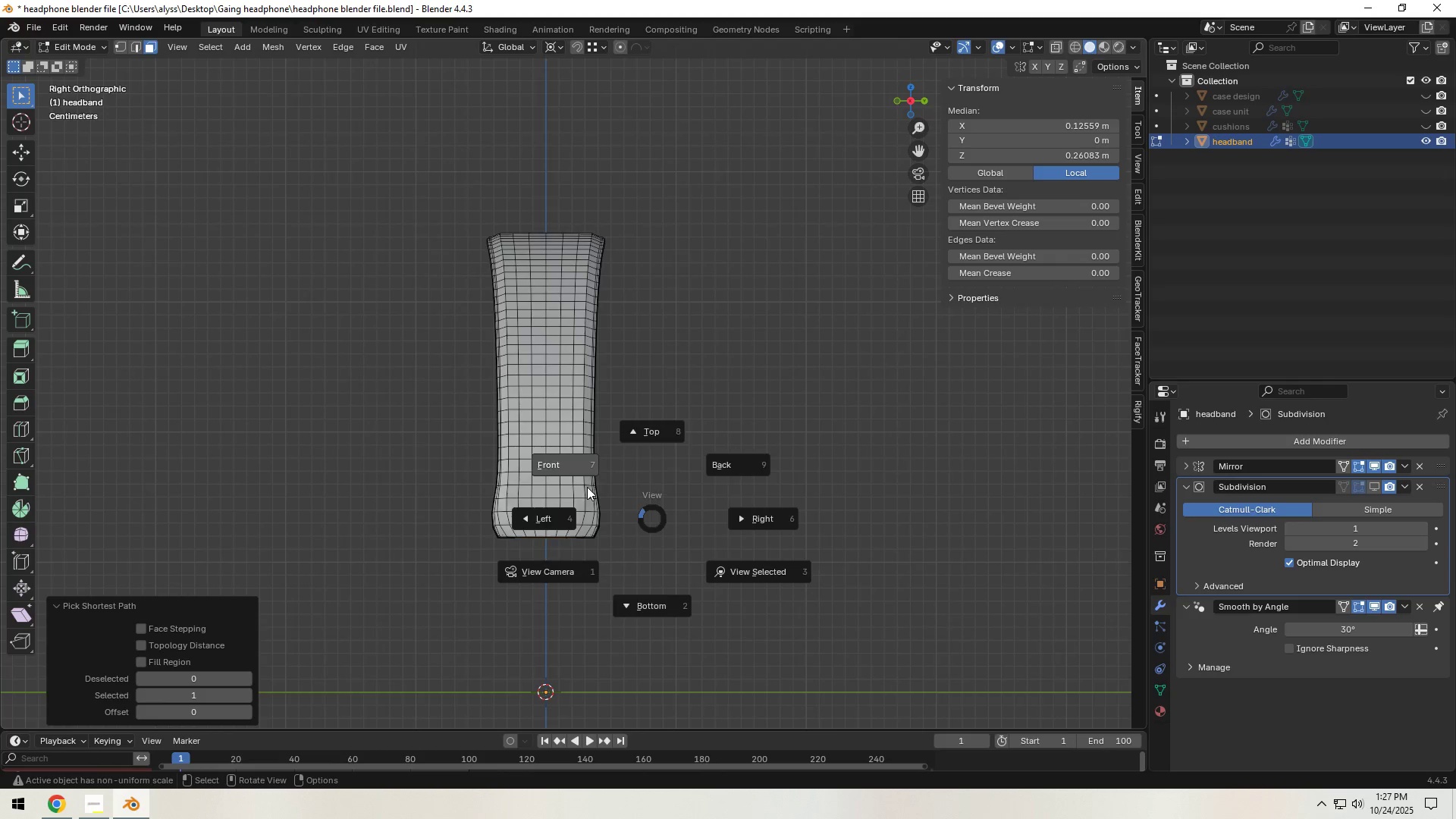 
key(Backquote)
 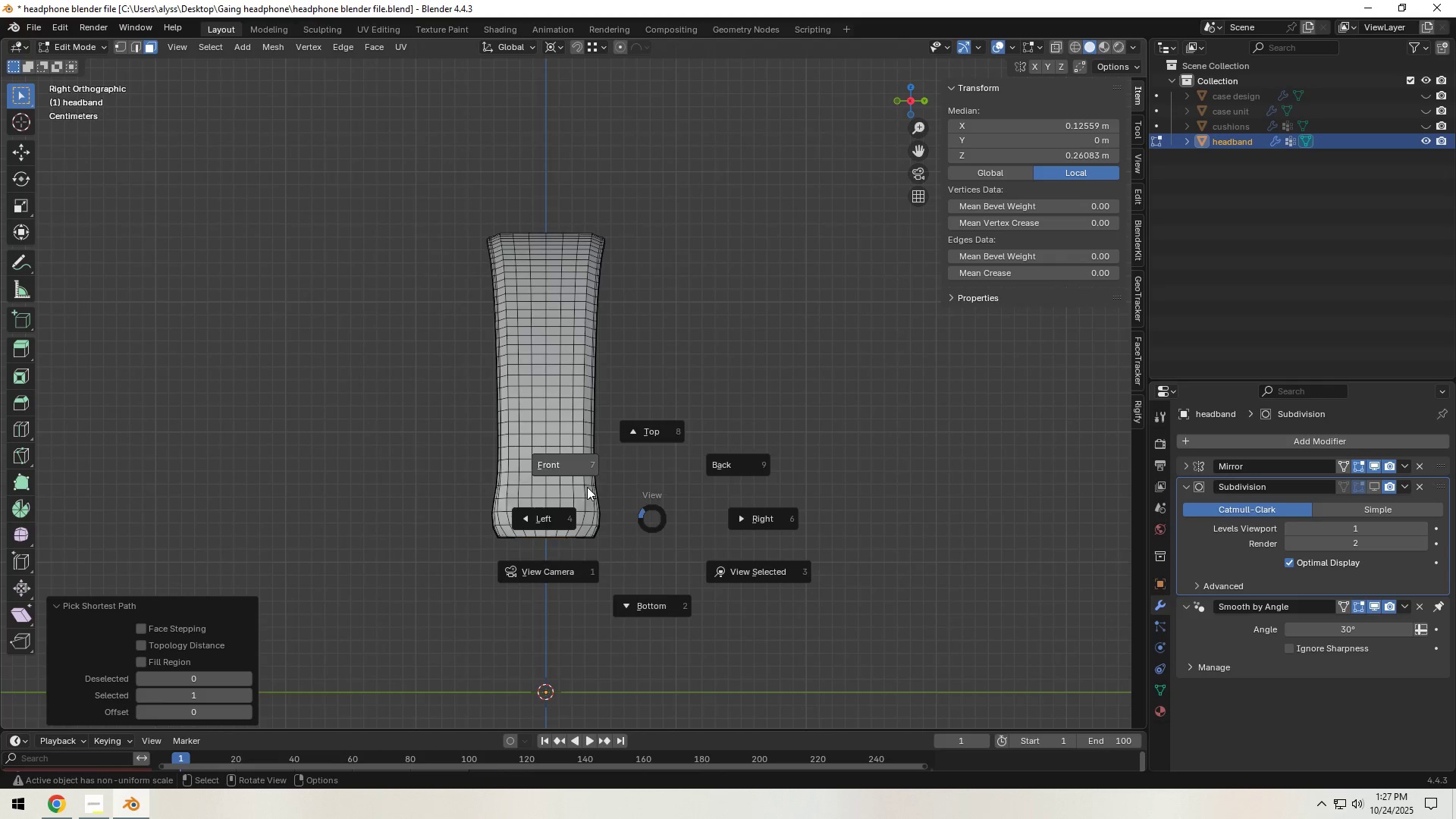 
key(Backquote)
 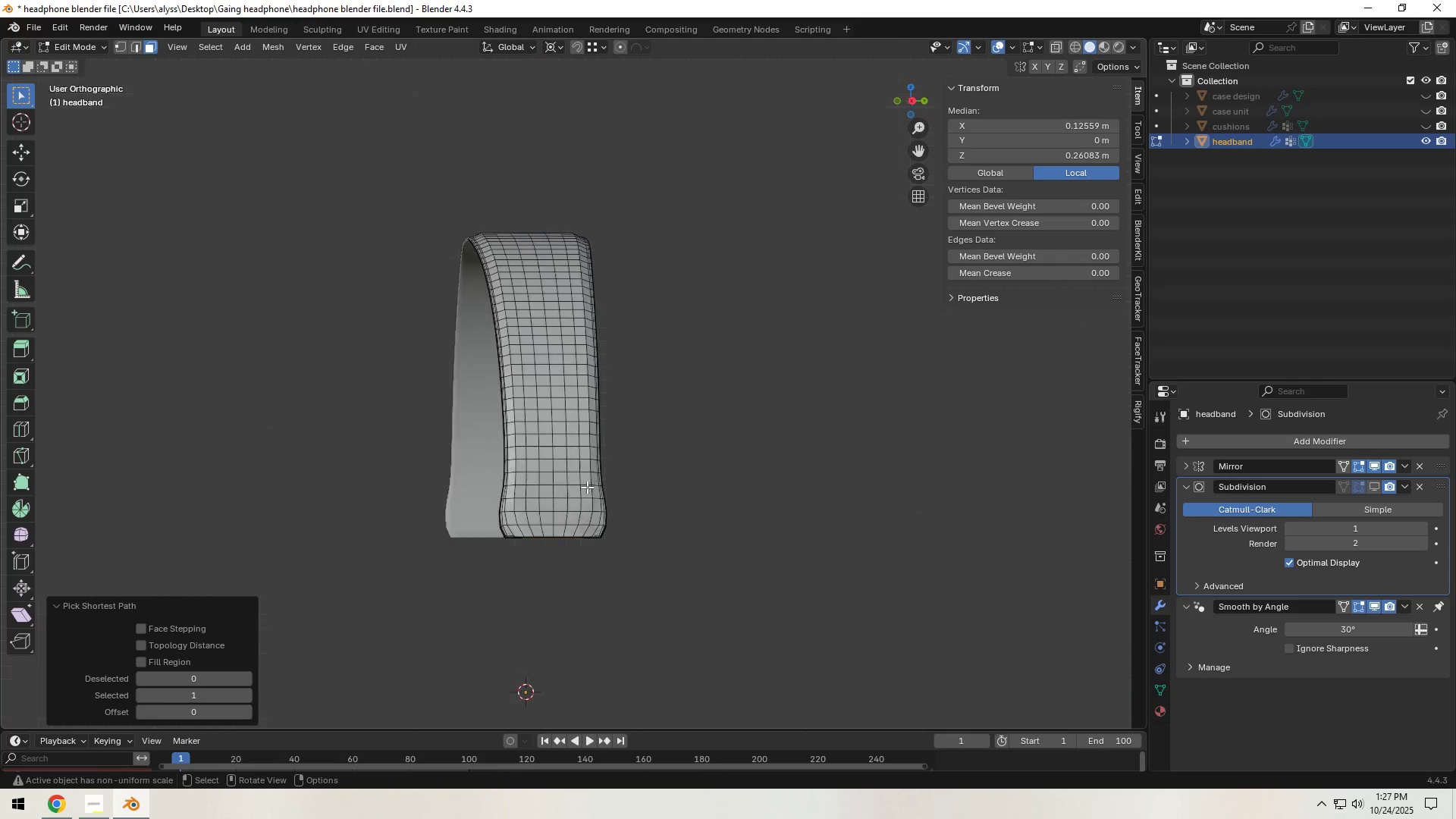 
key(Backquote)
 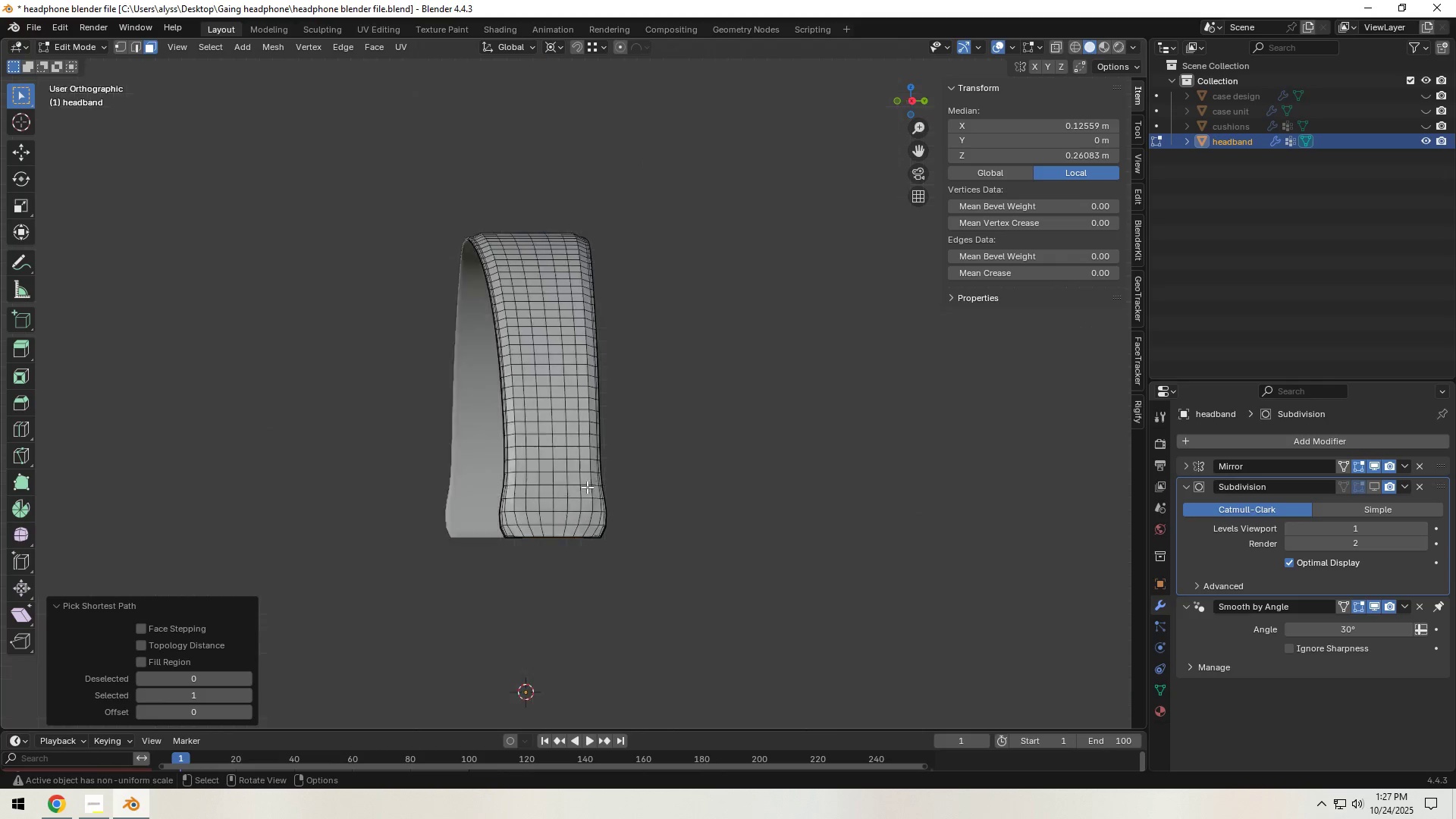 
key(Backquote)
 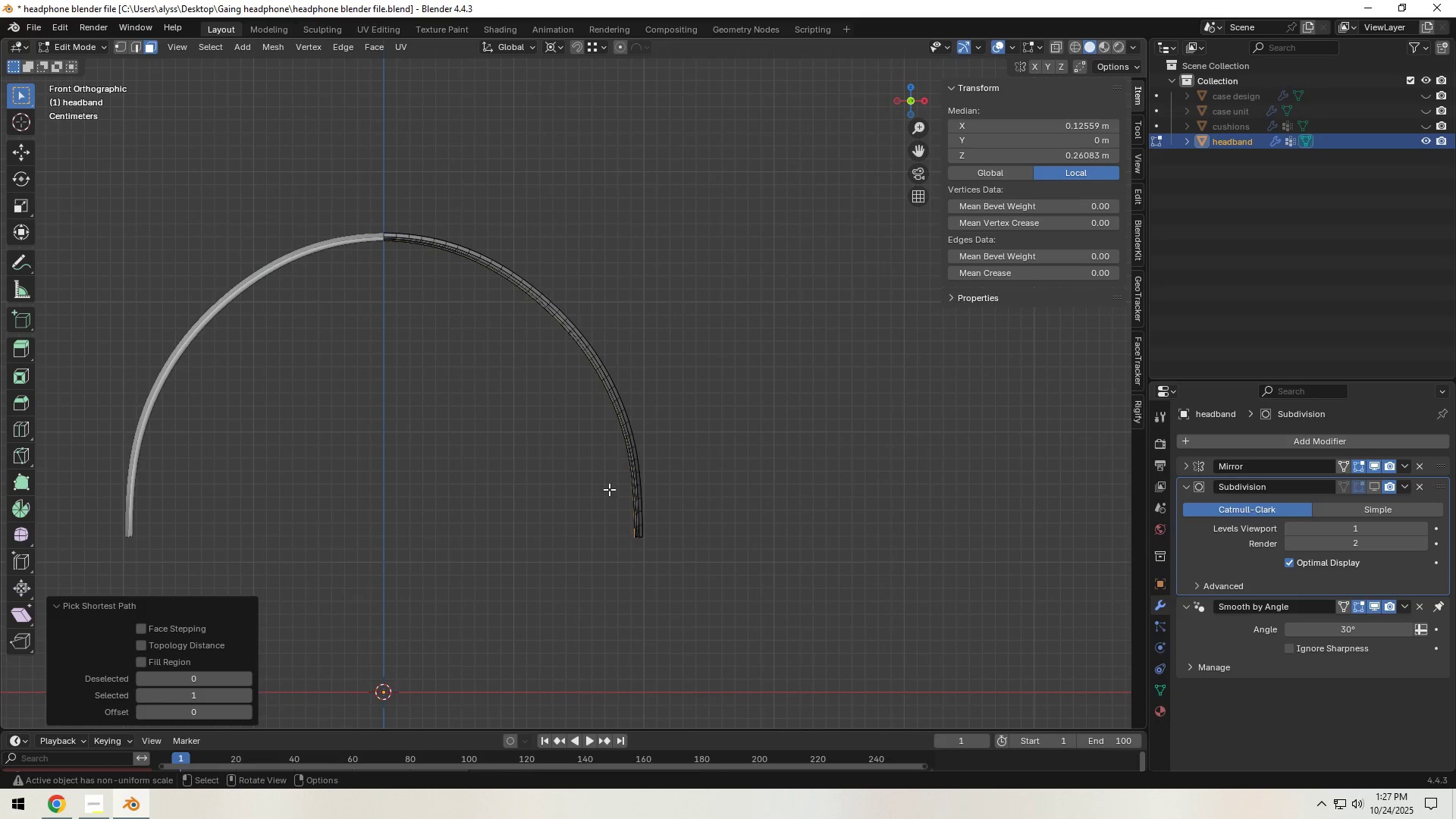 
hold_key(key=ShiftLeft, duration=0.55)
 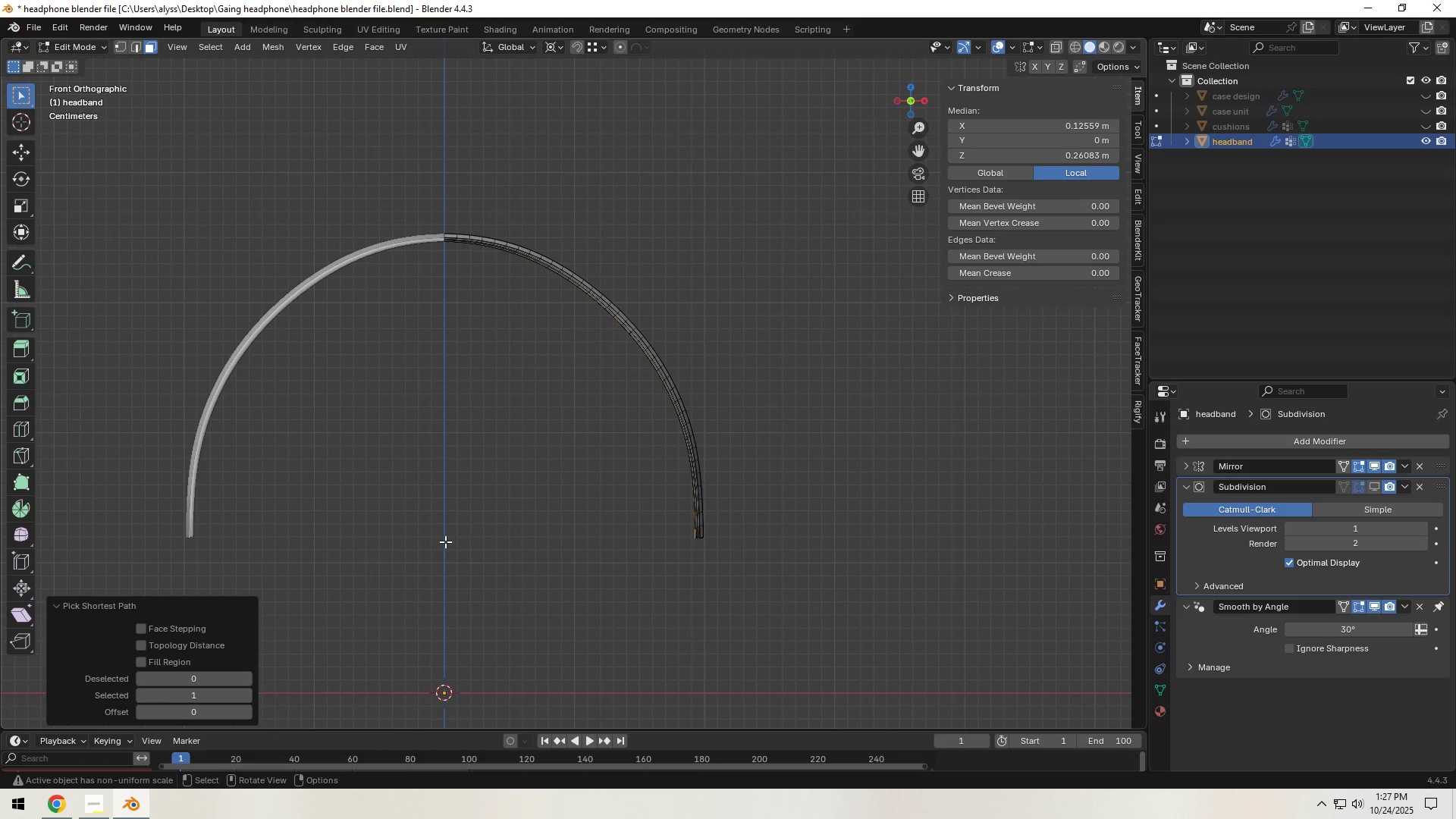 
hold_key(key=ShiftLeft, duration=1.27)
left_click([444, 539])
 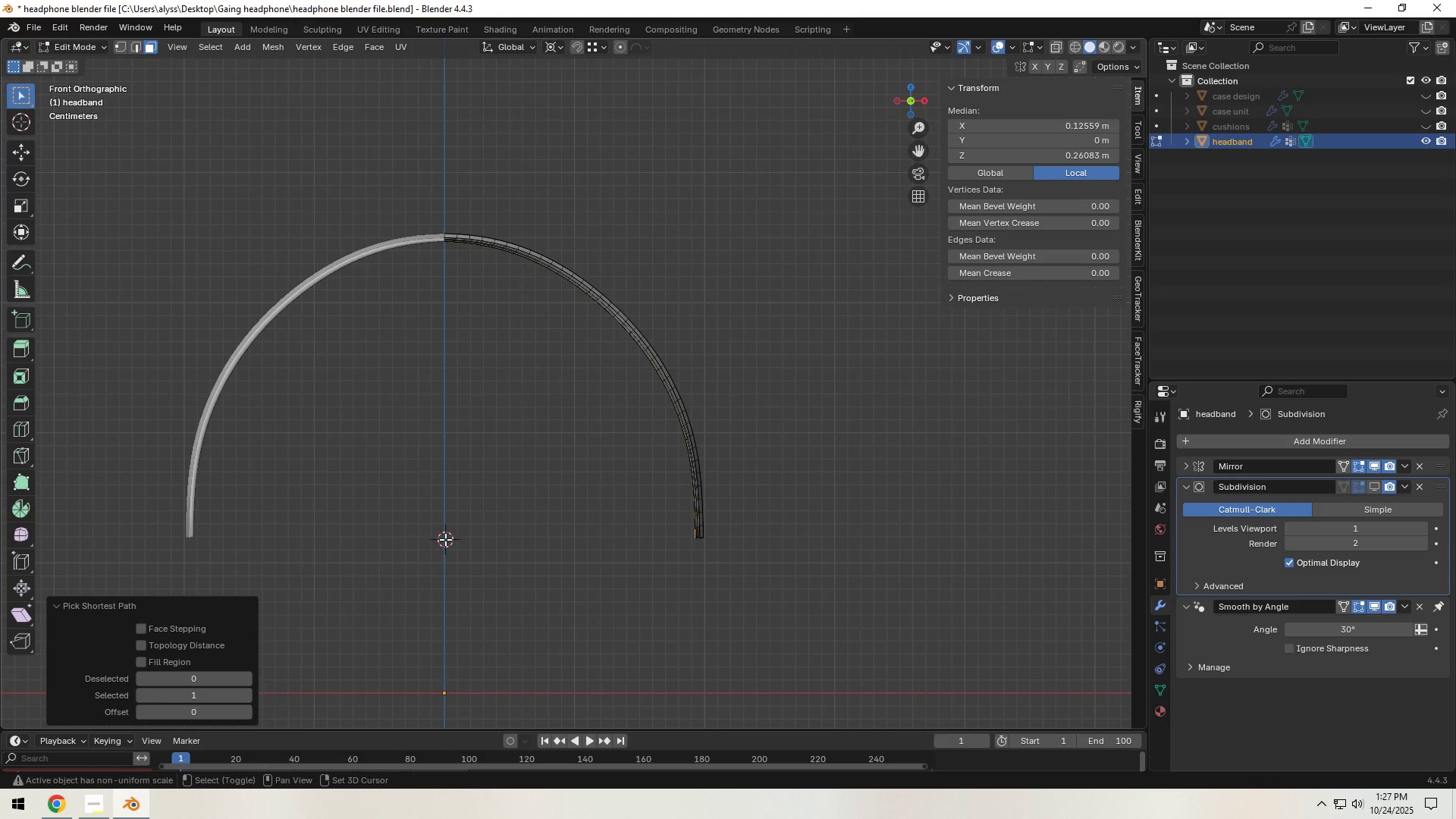 
right_click([445, 539])
 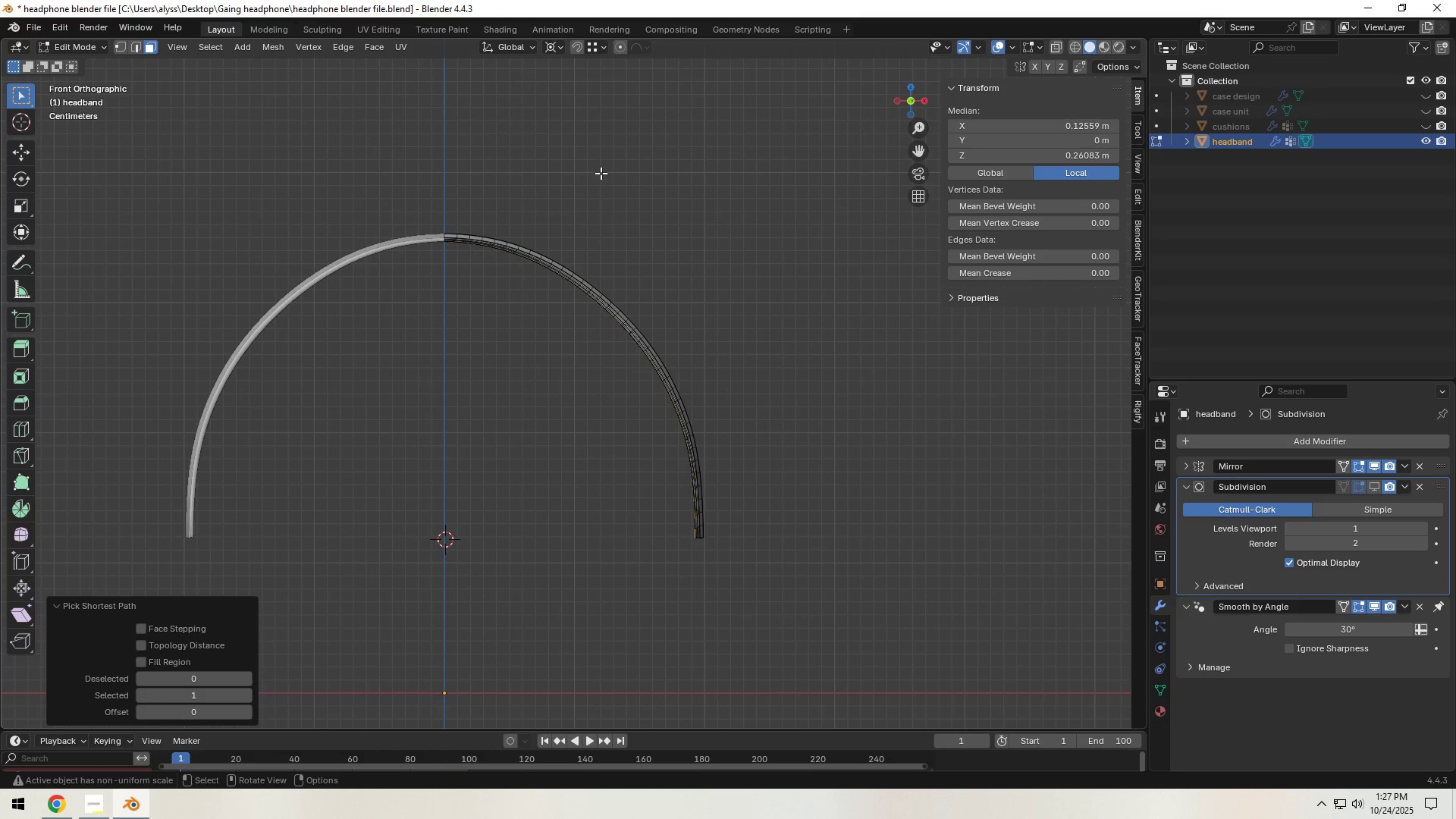 
left_click([557, 49])
 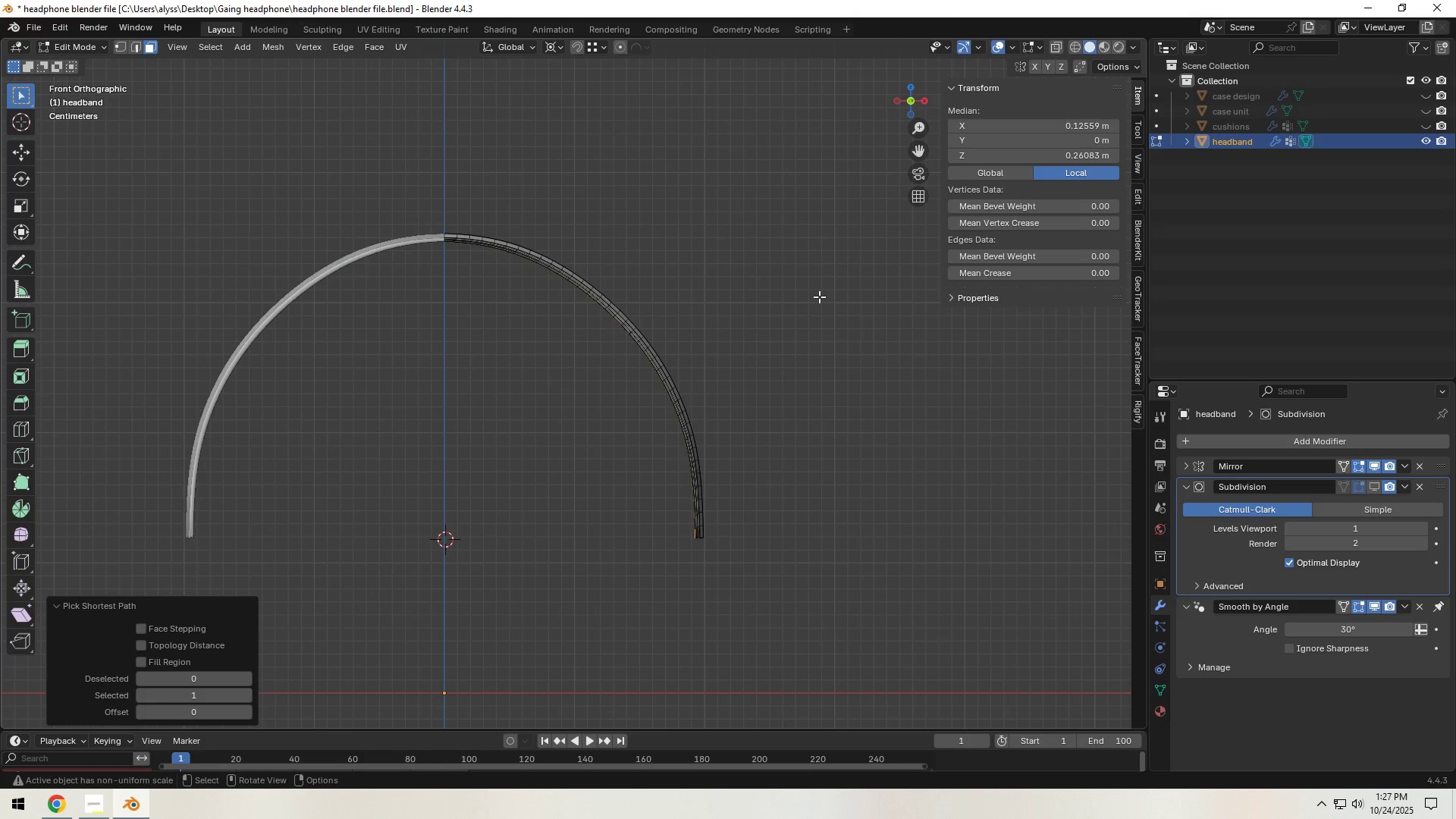 
type(sY)
 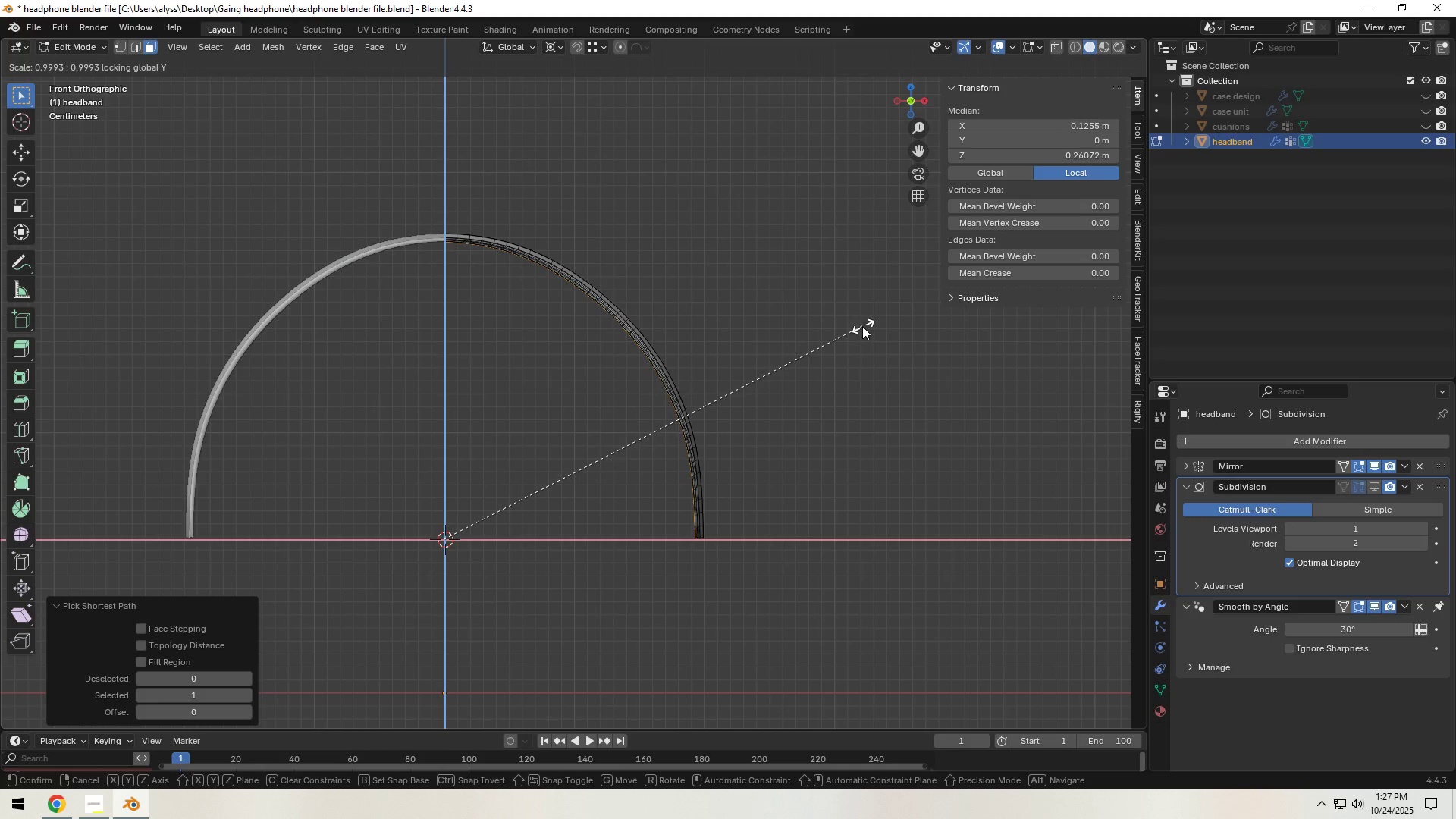 
hold_key(key=ShiftLeft, duration=1.52)
 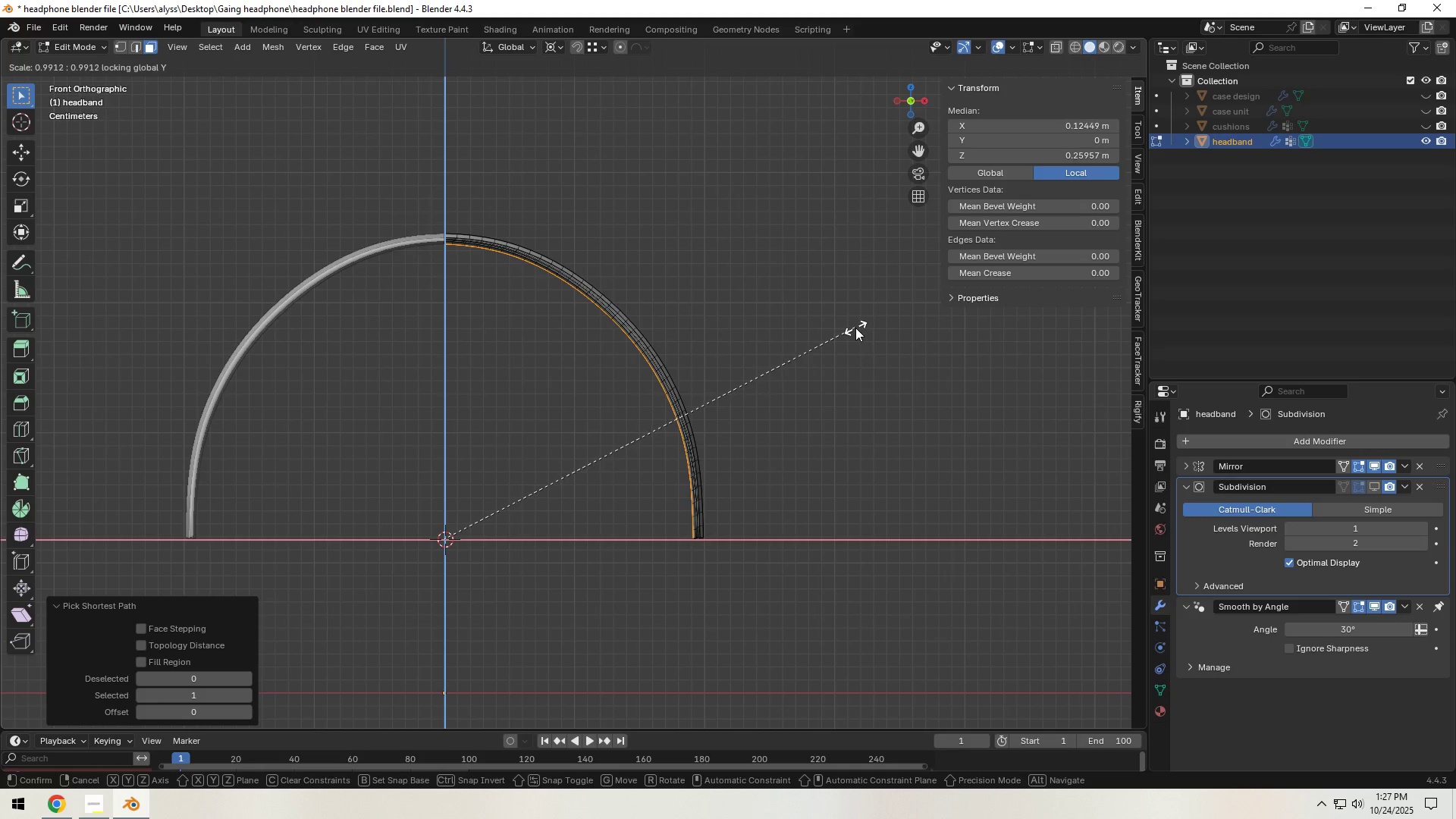 
hold_key(key=ShiftLeft, duration=1.09)
left_click([854, 328])
 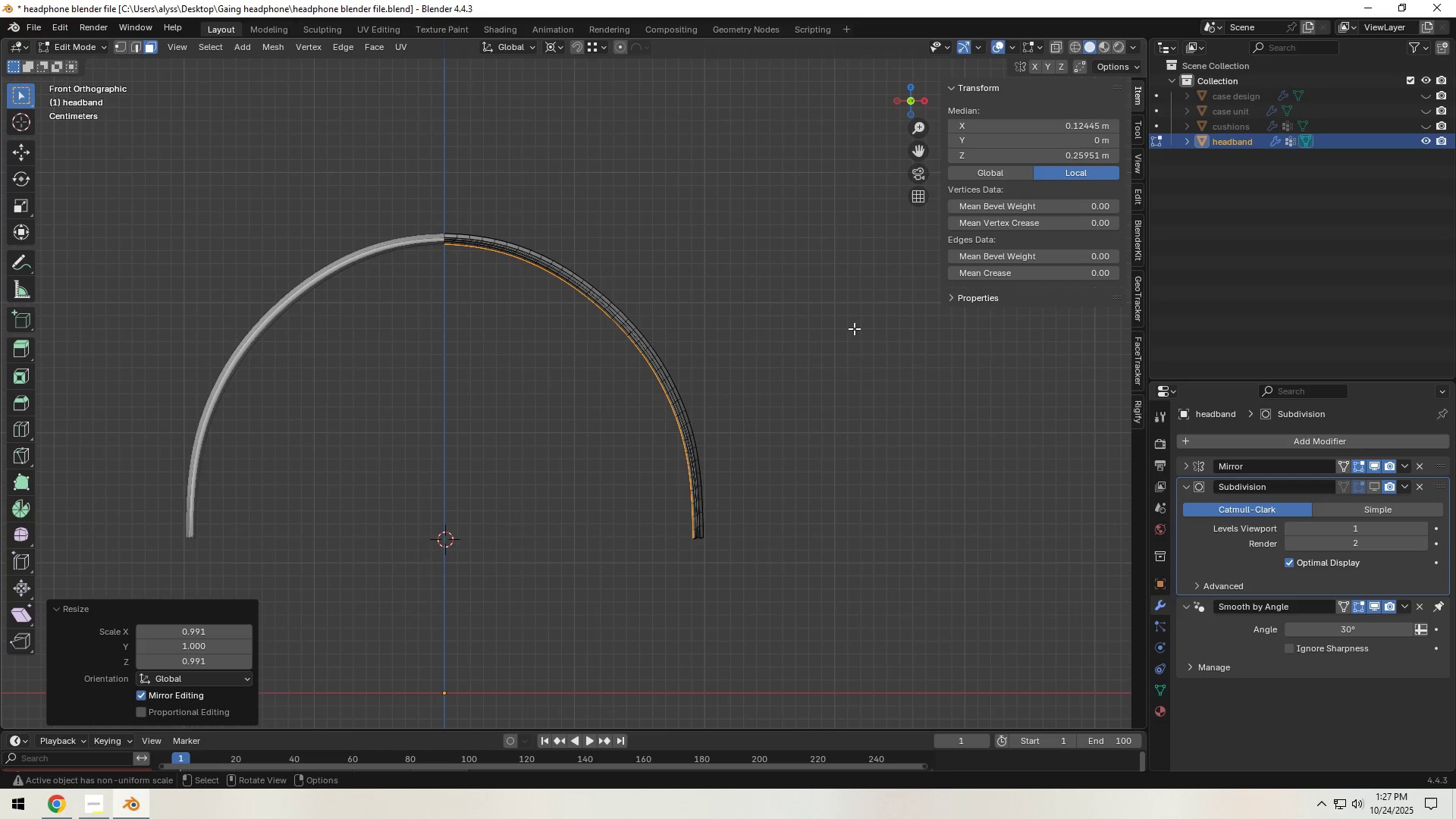 
double_click([854, 328])
 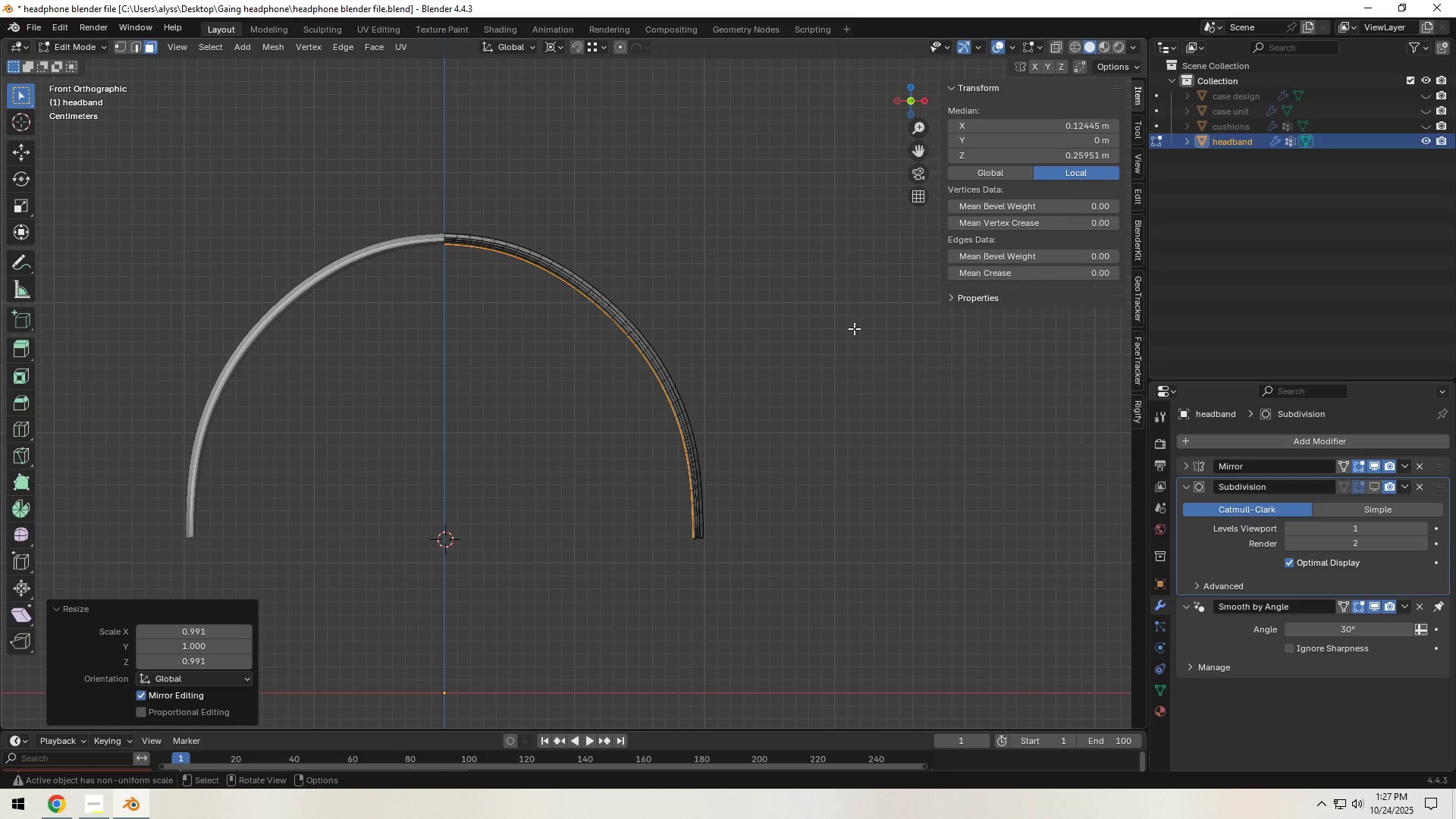 
key(Tab)
 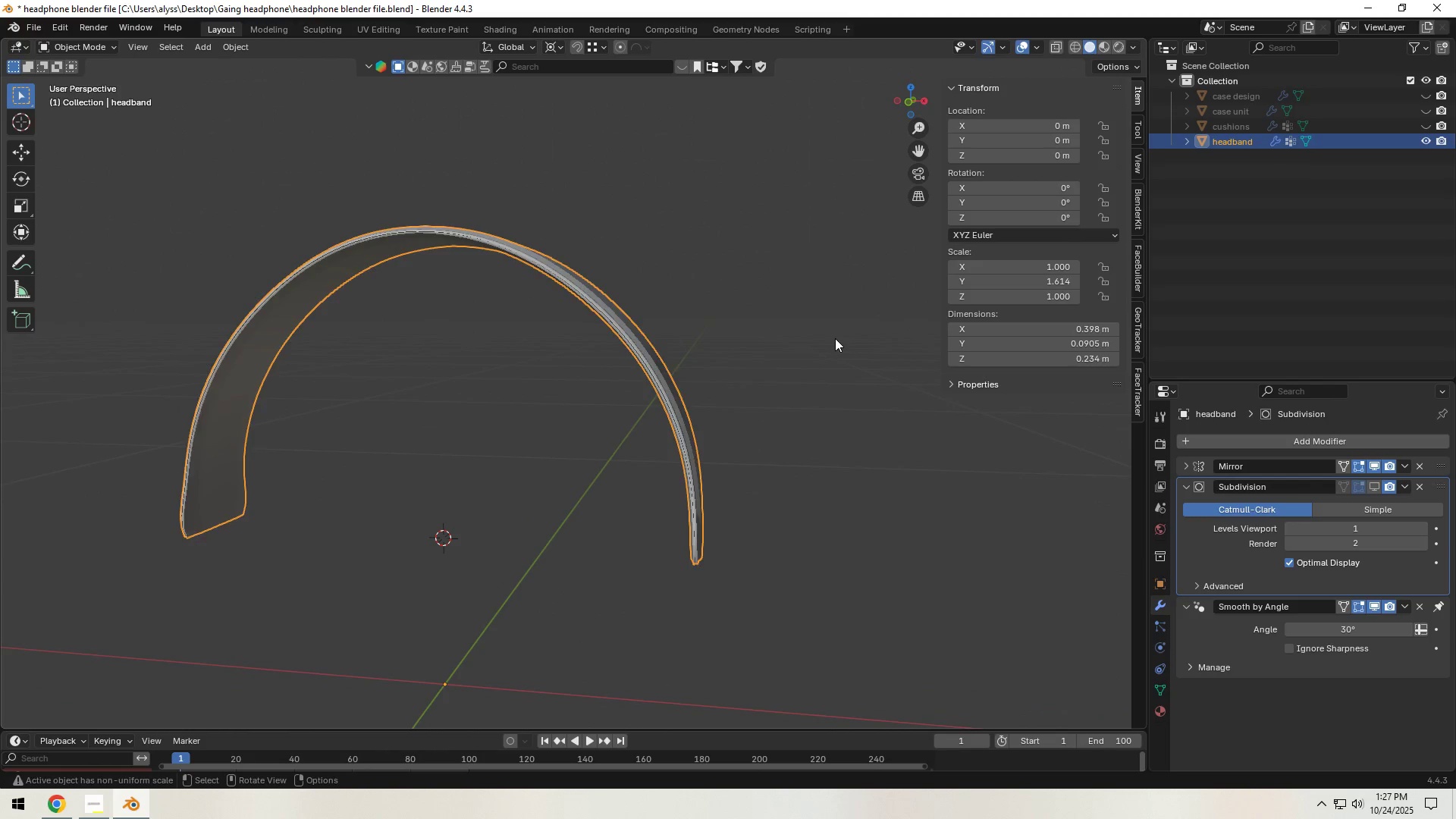 
left_click([835, 338])
 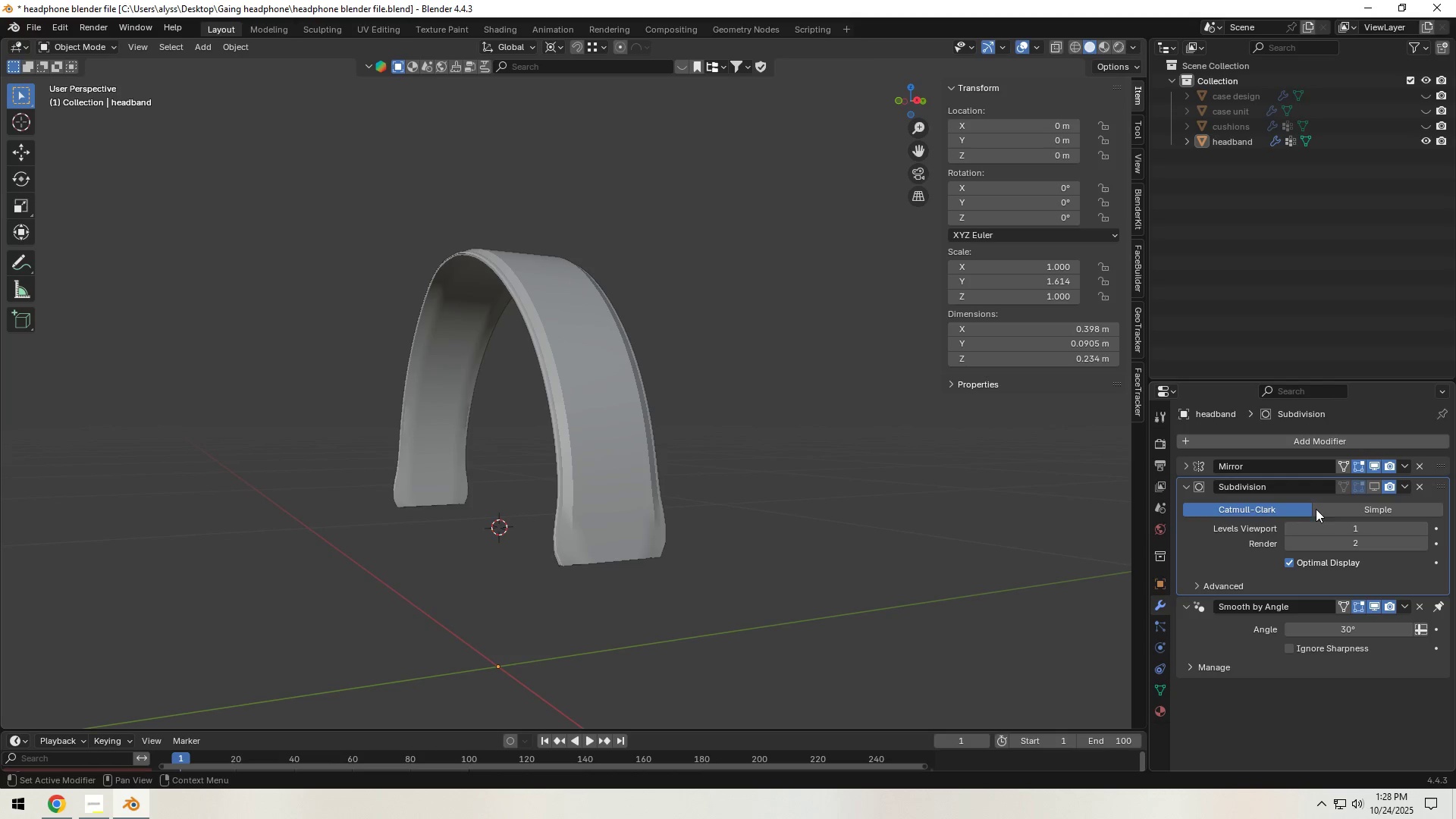 
left_click([1372, 488])
 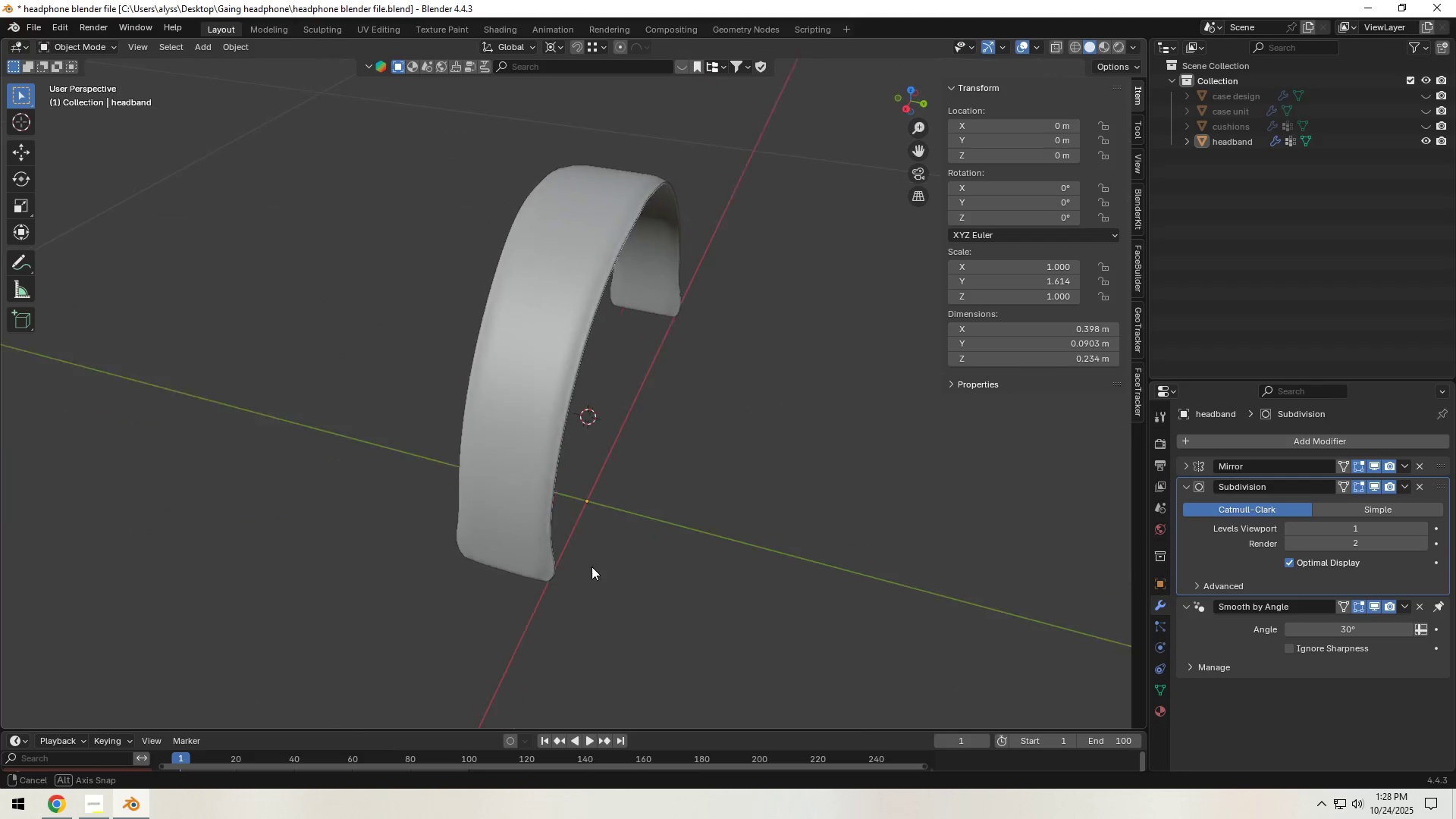 
wait(5.88)
 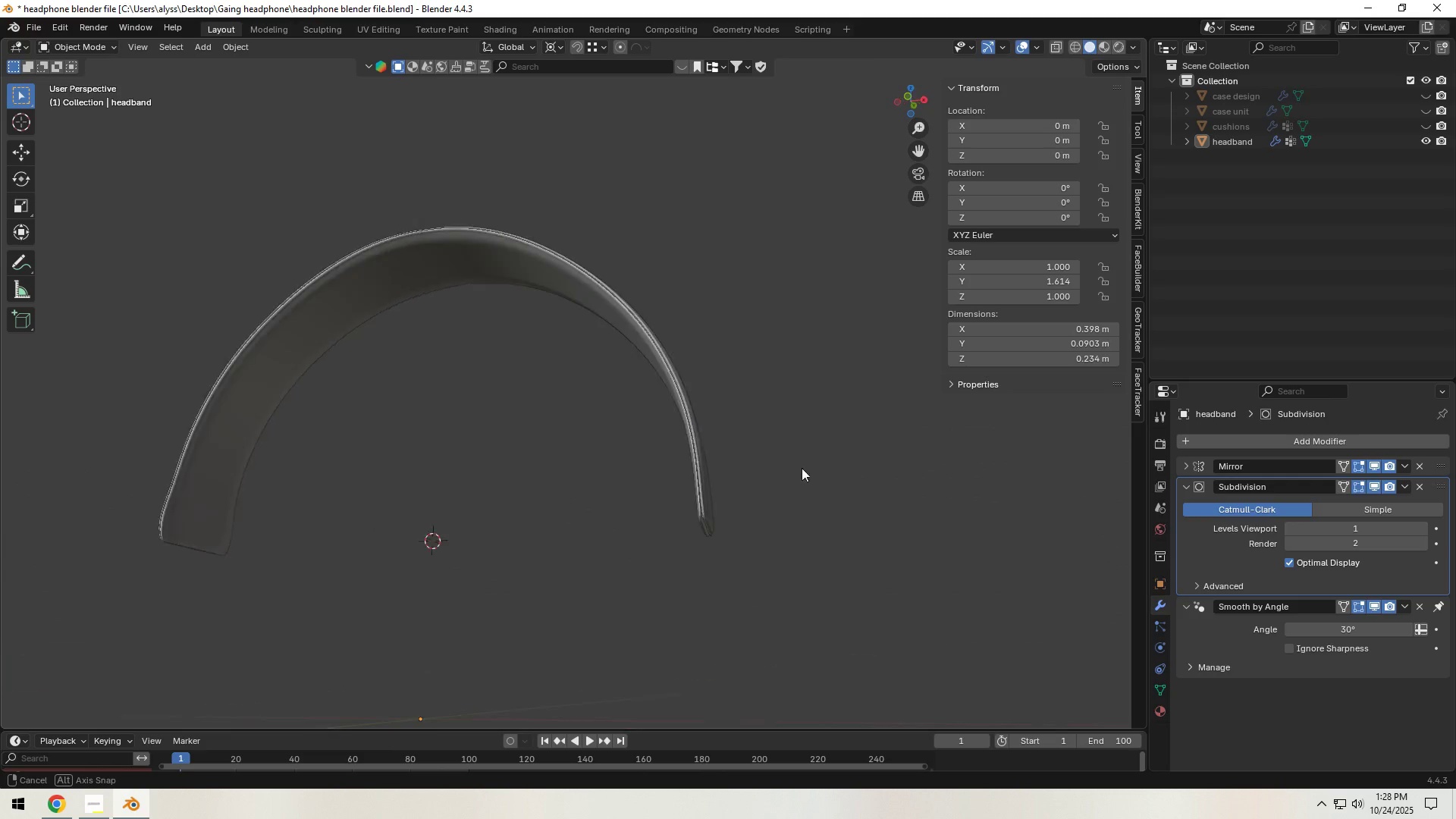 
key(Backquote)
 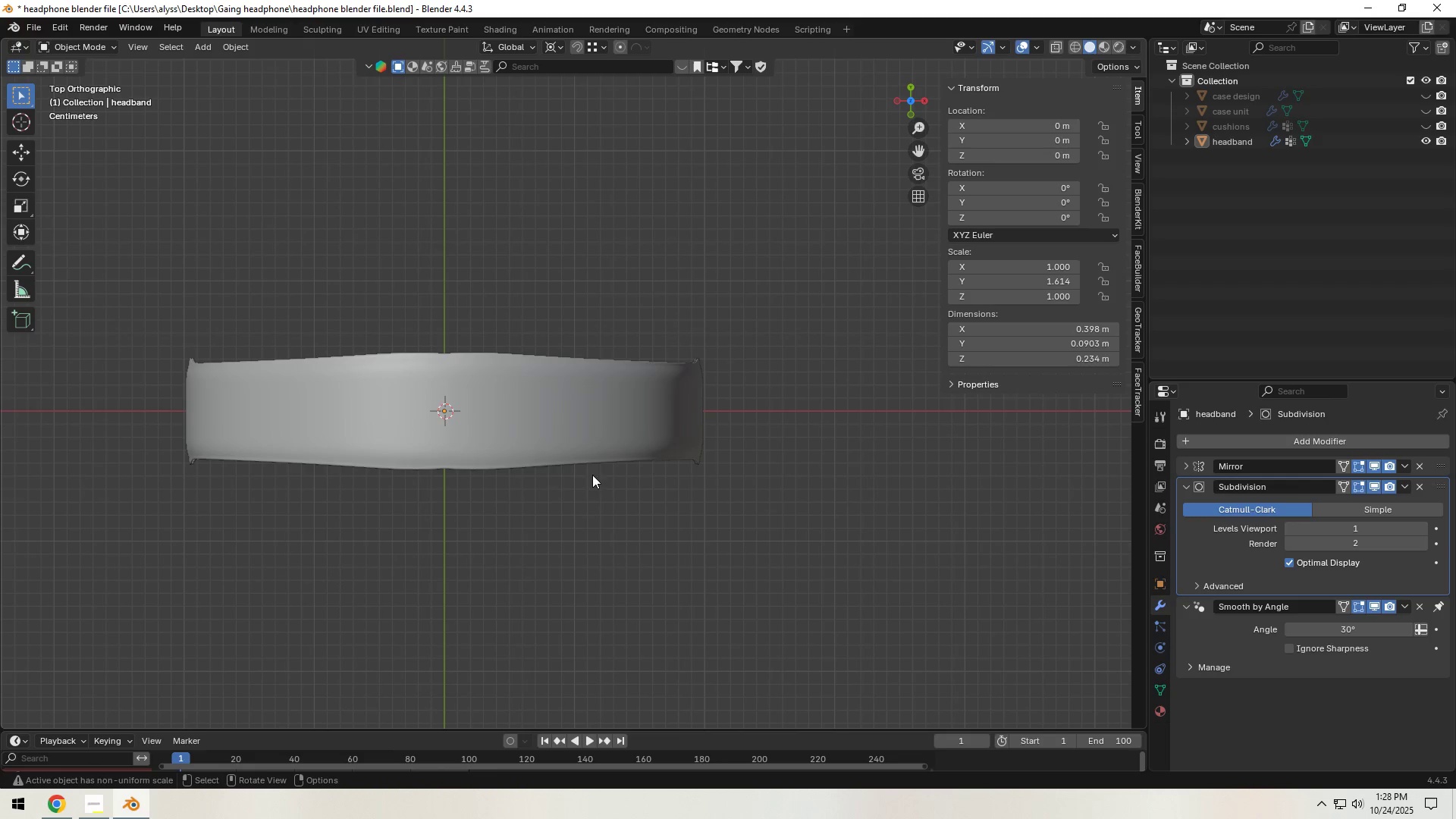 
hold_key(key=ShiftLeft, duration=0.33)
 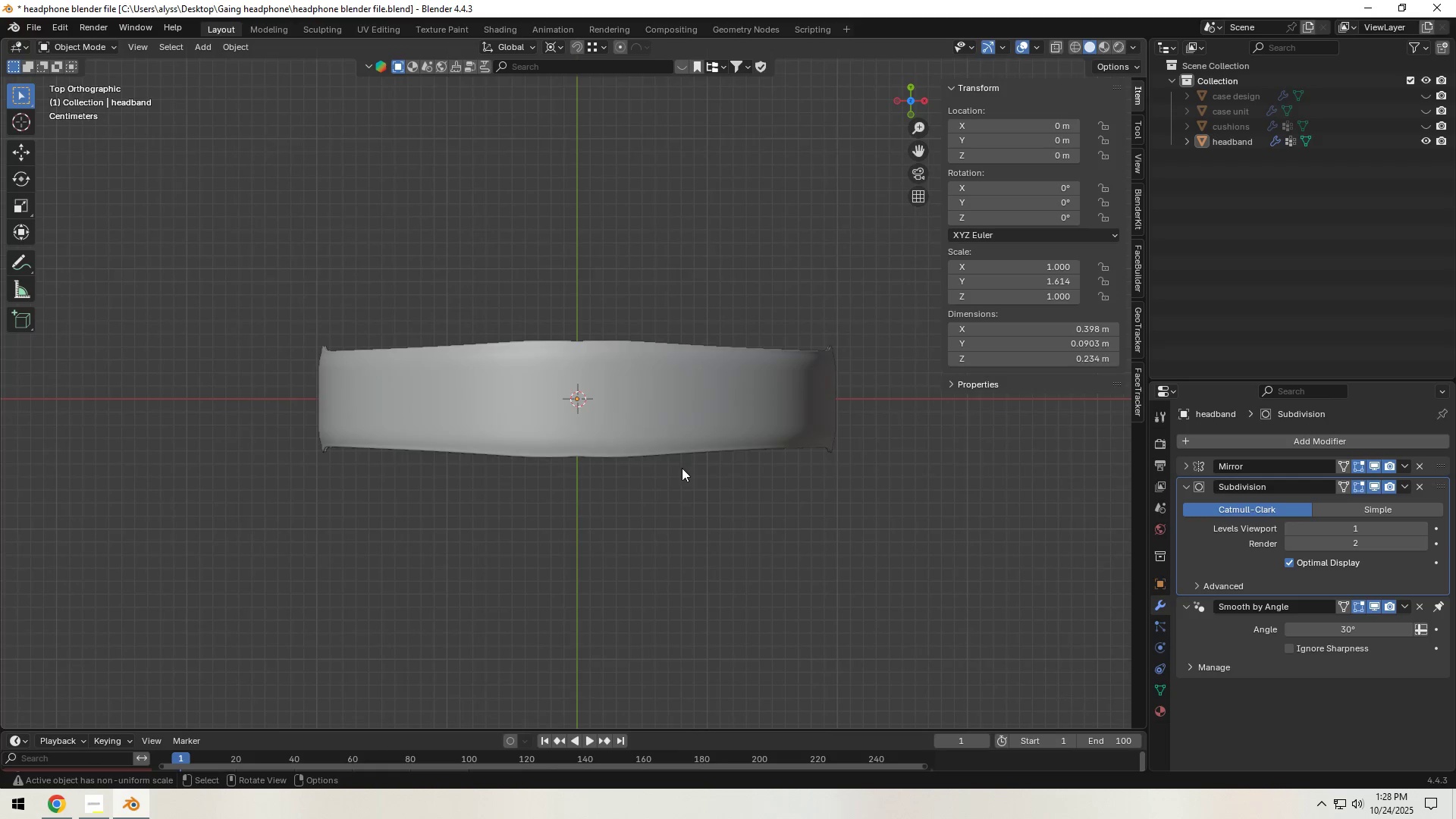 
scroll: coordinate [681, 468], scroll_direction: up, amount: 5.0
 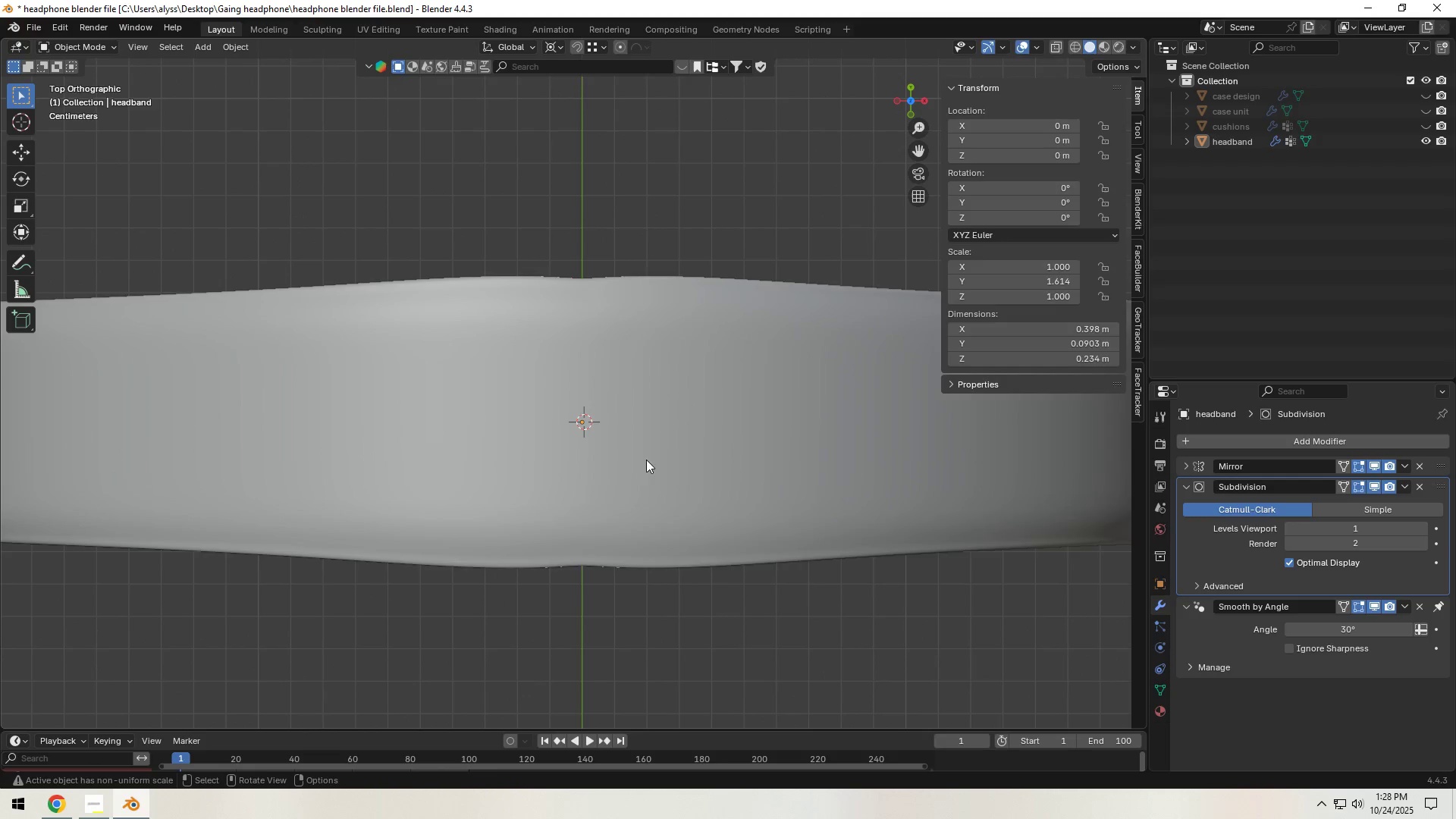 
key(Tab)
 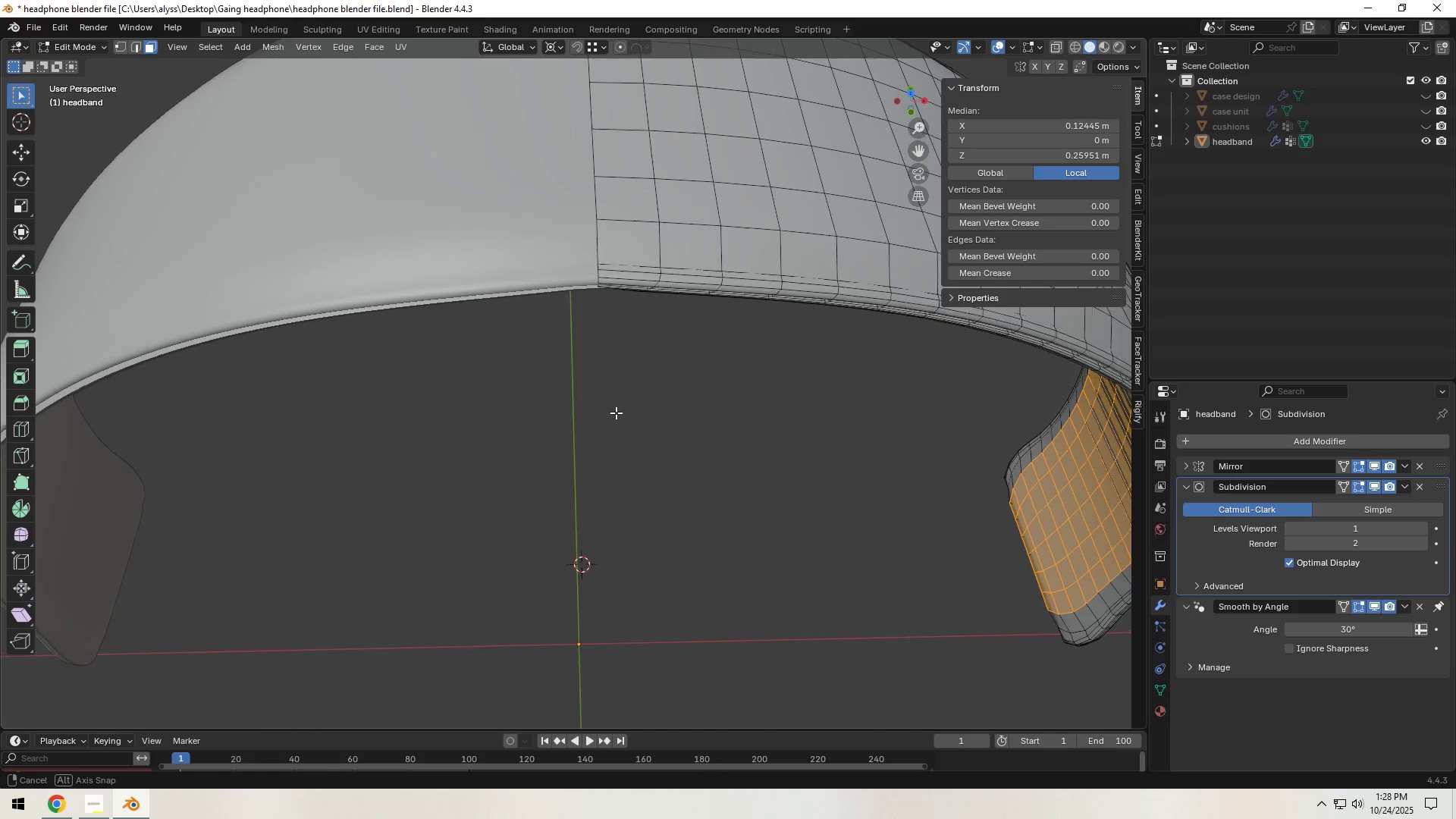 
key(Backquote)
 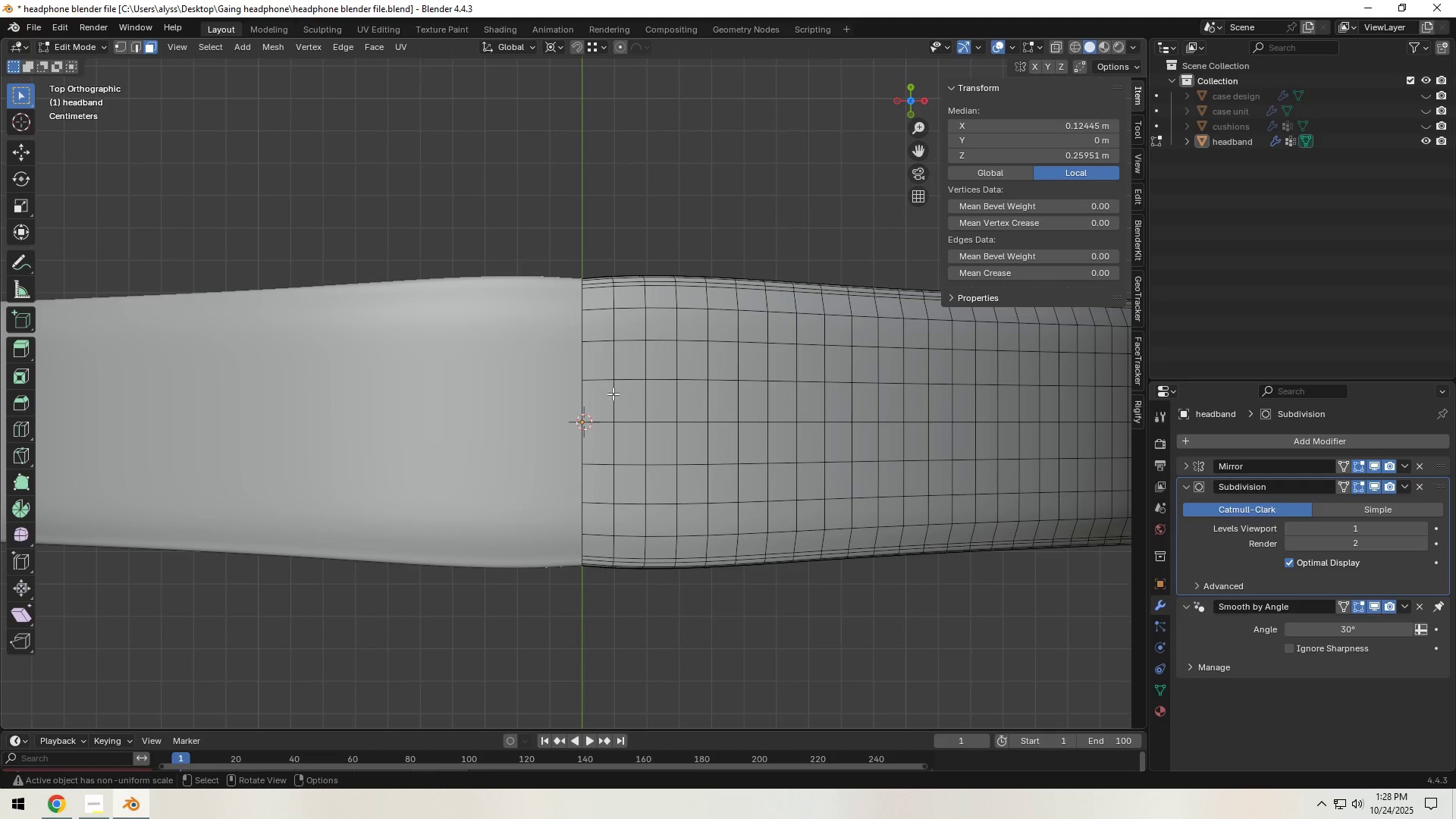 
key(Z)
 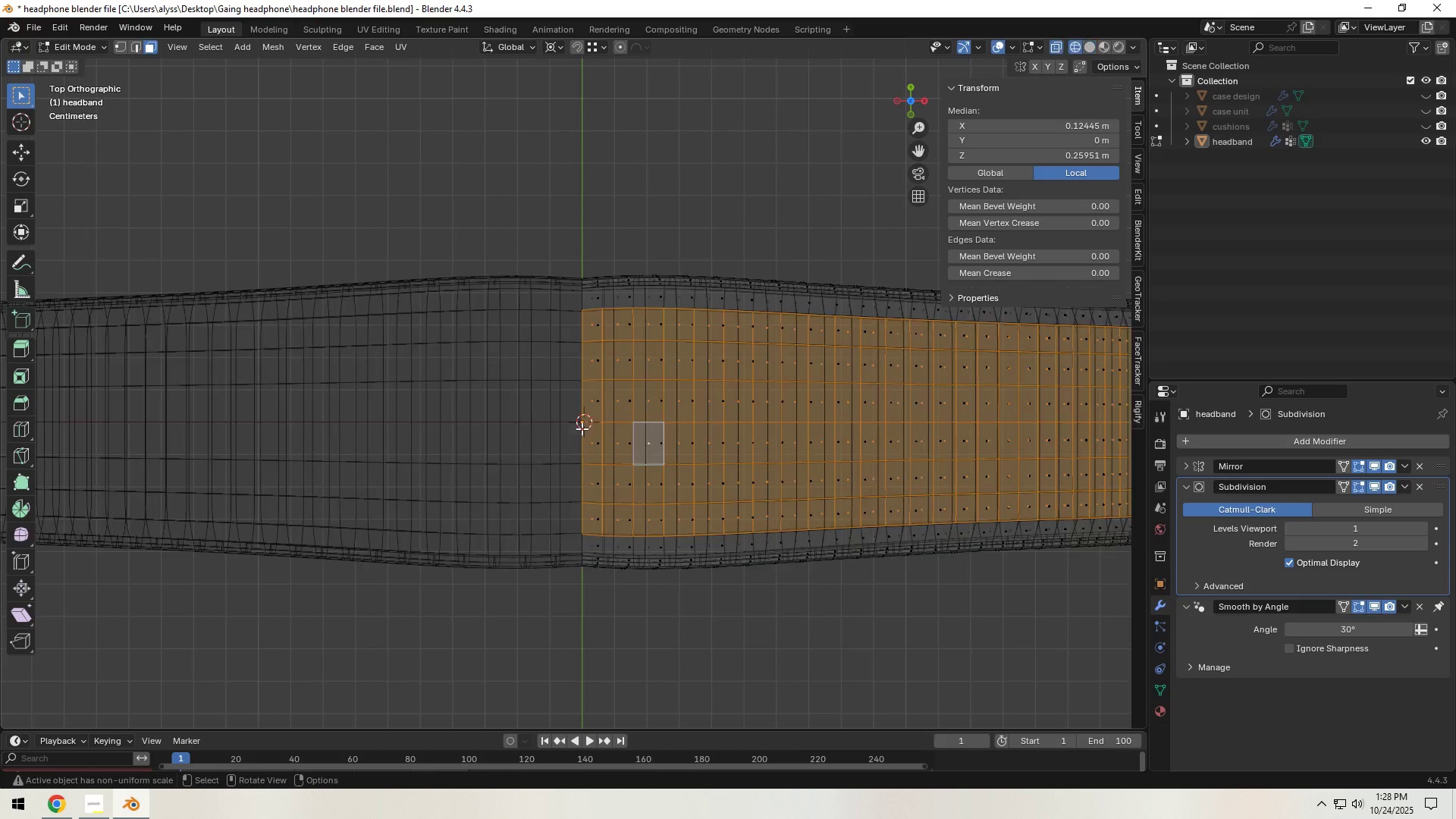 
key(Shift+ShiftLeft)
 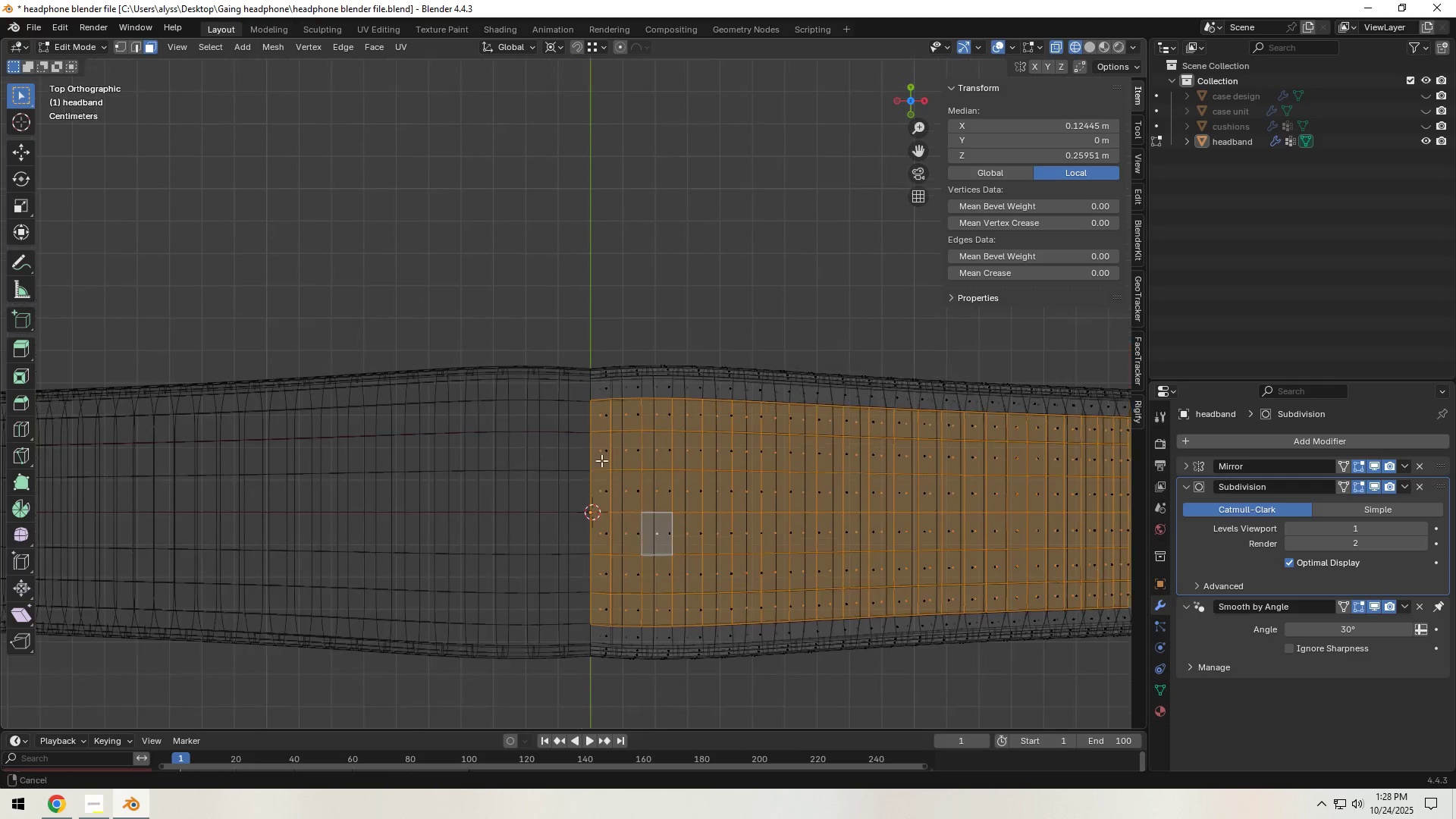 
scroll: coordinate [601, 462], scroll_direction: up, amount: 3.0
 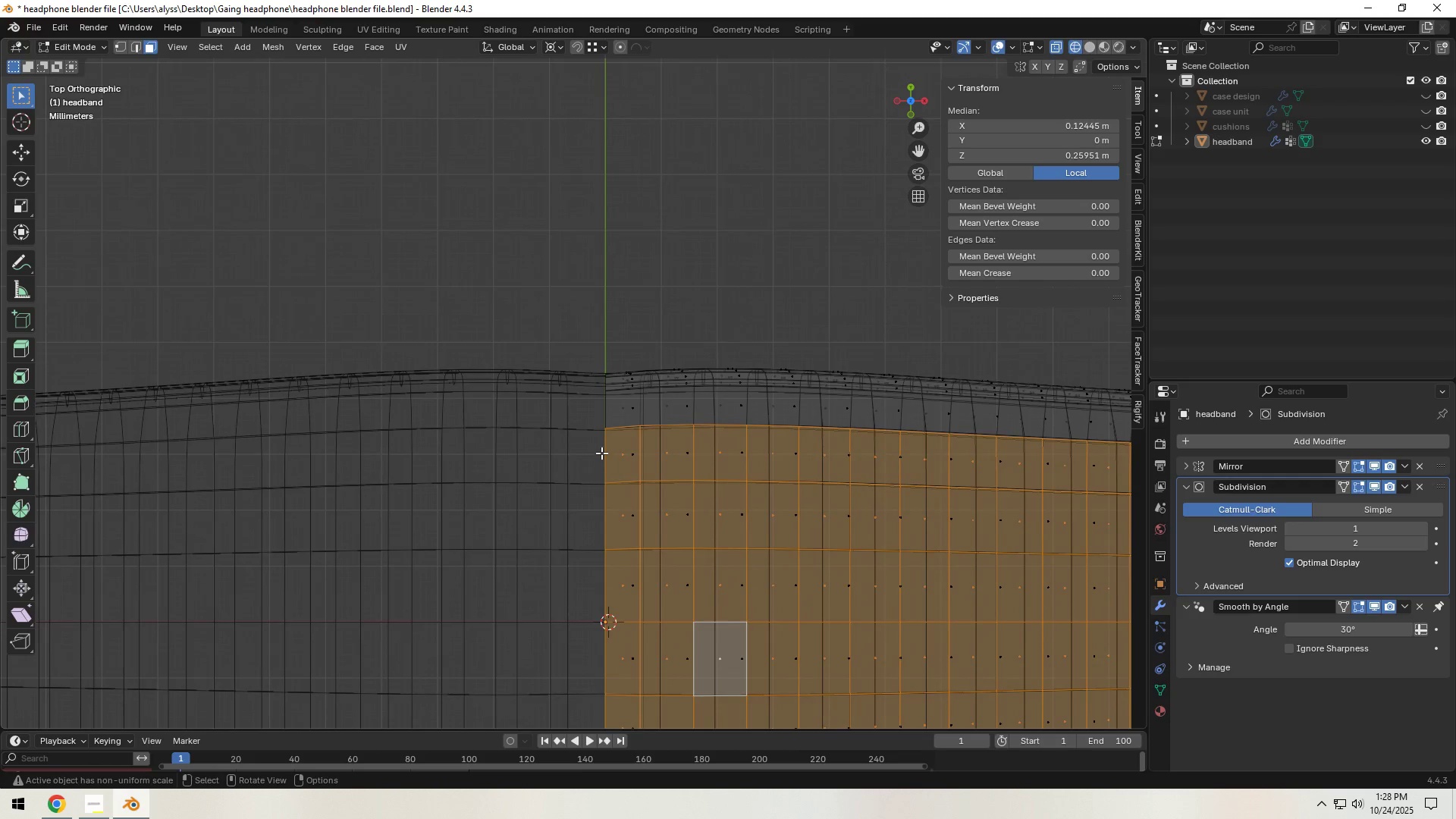 
key(1)
 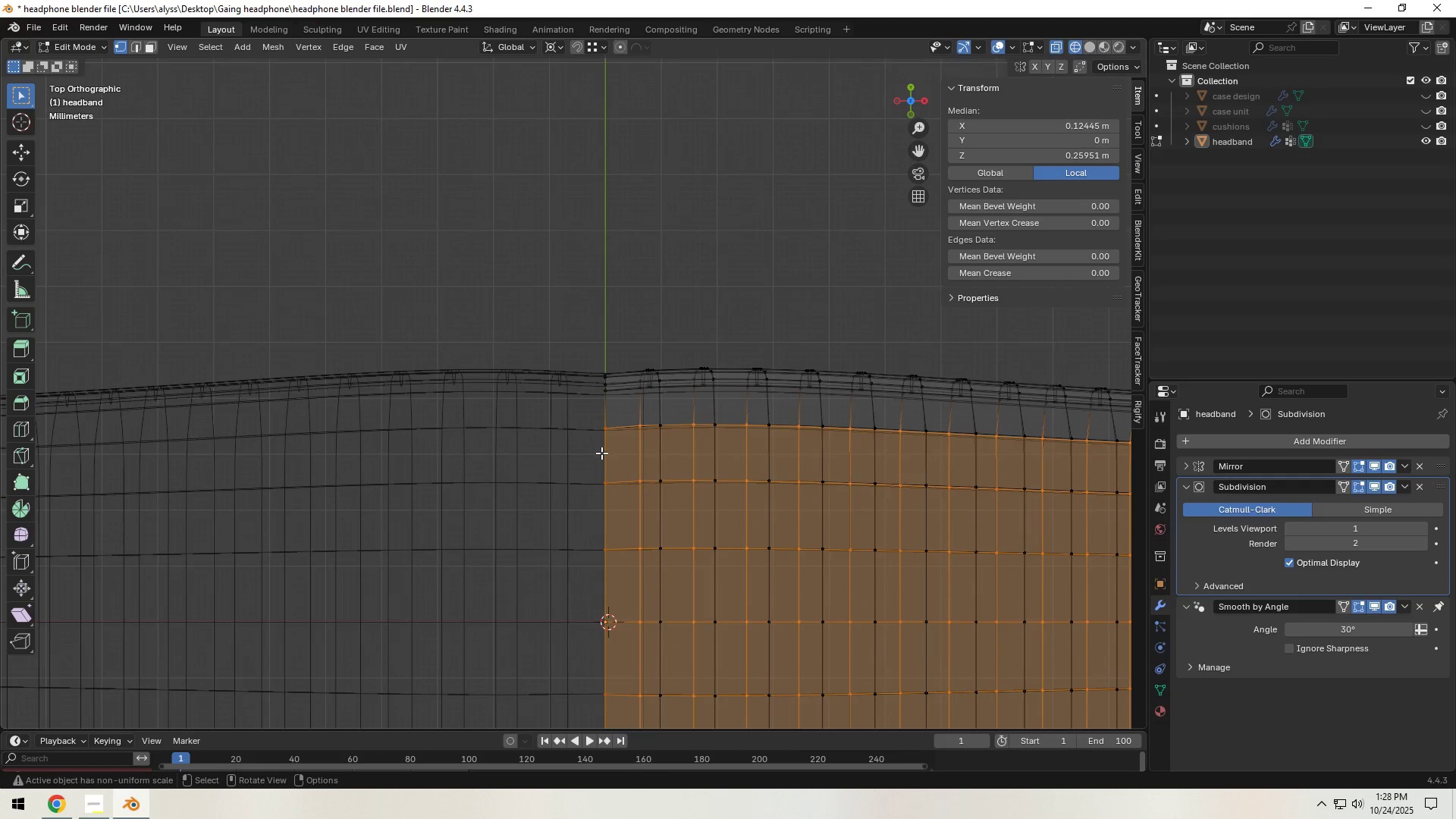 
scroll: coordinate [602, 458], scroll_direction: up, amount: 7.0
 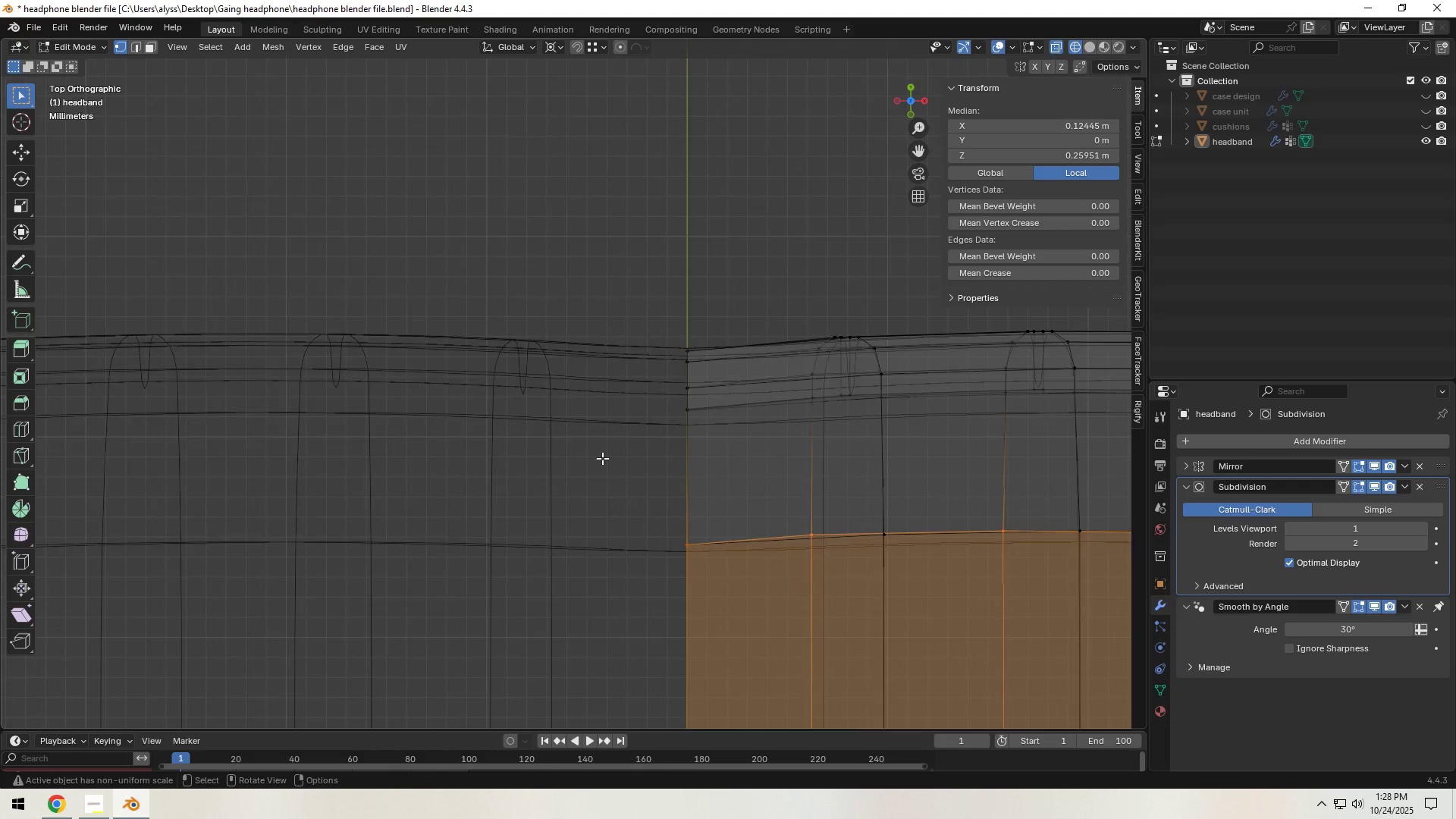 
scroll: coordinate [602, 458], scroll_direction: down, amount: 4.0
 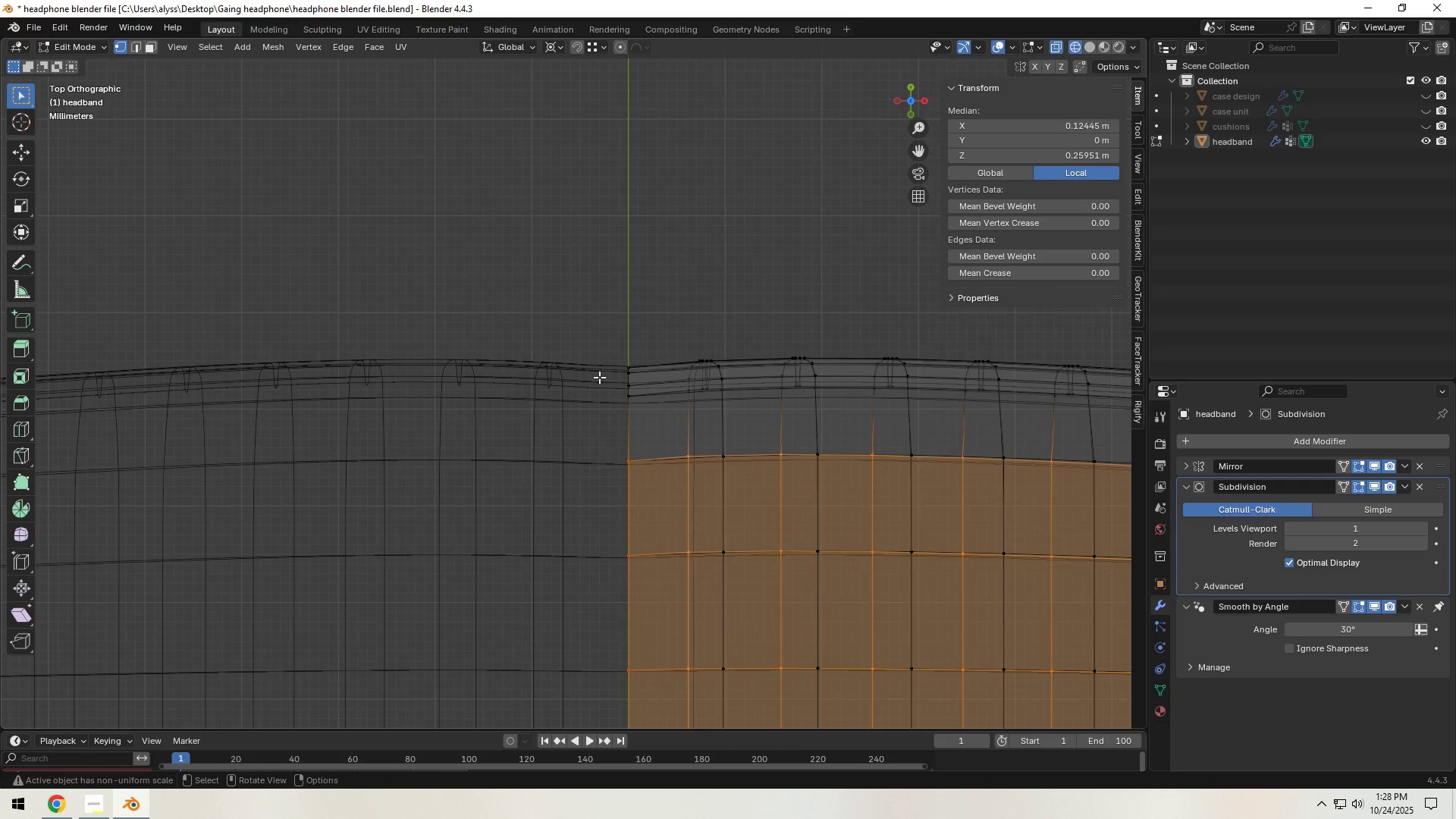 
left_click_drag(start_coordinate=[599, 348], to_coordinate=[652, 441])
 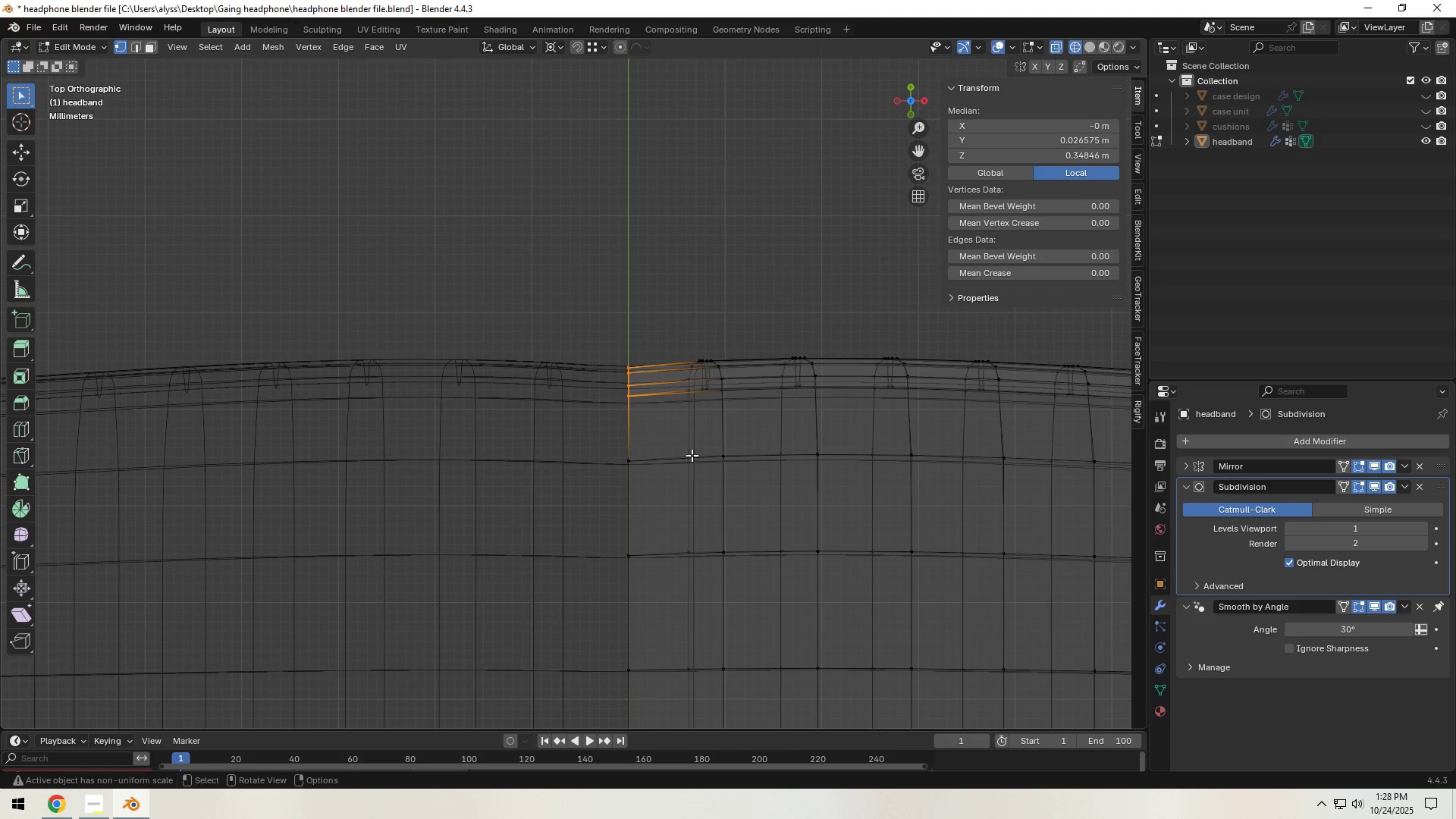 
type(gy)
 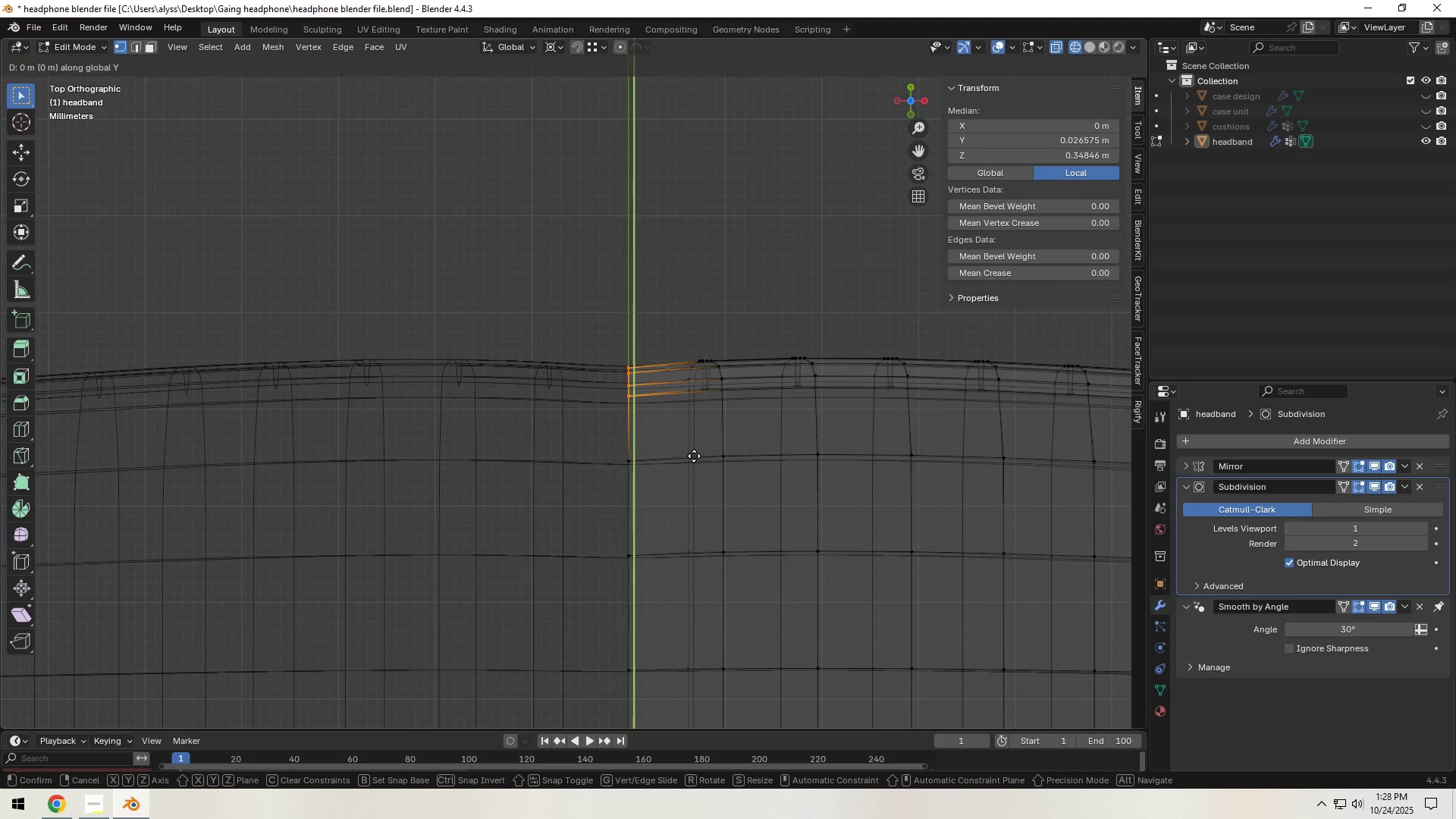 
hold_key(key=ShiftLeft, duration=1.5)
 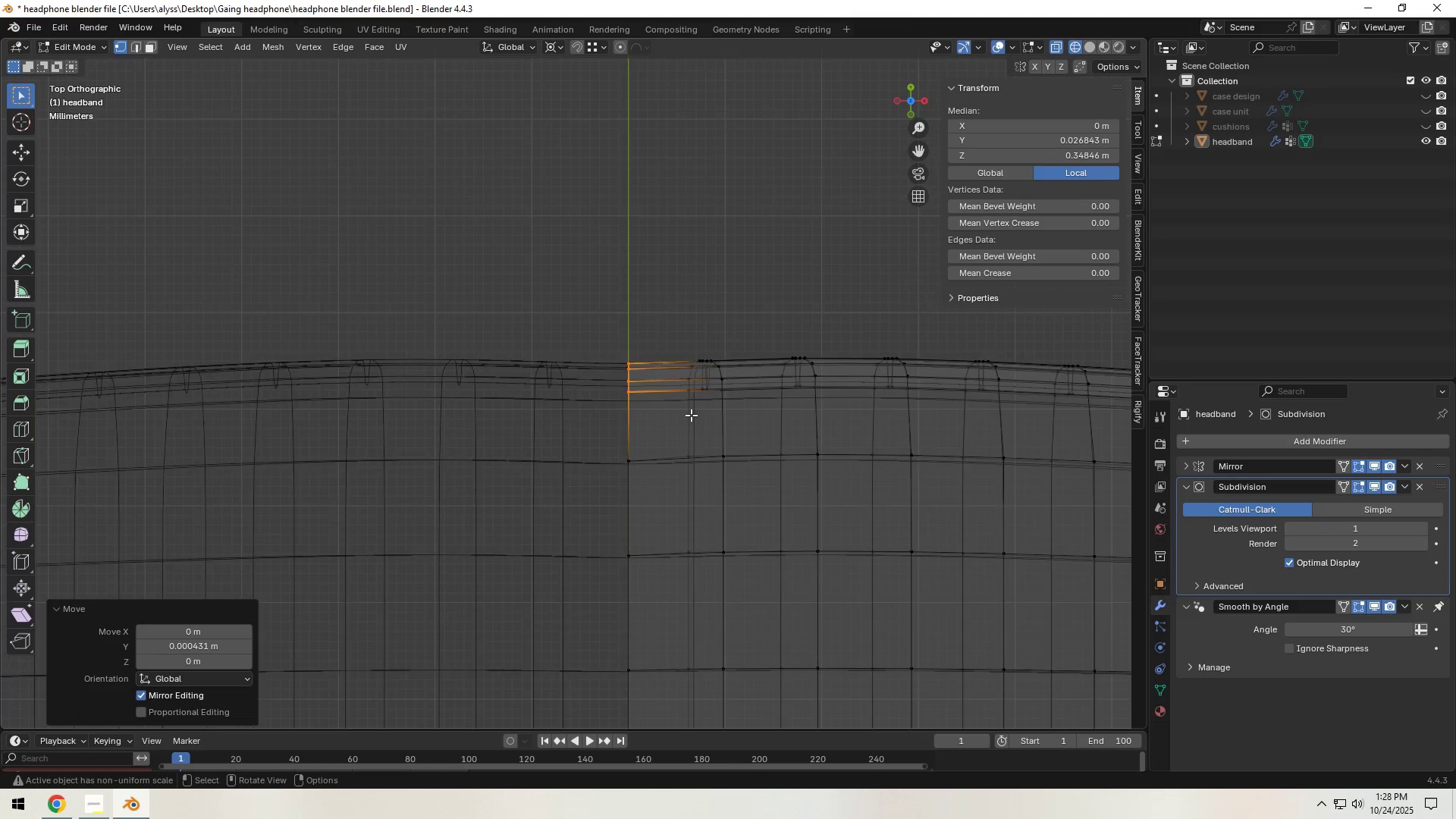 
hold_key(key=ShiftLeft, duration=0.5)
left_click([691, 414])
 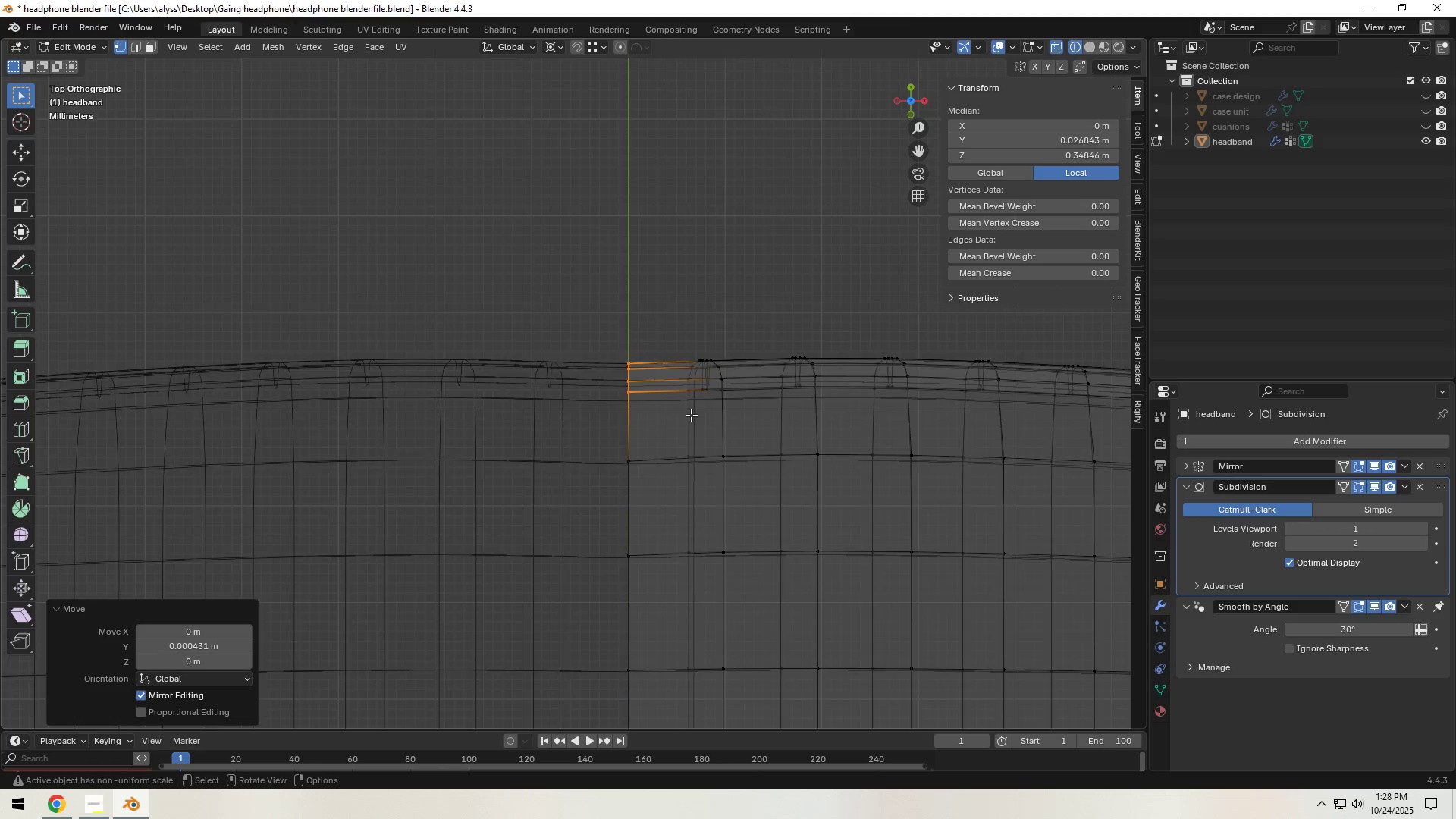 
scroll: coordinate [691, 421], scroll_direction: down, amount: 6.0
 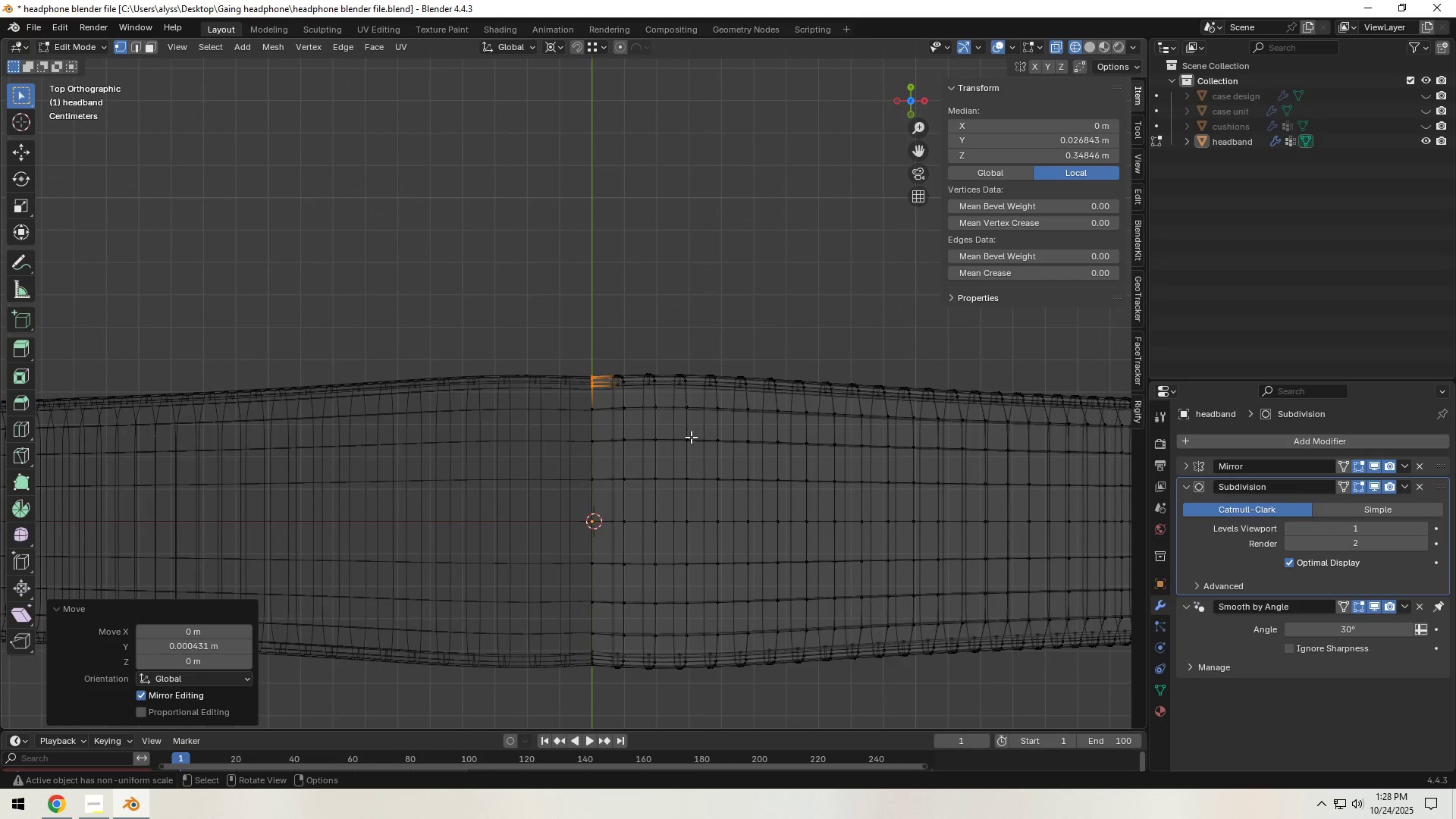 
hold_key(key=ShiftLeft, duration=0.56)
 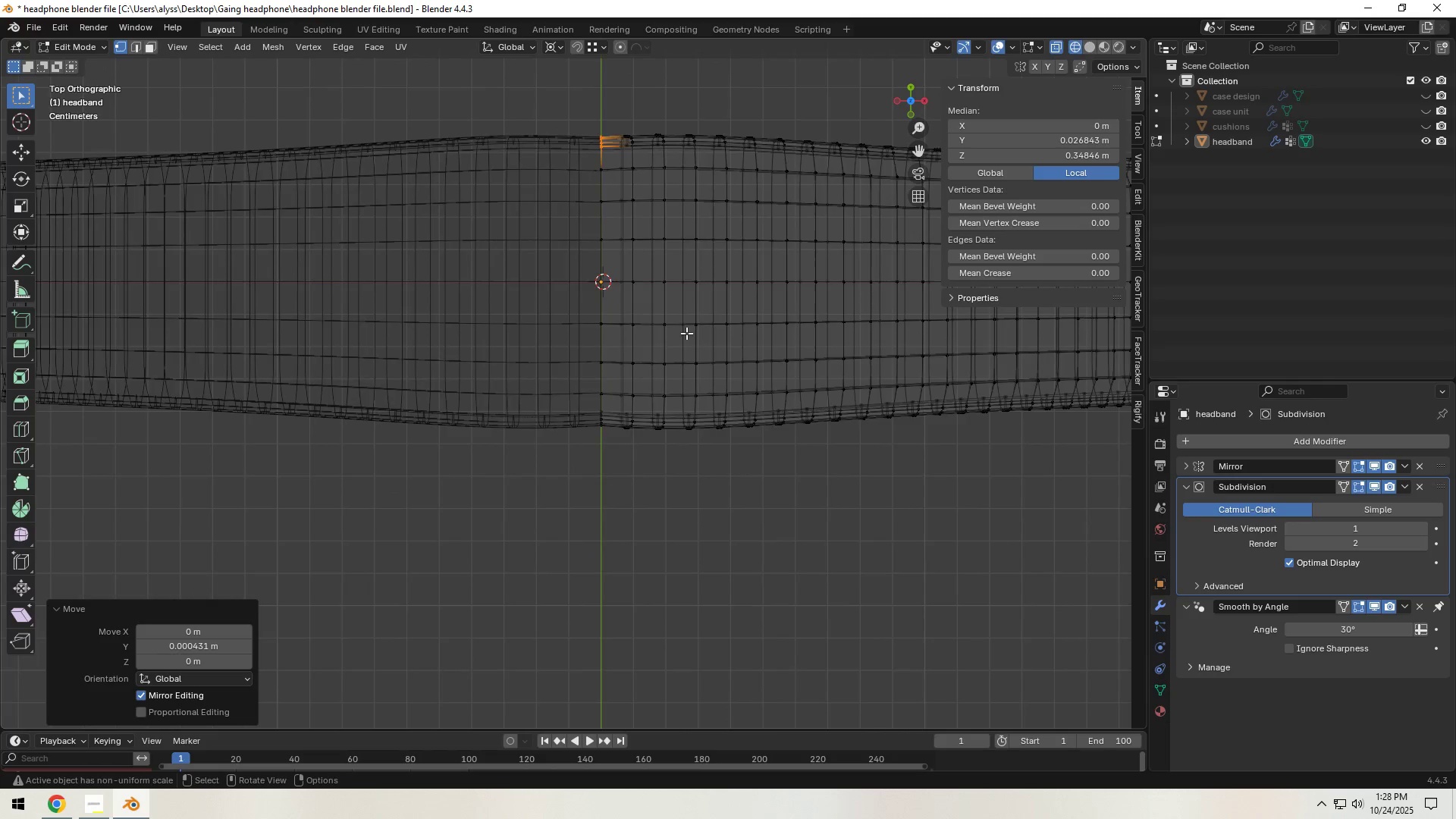 
scroll: coordinate [674, 371], scroll_direction: up, amount: 3.0
 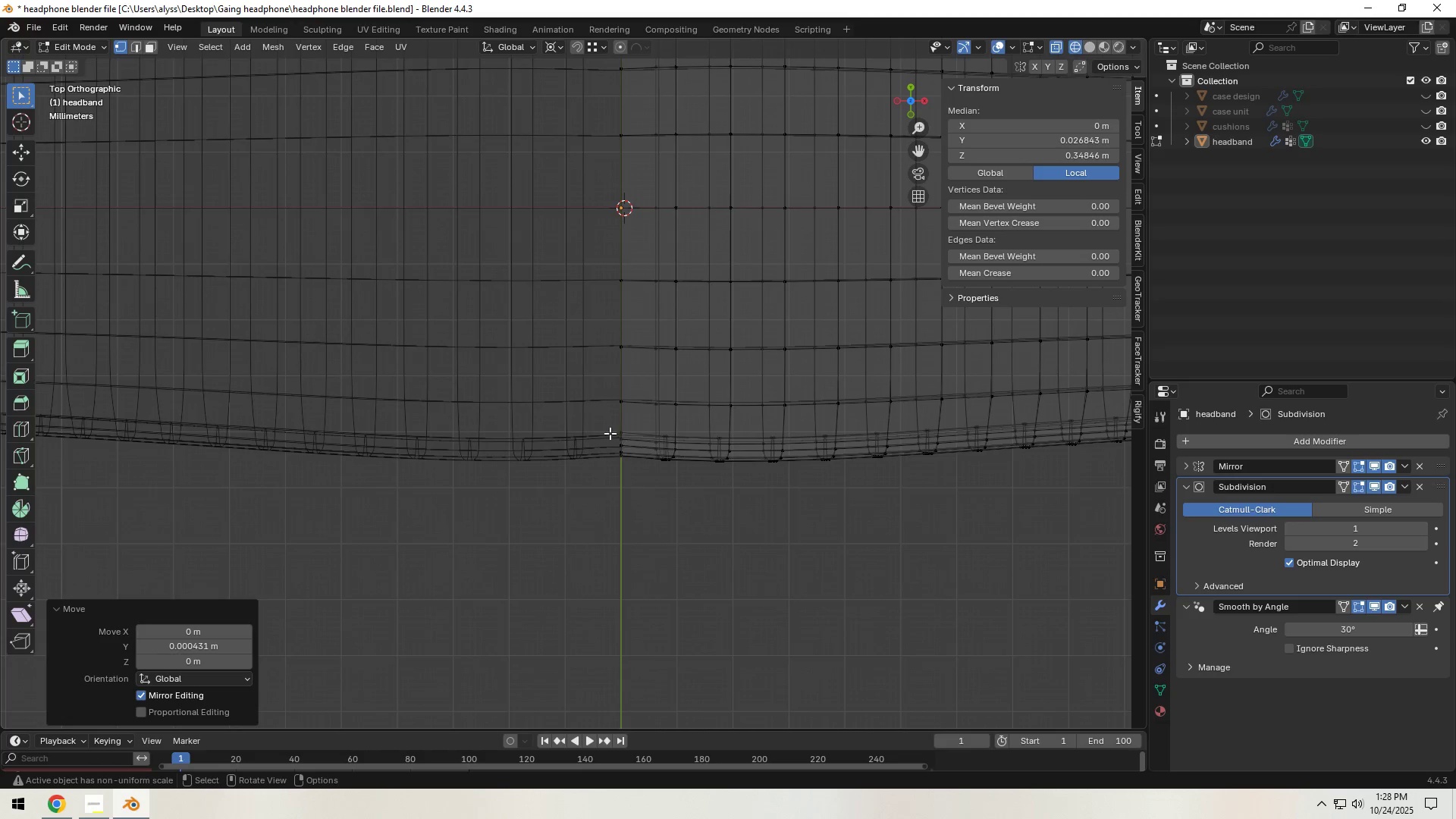 
left_click_drag(start_coordinate=[604, 426], to_coordinate=[635, 466])
 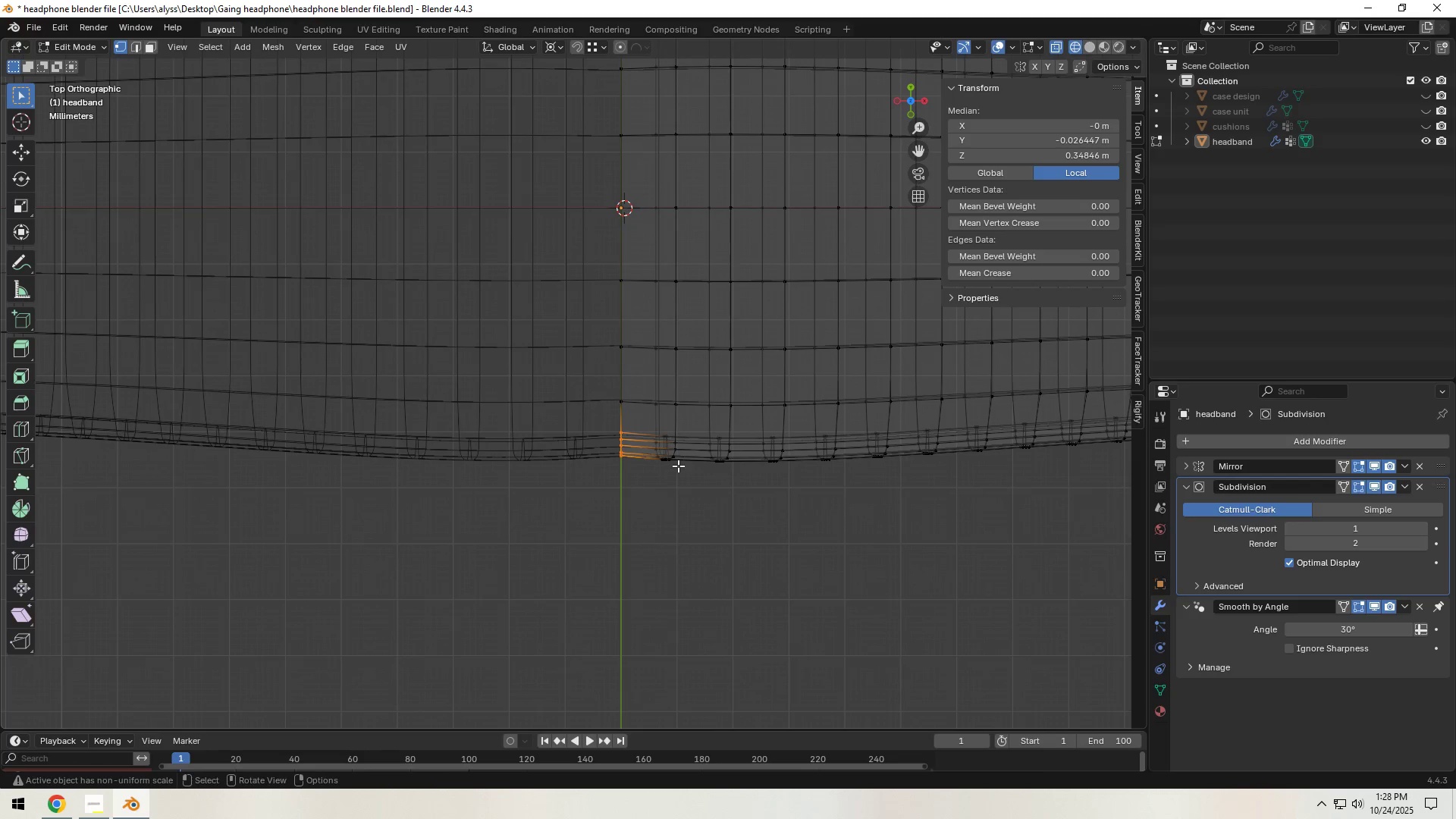 
type(gy)
 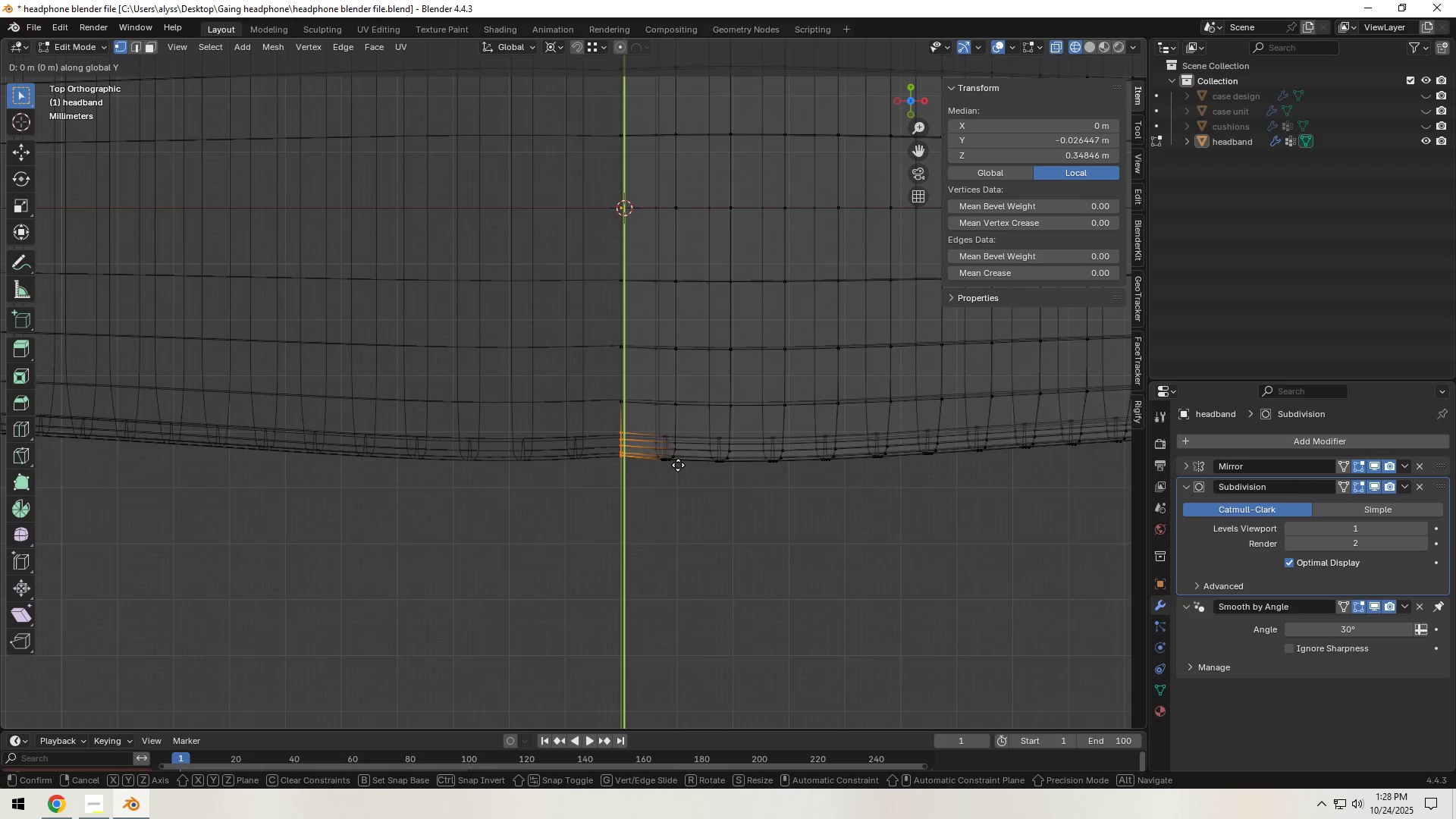 
hold_key(key=ShiftLeft, duration=1.46)
left_click([679, 503])
 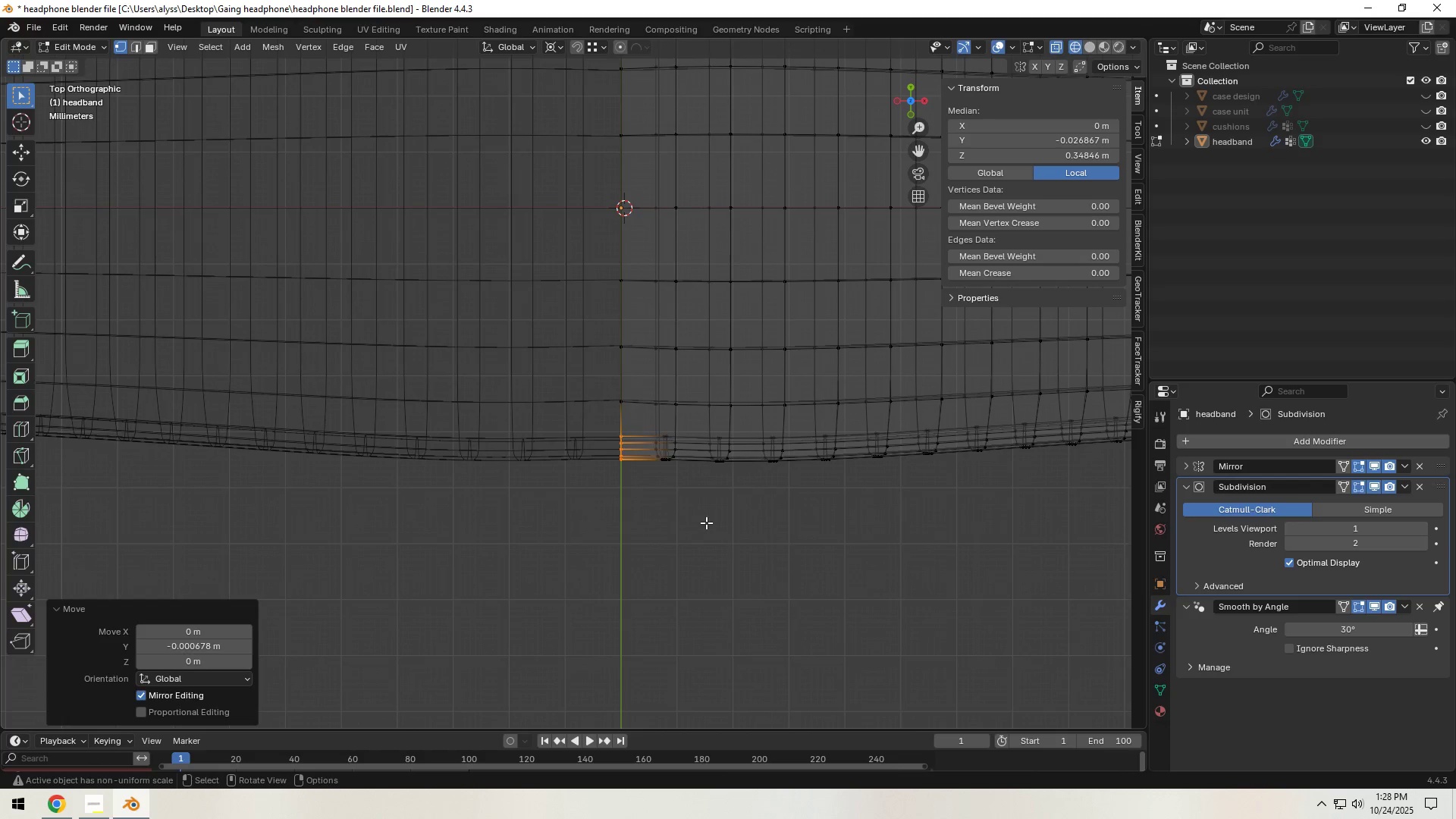 
double_click([706, 522])
 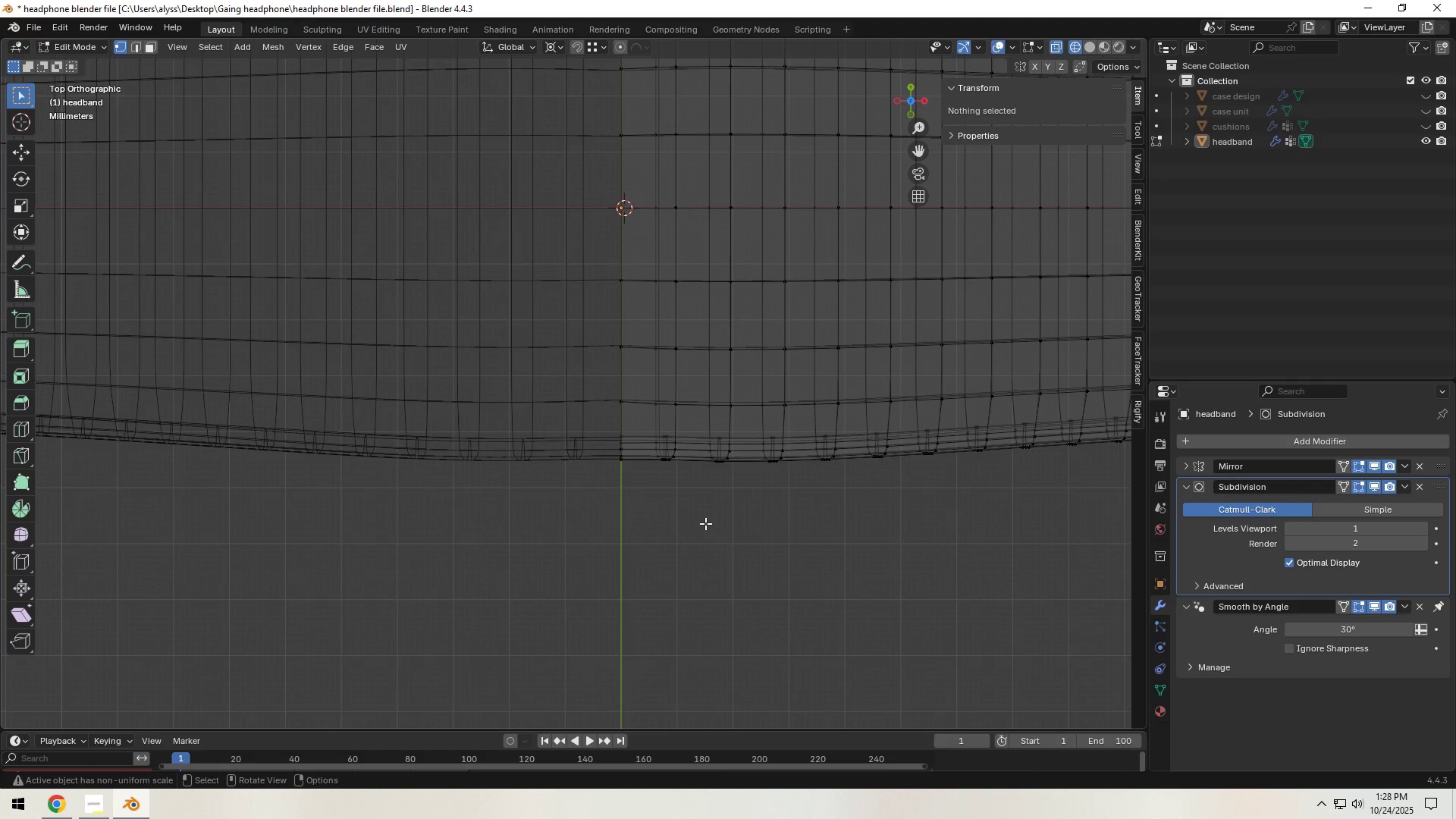 
key(Z)
 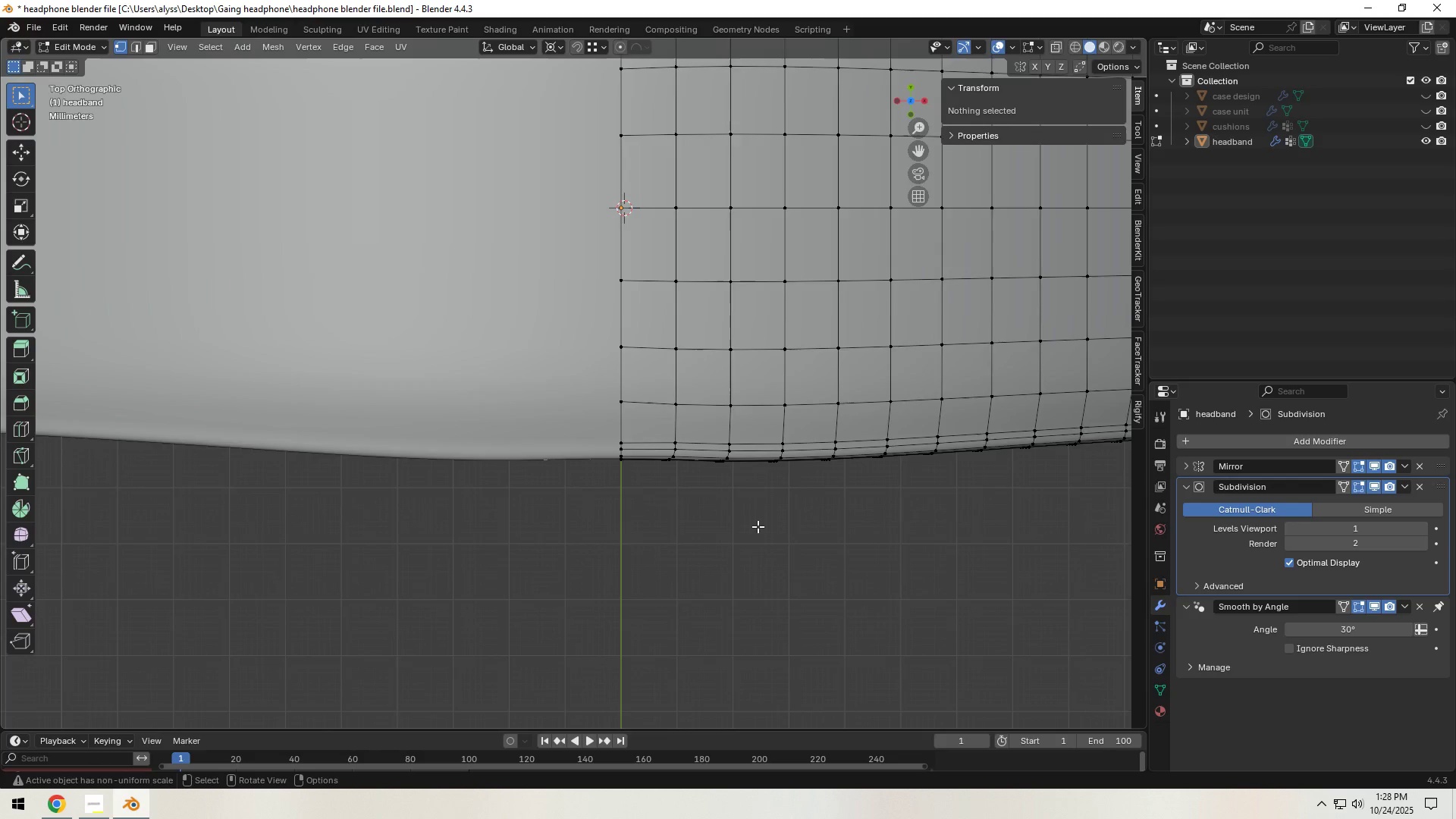 
scroll: coordinate [758, 526], scroll_direction: down, amount: 4.0
 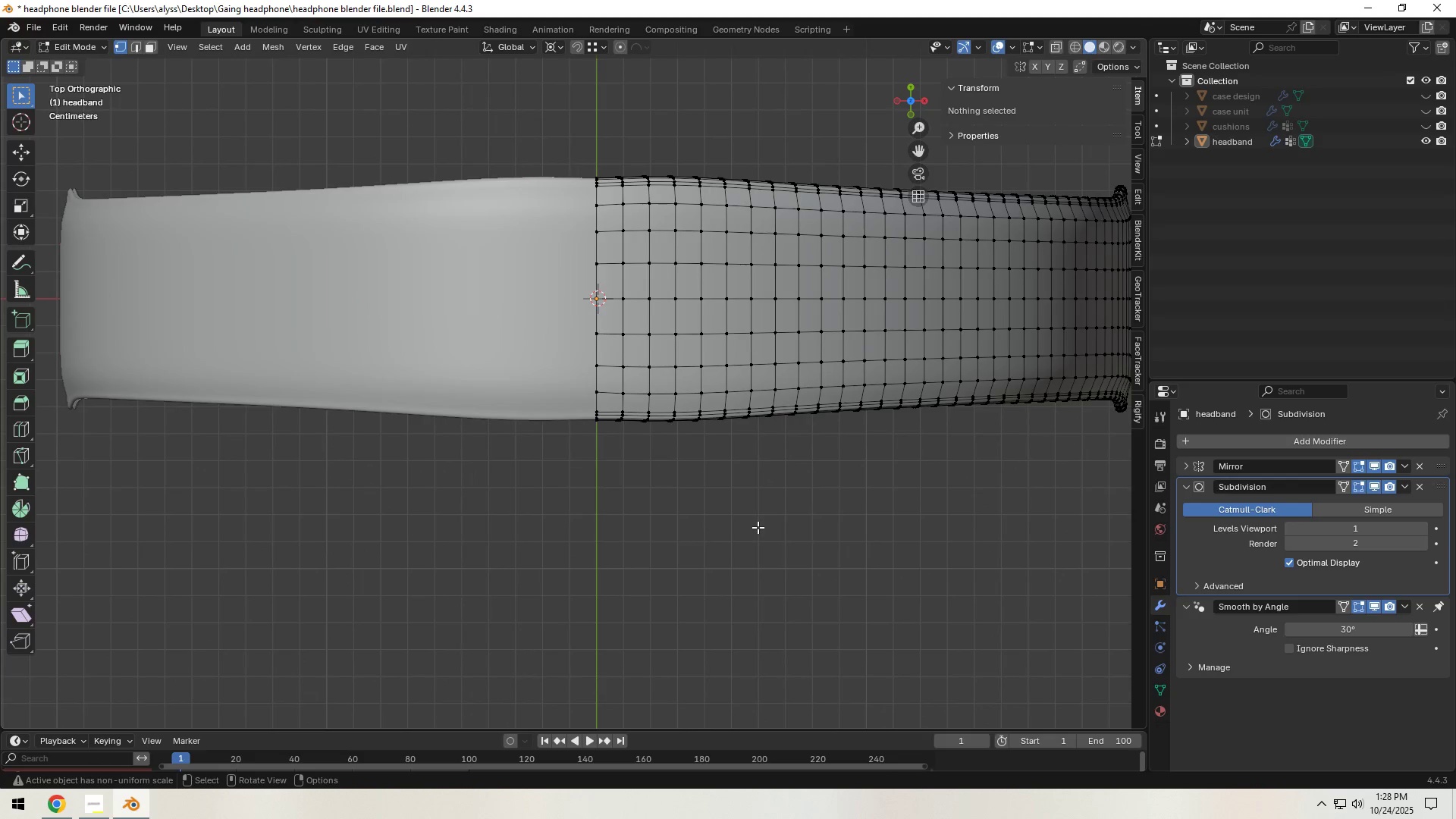 
key(Tab)
 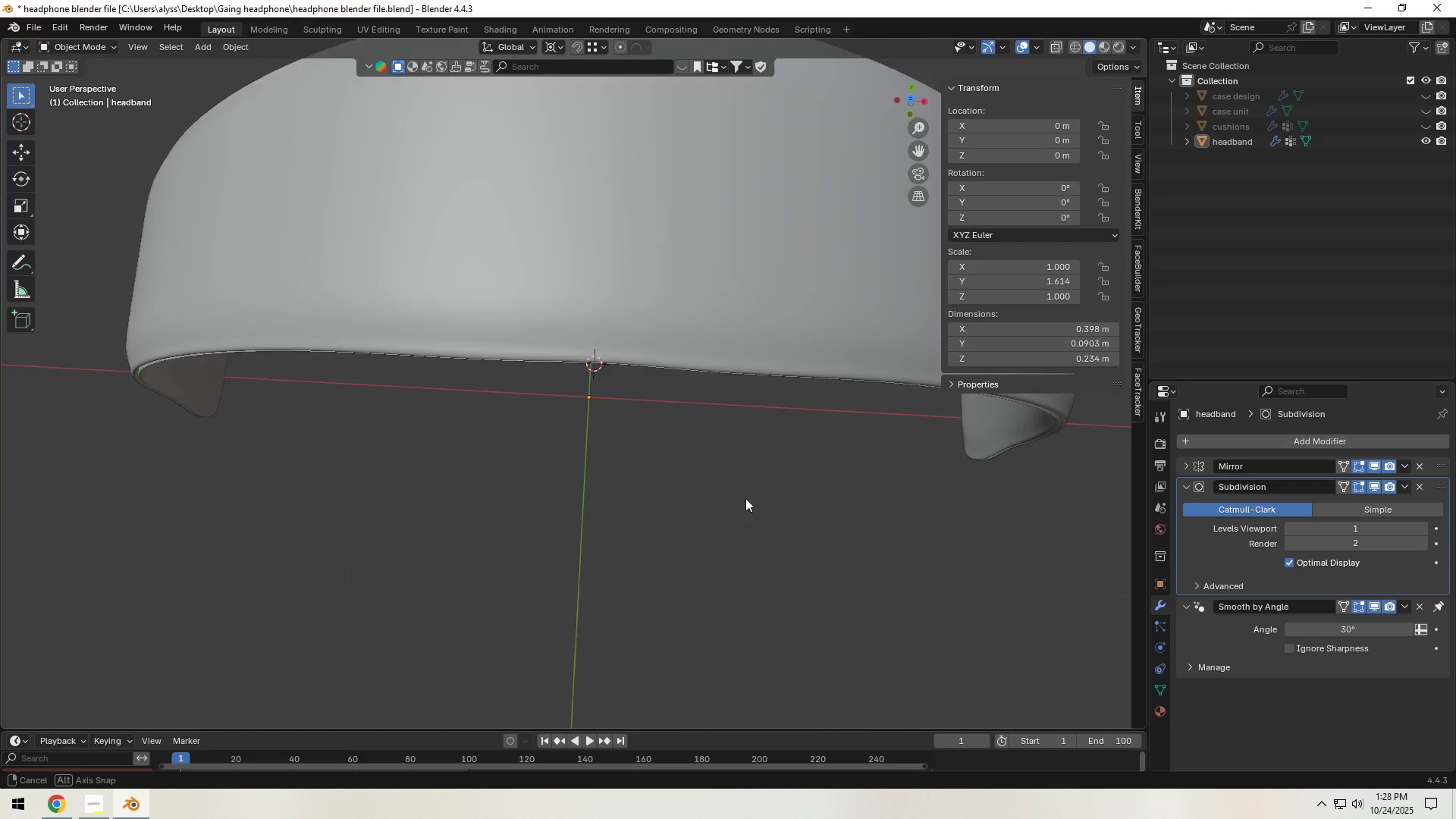 
scroll: coordinate [714, 423], scroll_direction: down, amount: 5.0
 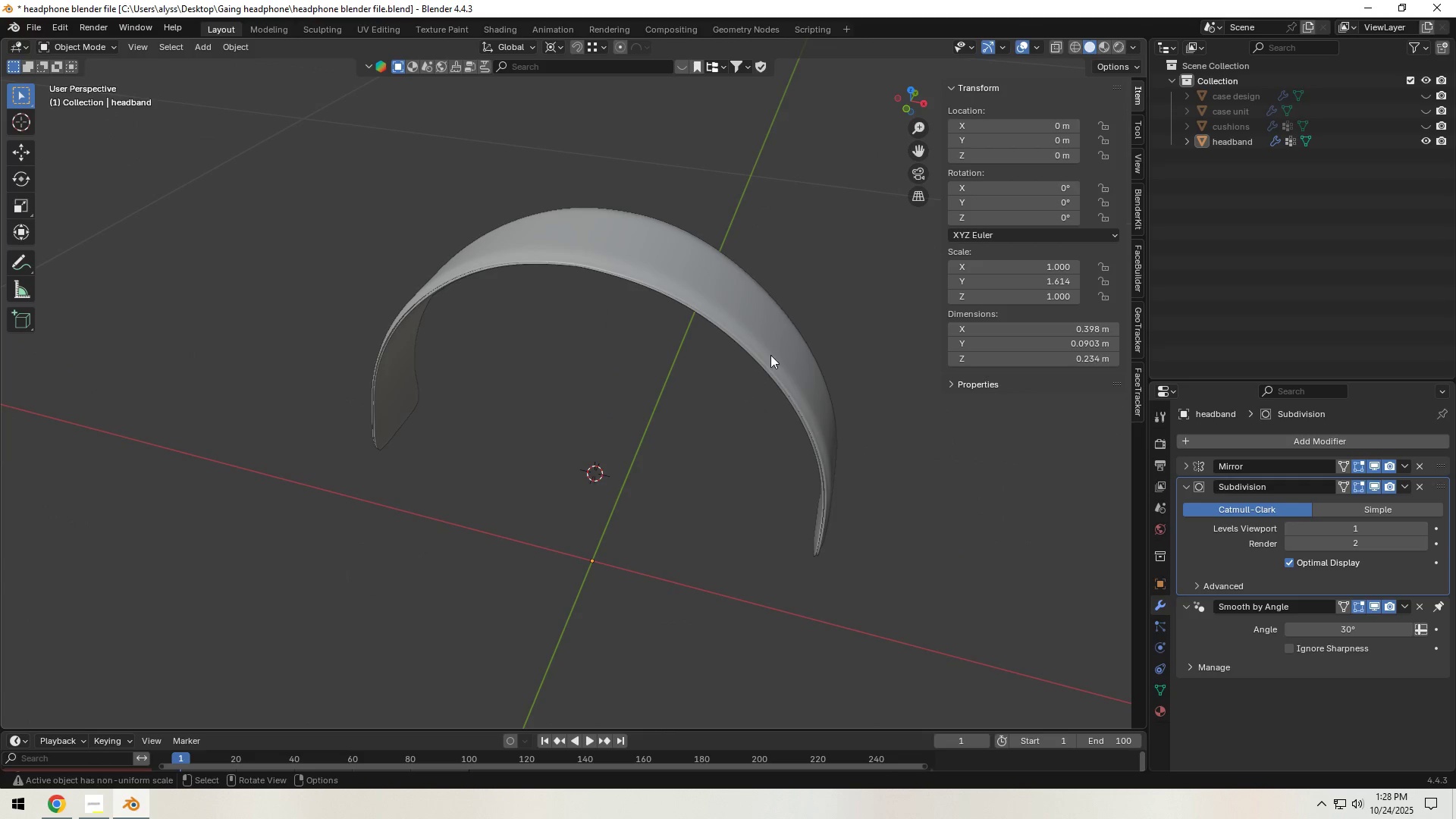 
left_click([771, 355])
 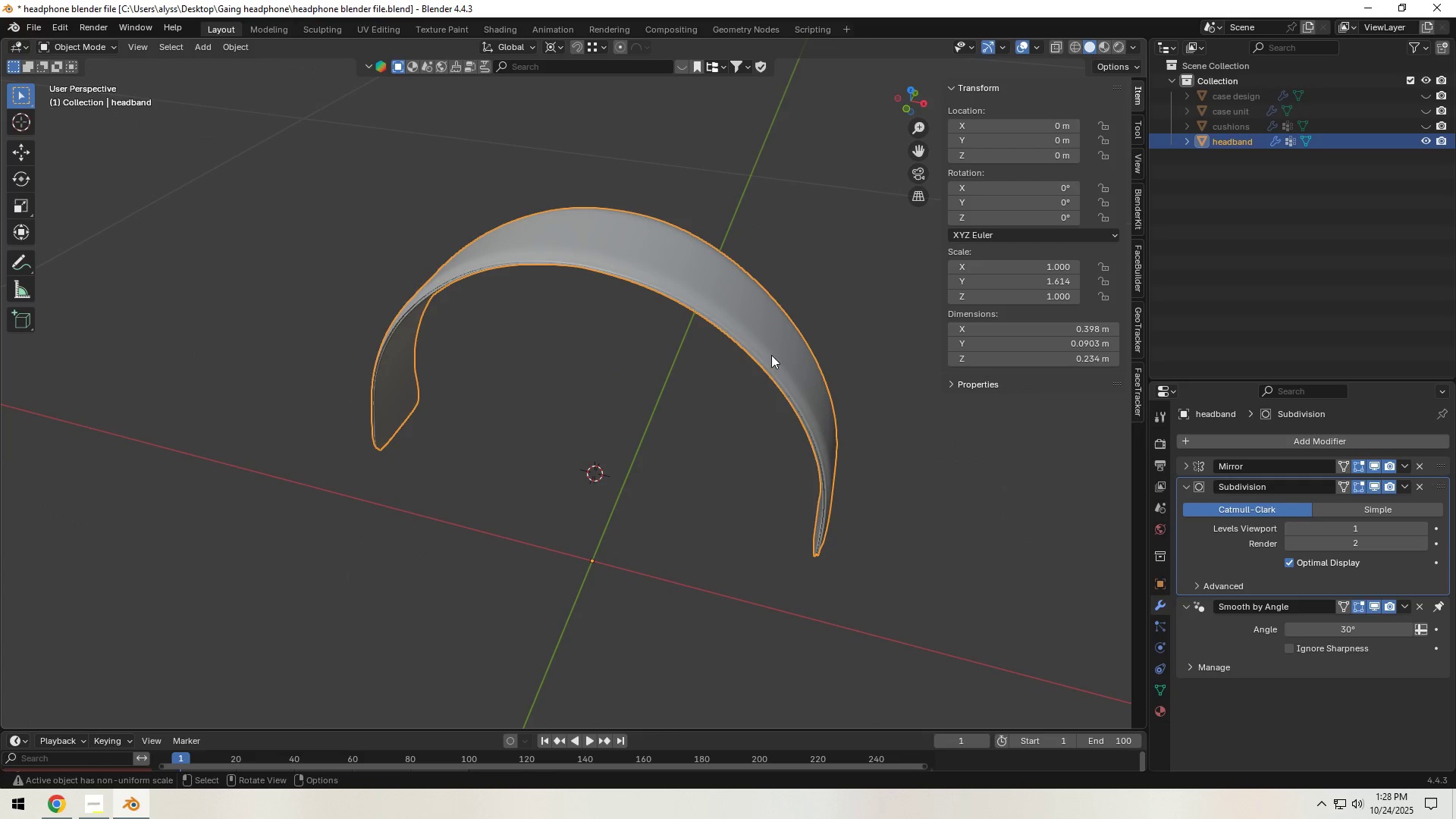 
key(Control+S)
 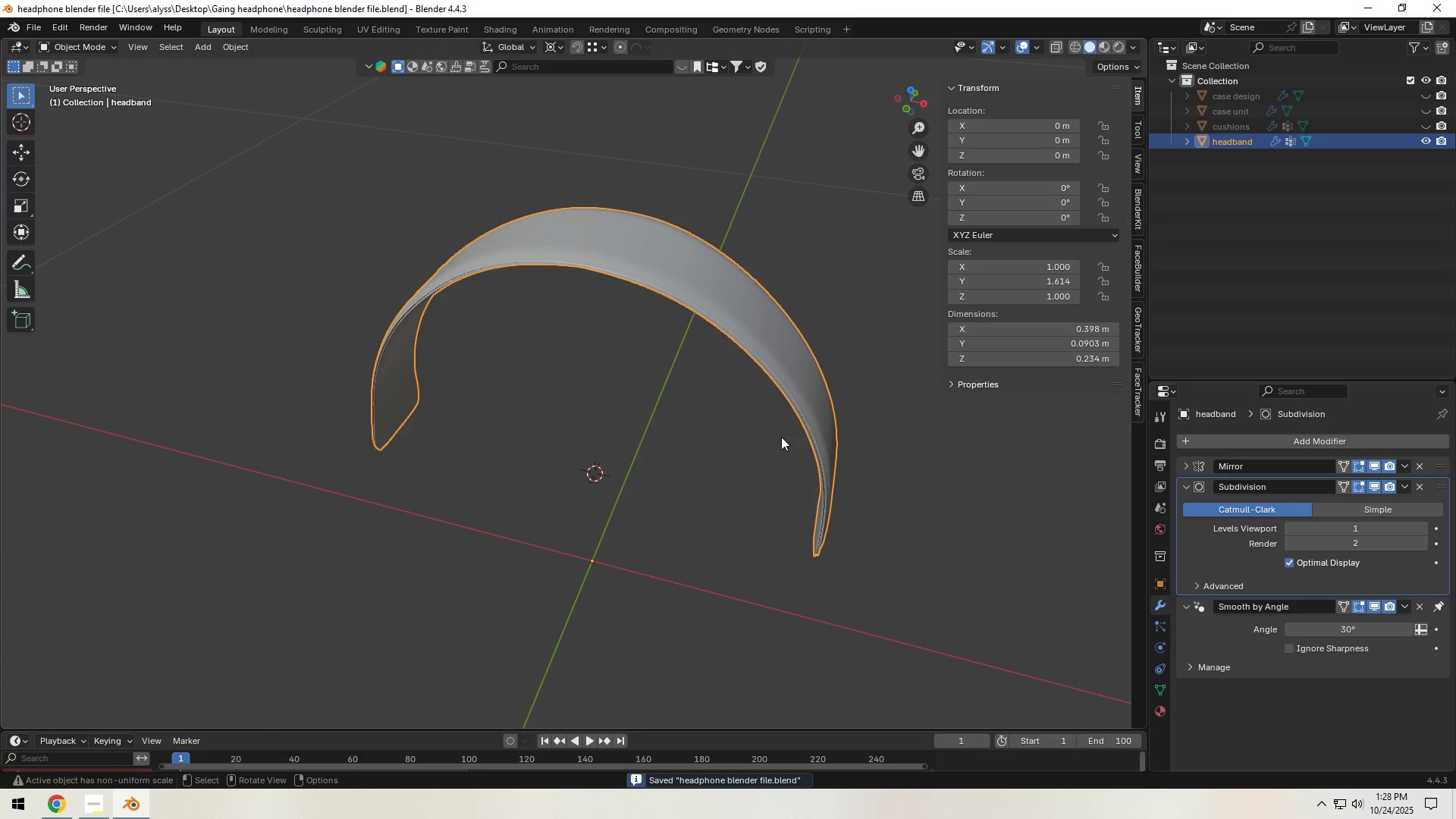 
scroll: coordinate [749, 468], scroll_direction: down, amount: 3.0
 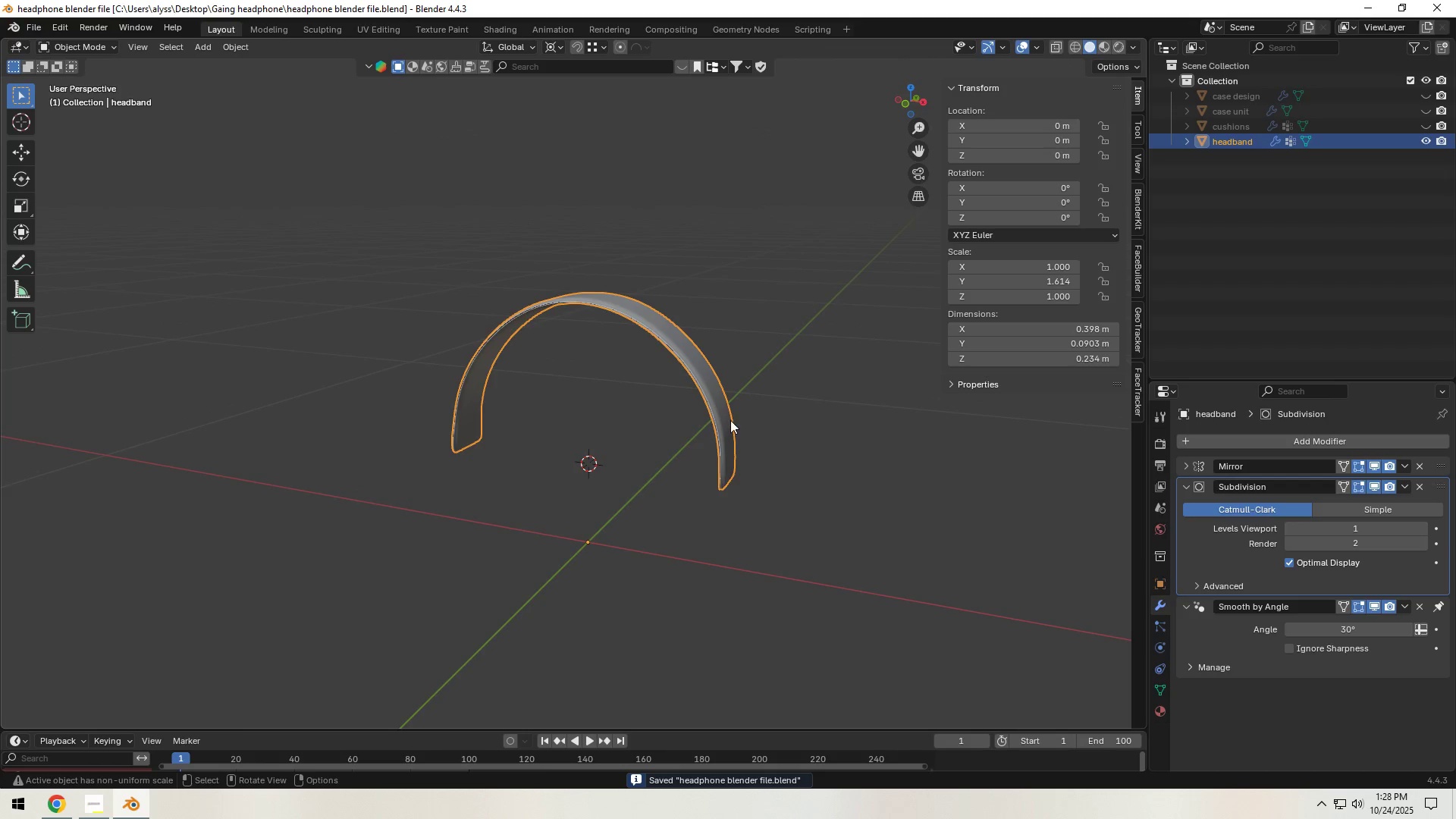 
key(Control+A)
 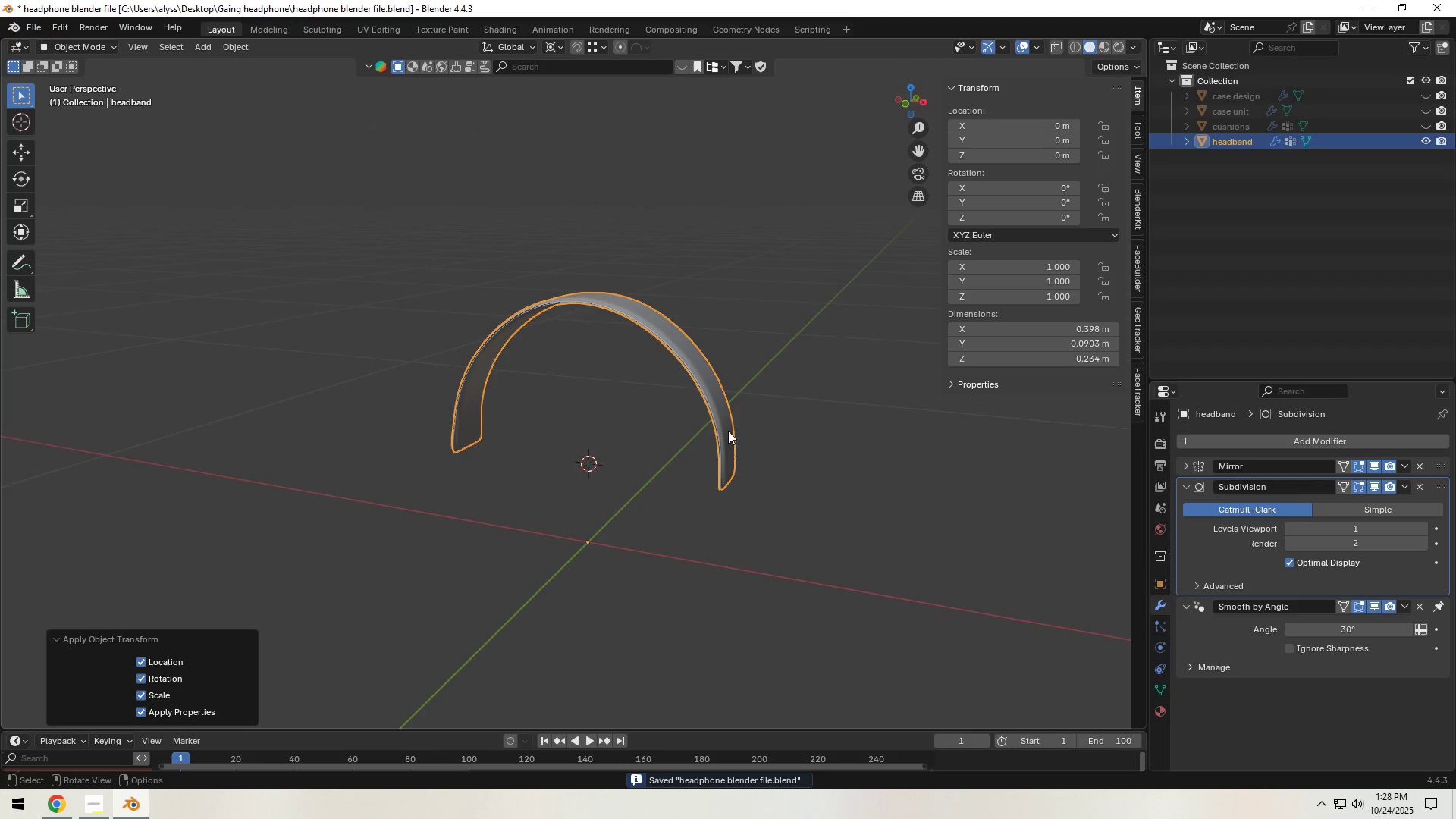 
double_click([789, 424])
 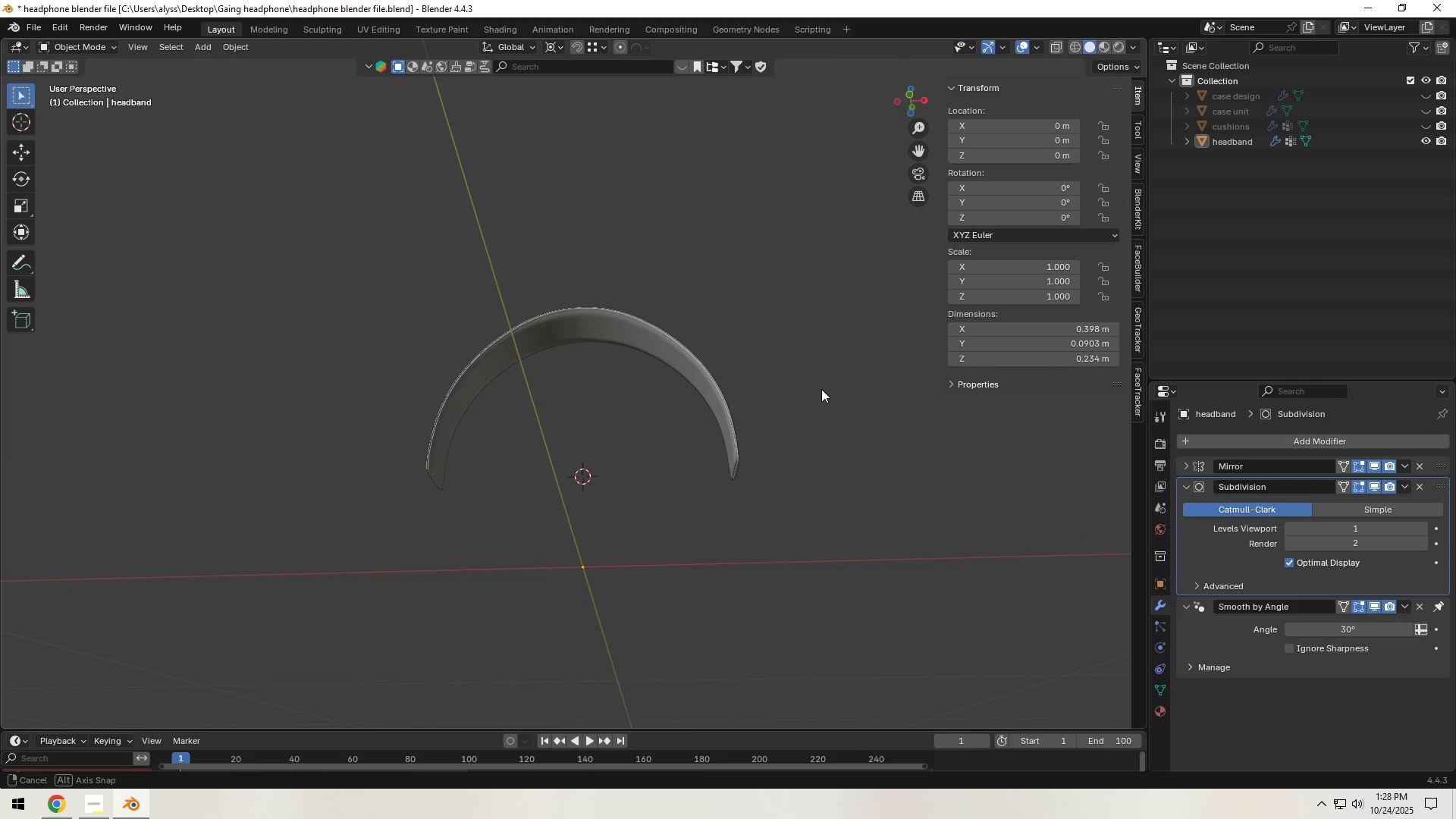 
scroll: coordinate [798, 410], scroll_direction: up, amount: 4.0
 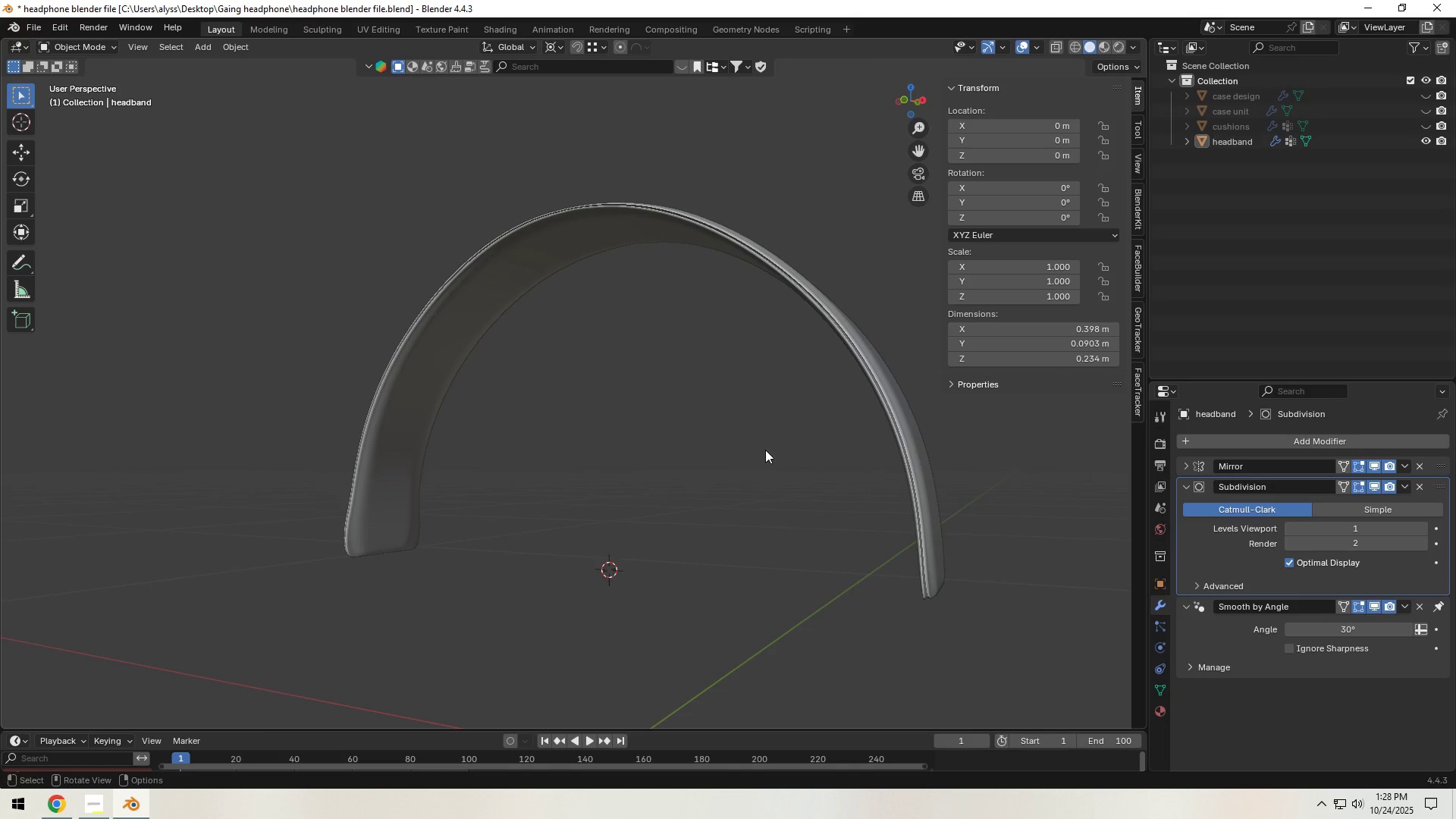 
wait(6.13)
 